 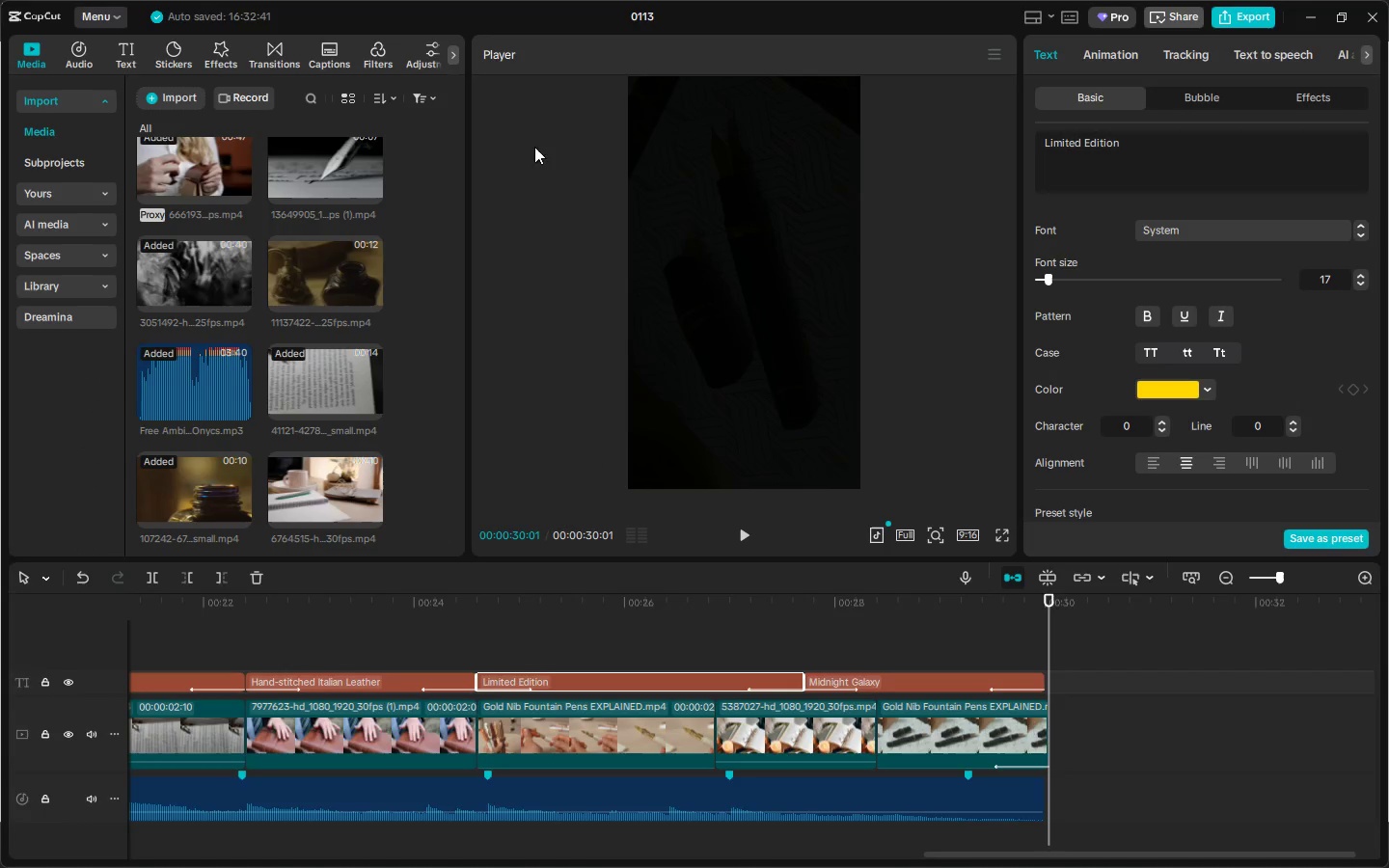 
key(Alt+Tab)
 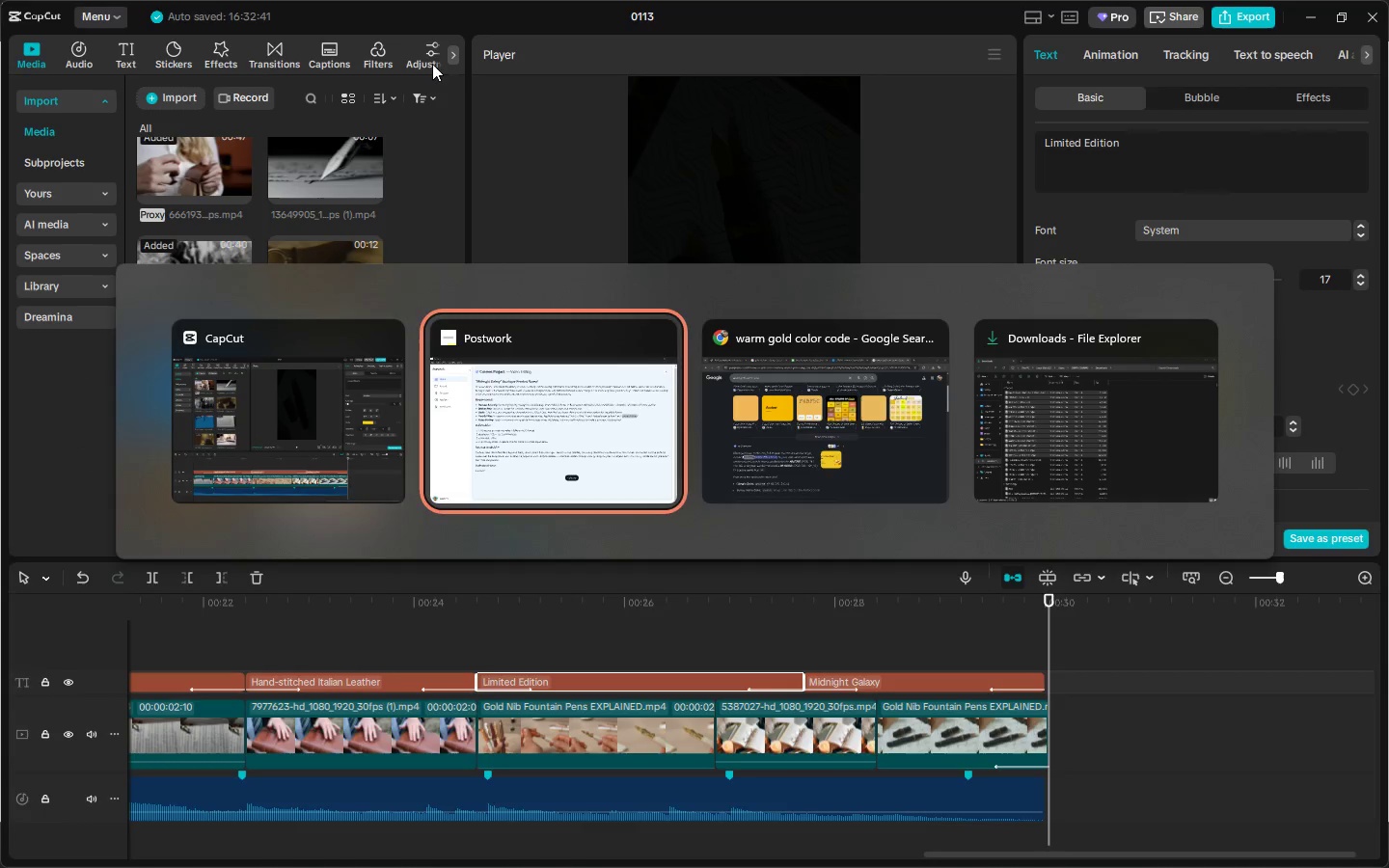 
key(Alt+Tab)
 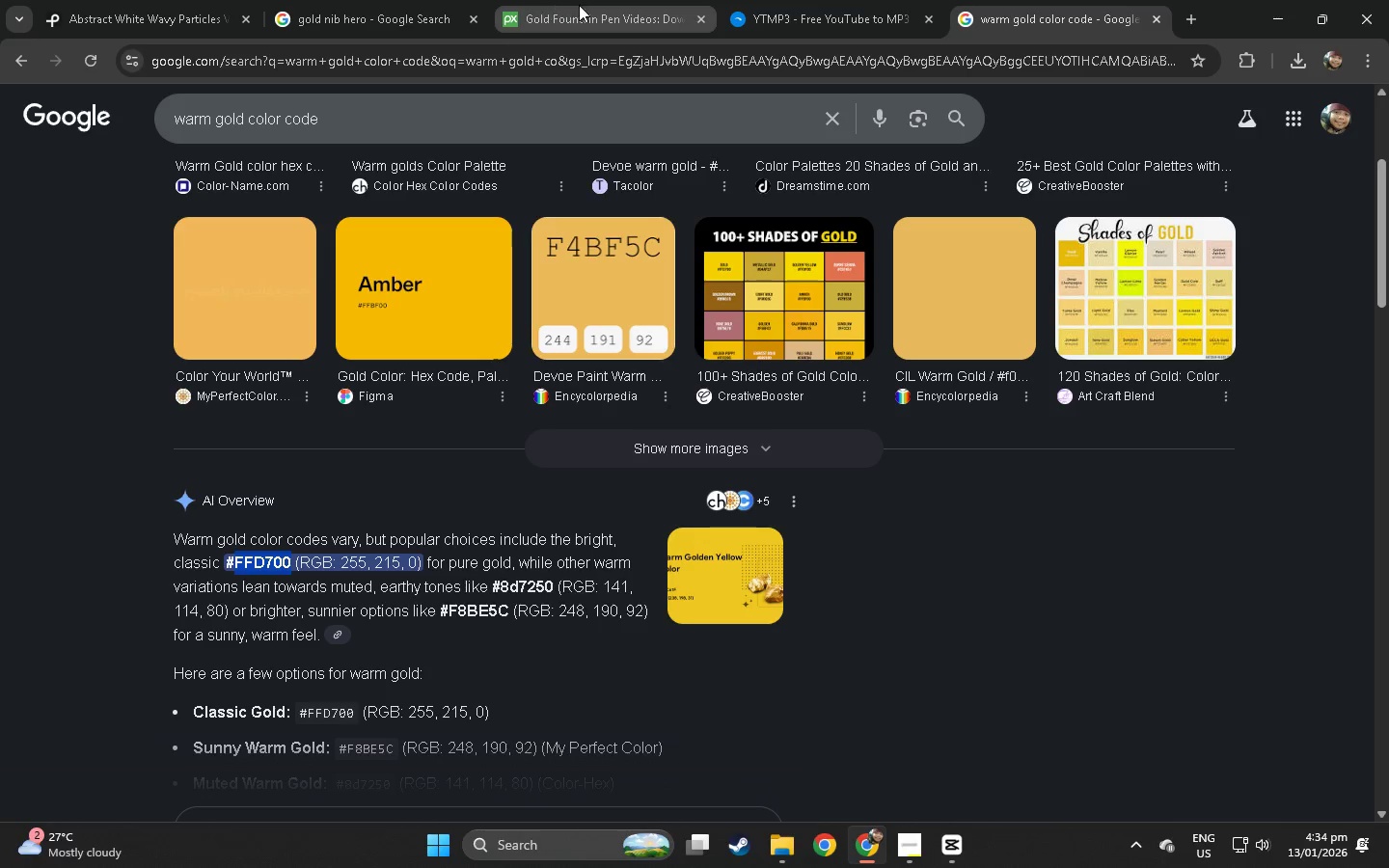 
left_click([758, 0])
 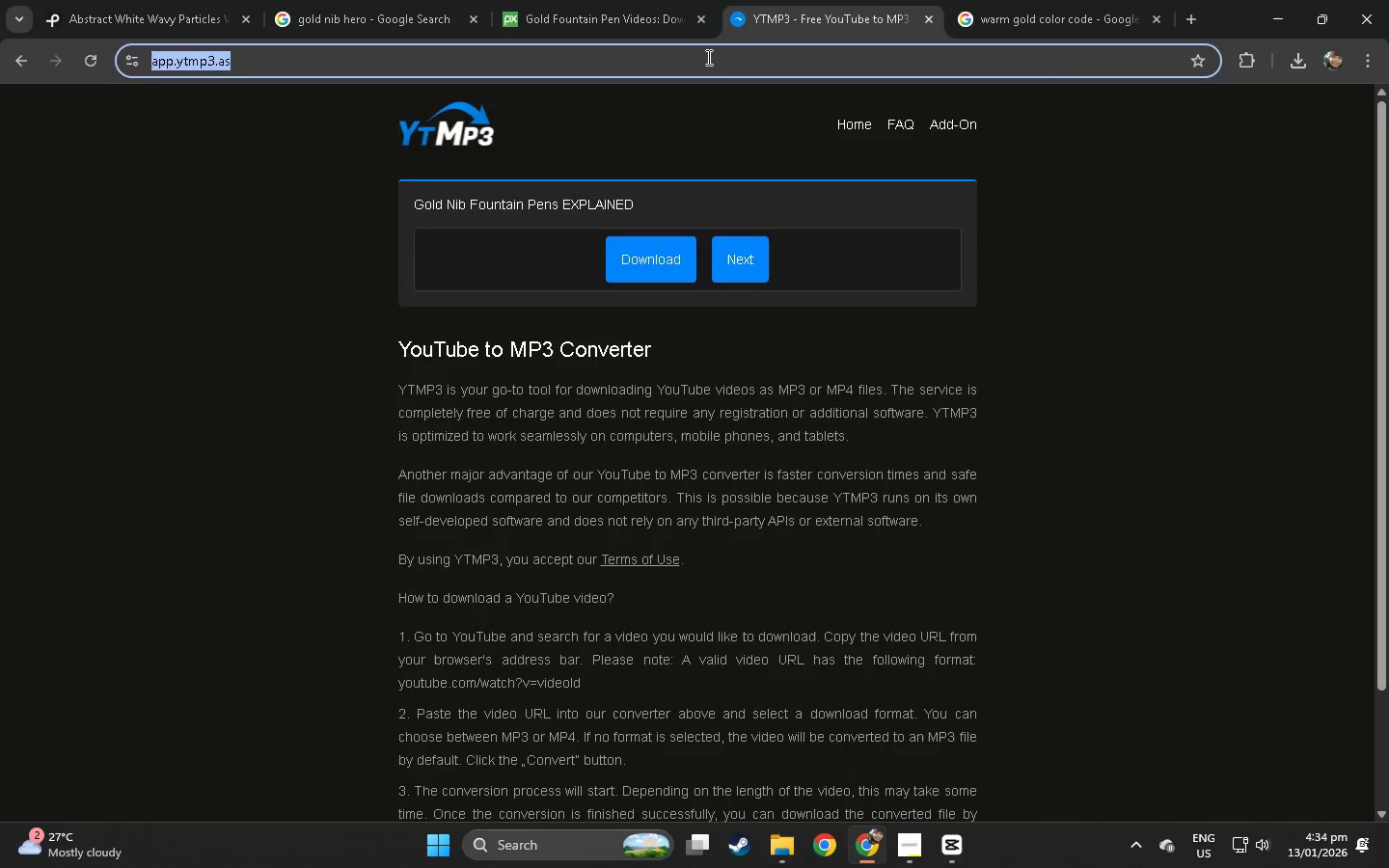 
type(yy)
 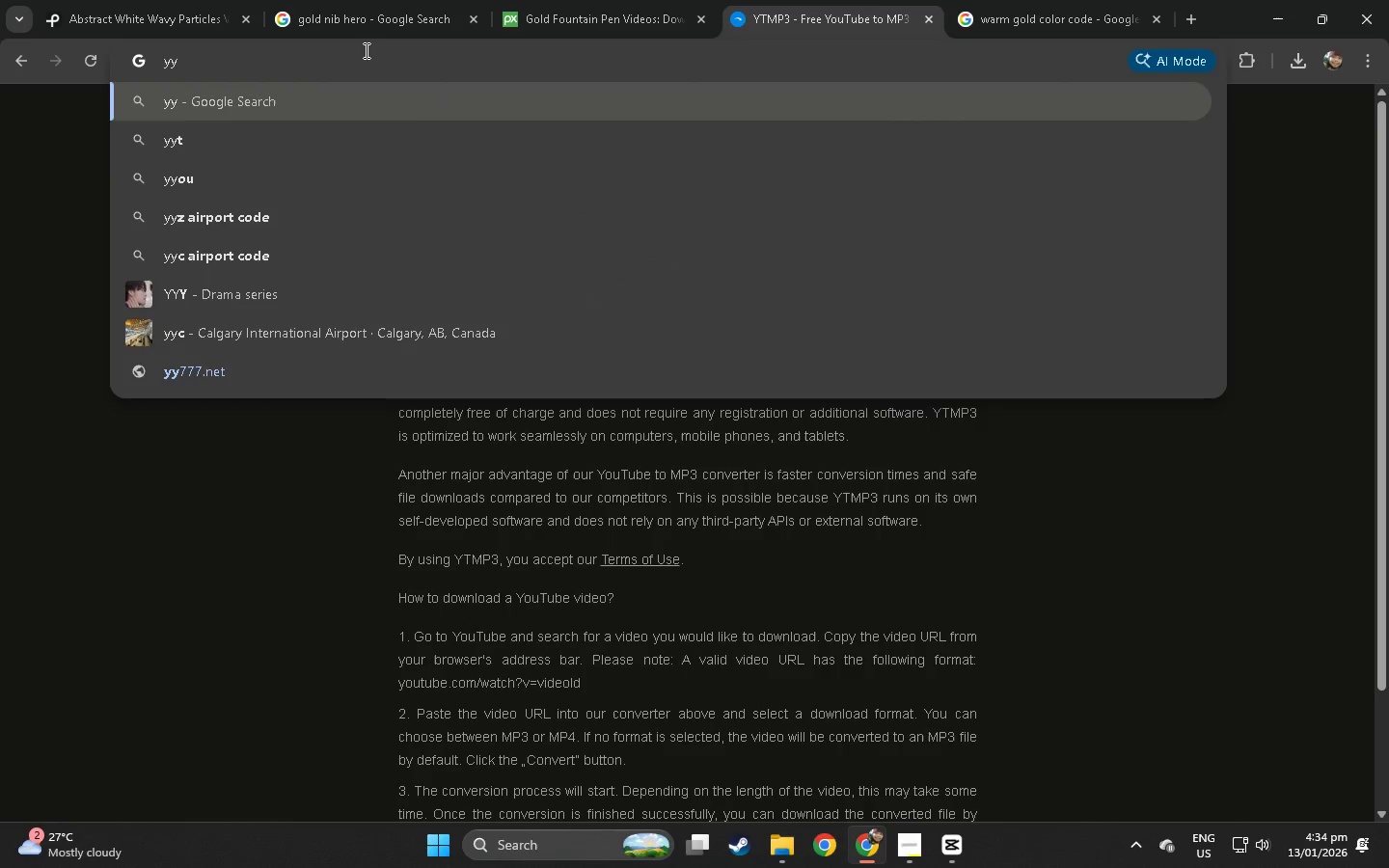 
double_click([364, 50])
 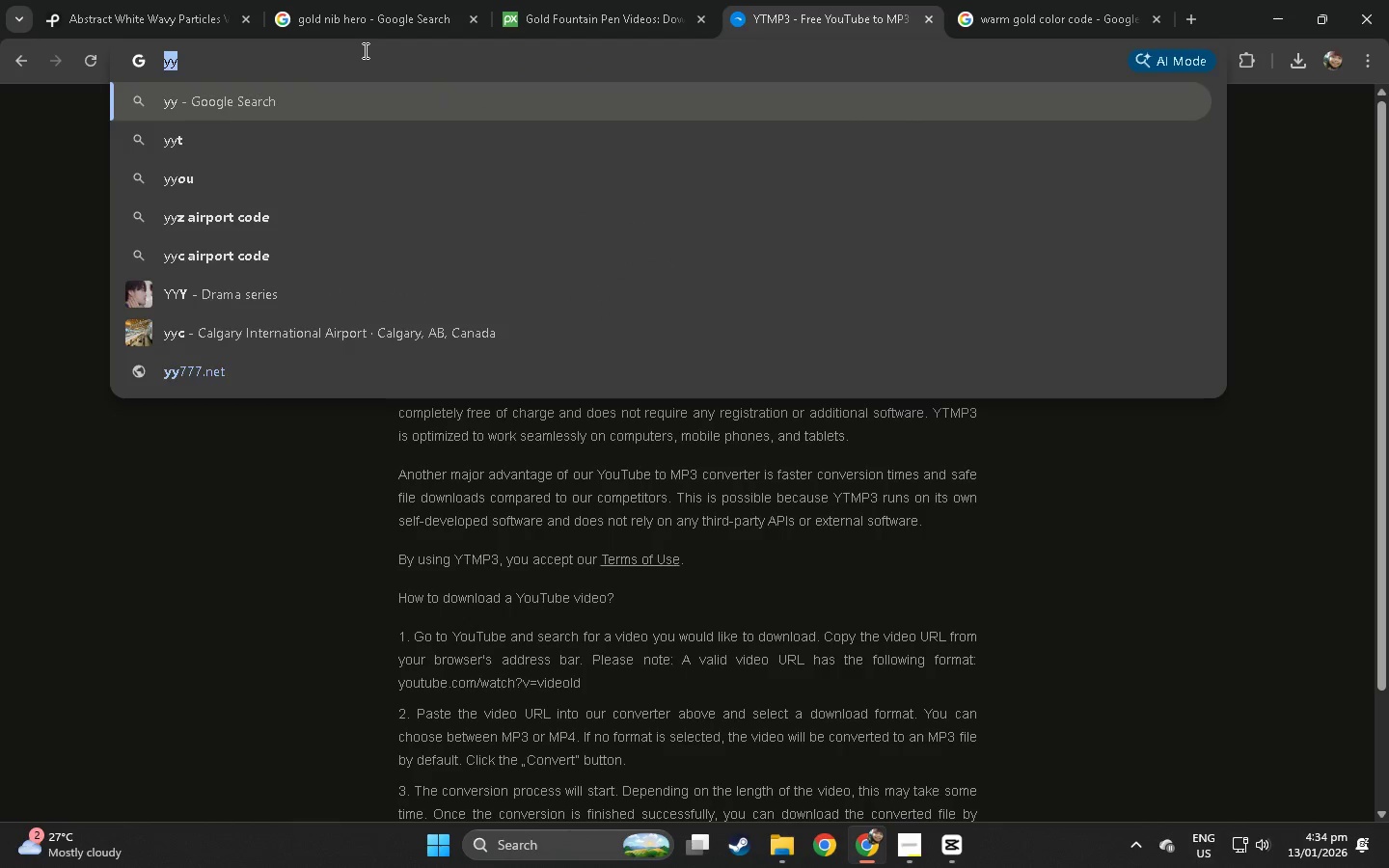 
key(Y)
 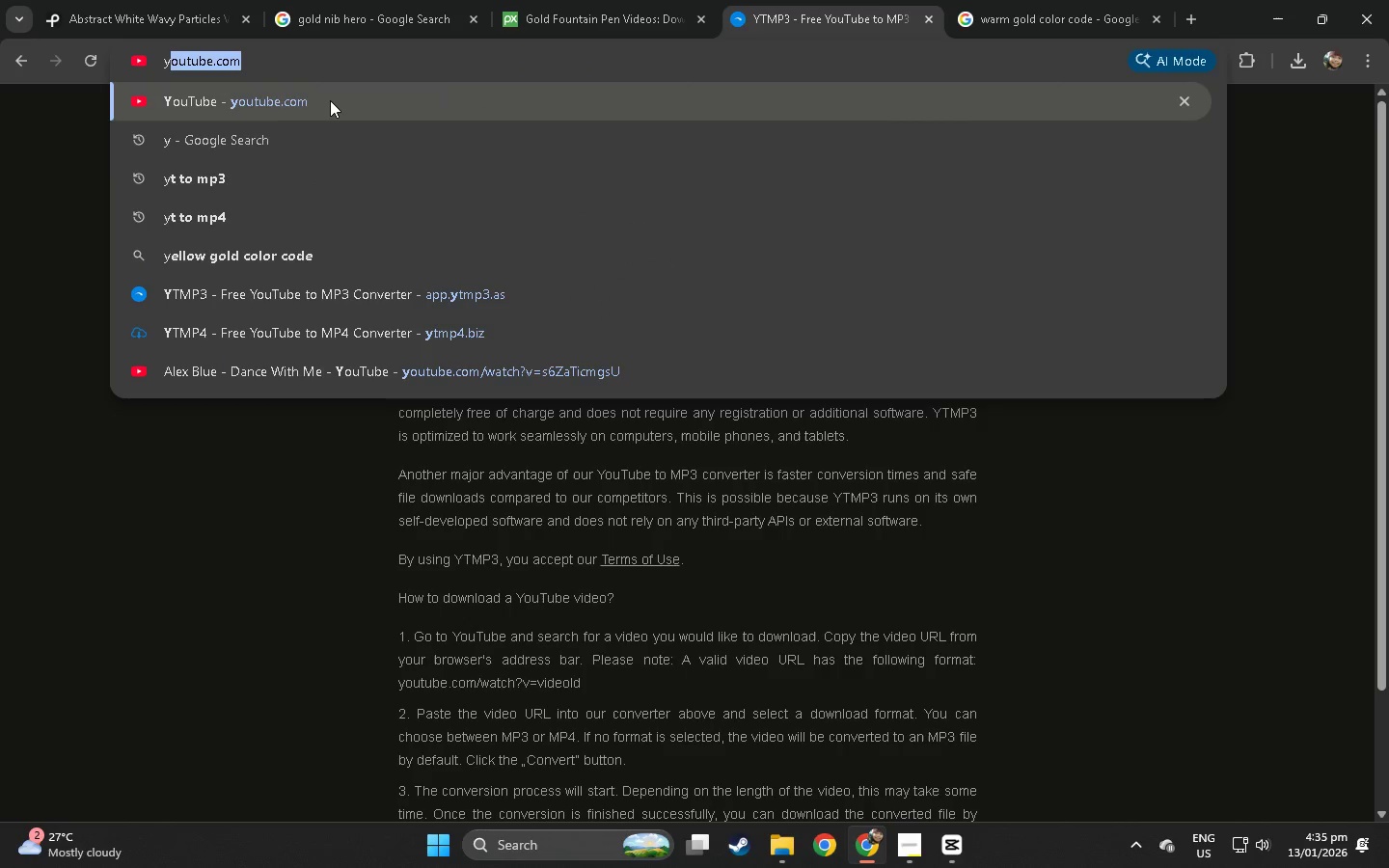 
left_click([330, 100])
 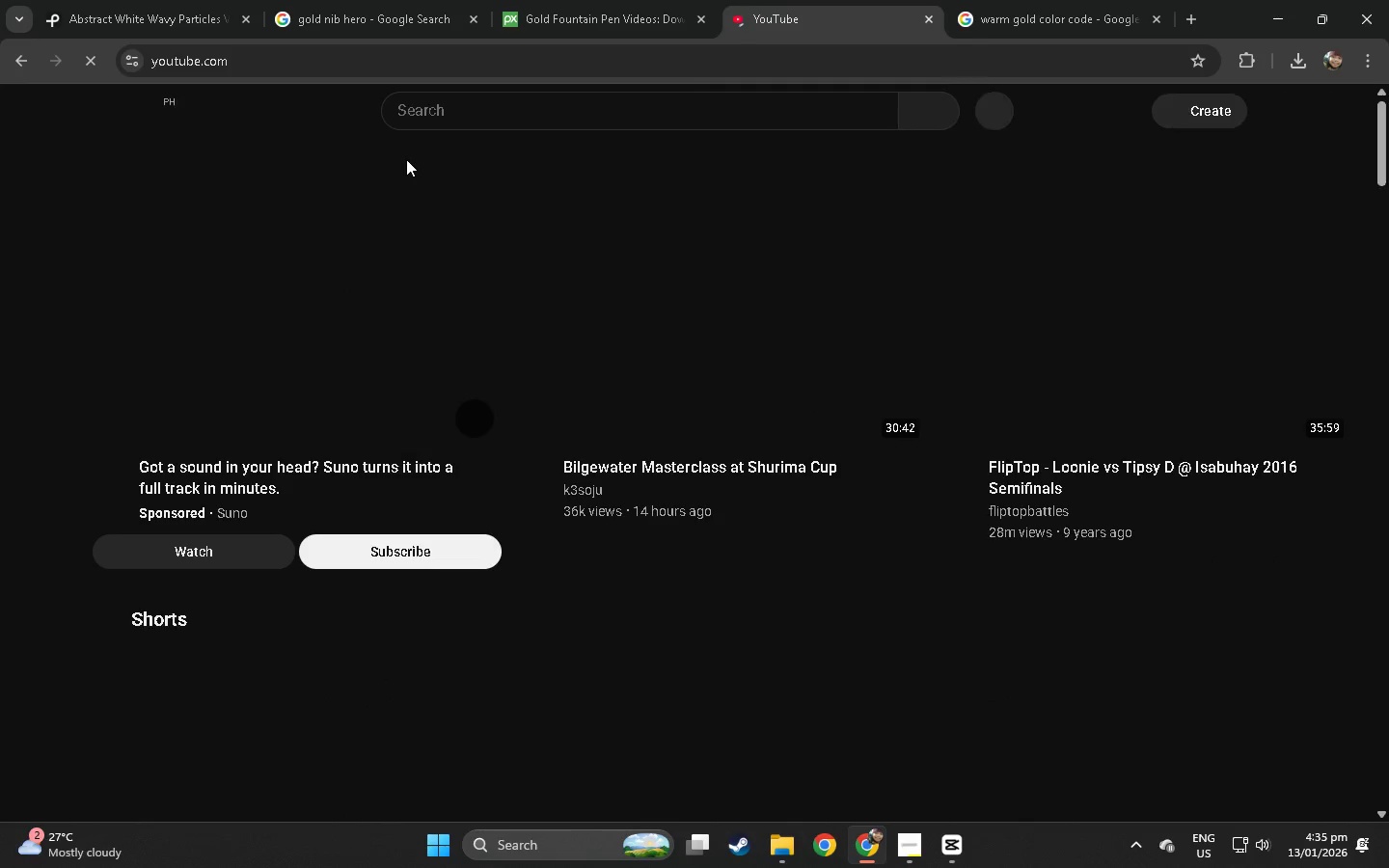 
left_click([458, 118])
 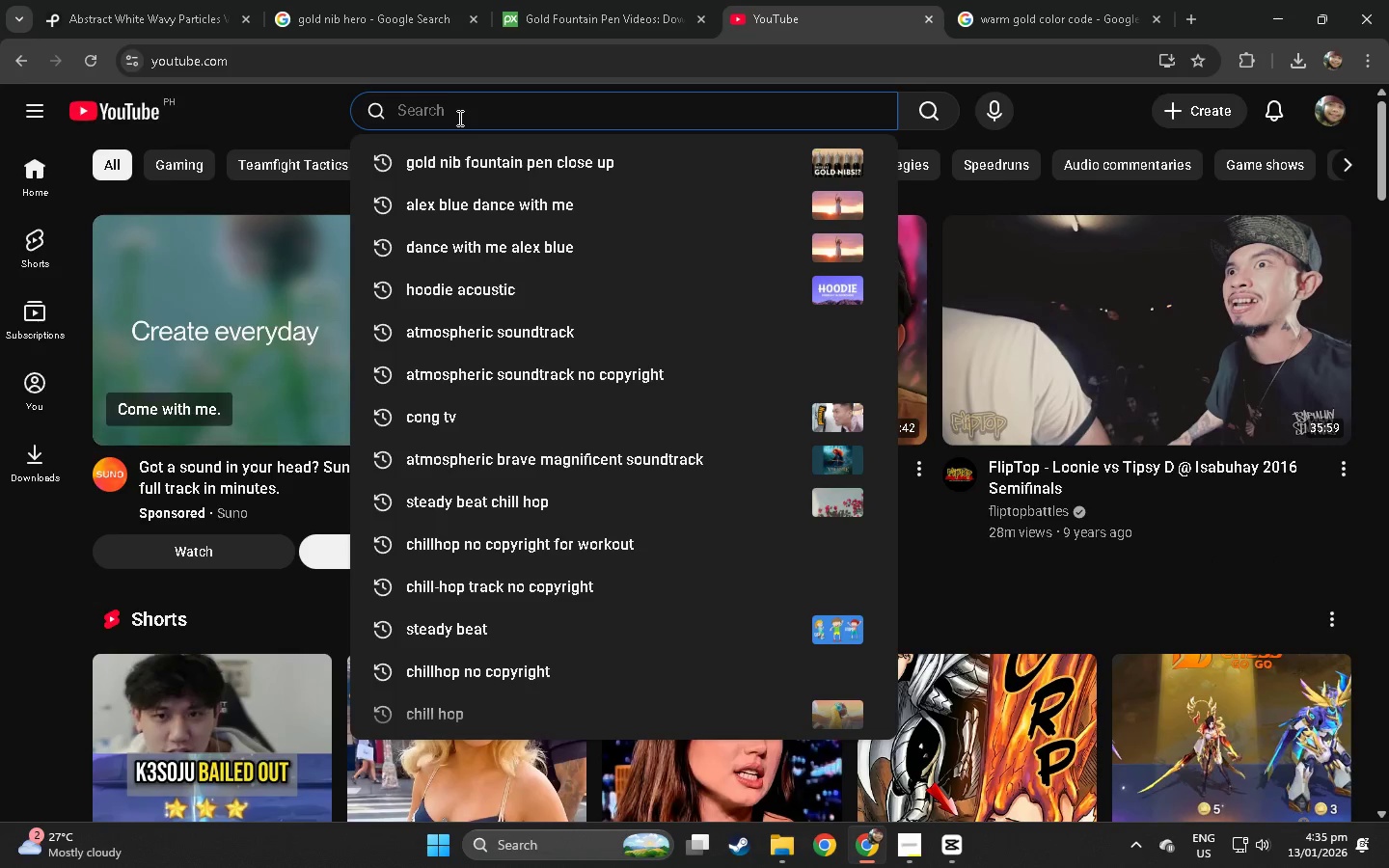 
type(pen strach s)
 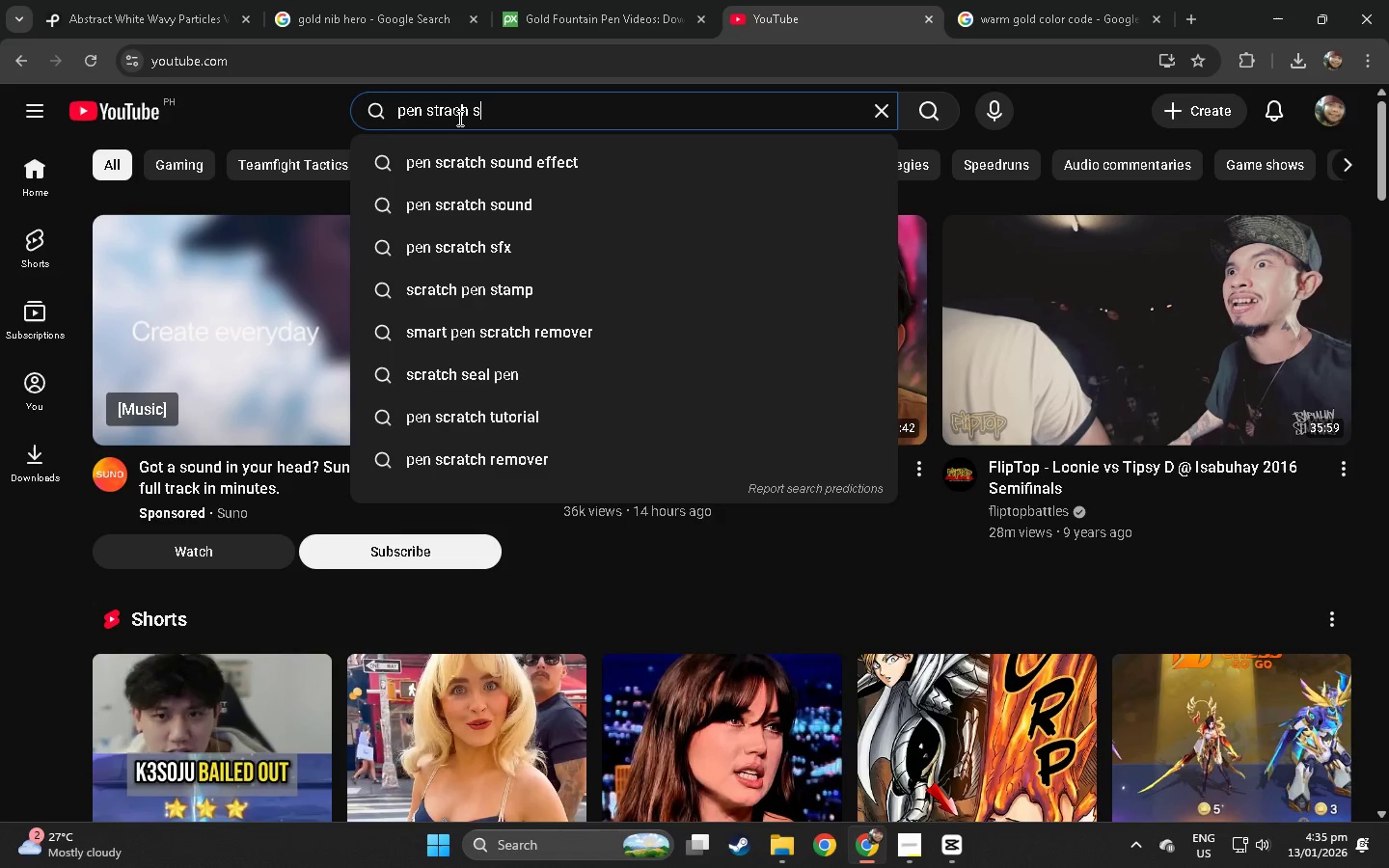 
key(ArrowDown)
 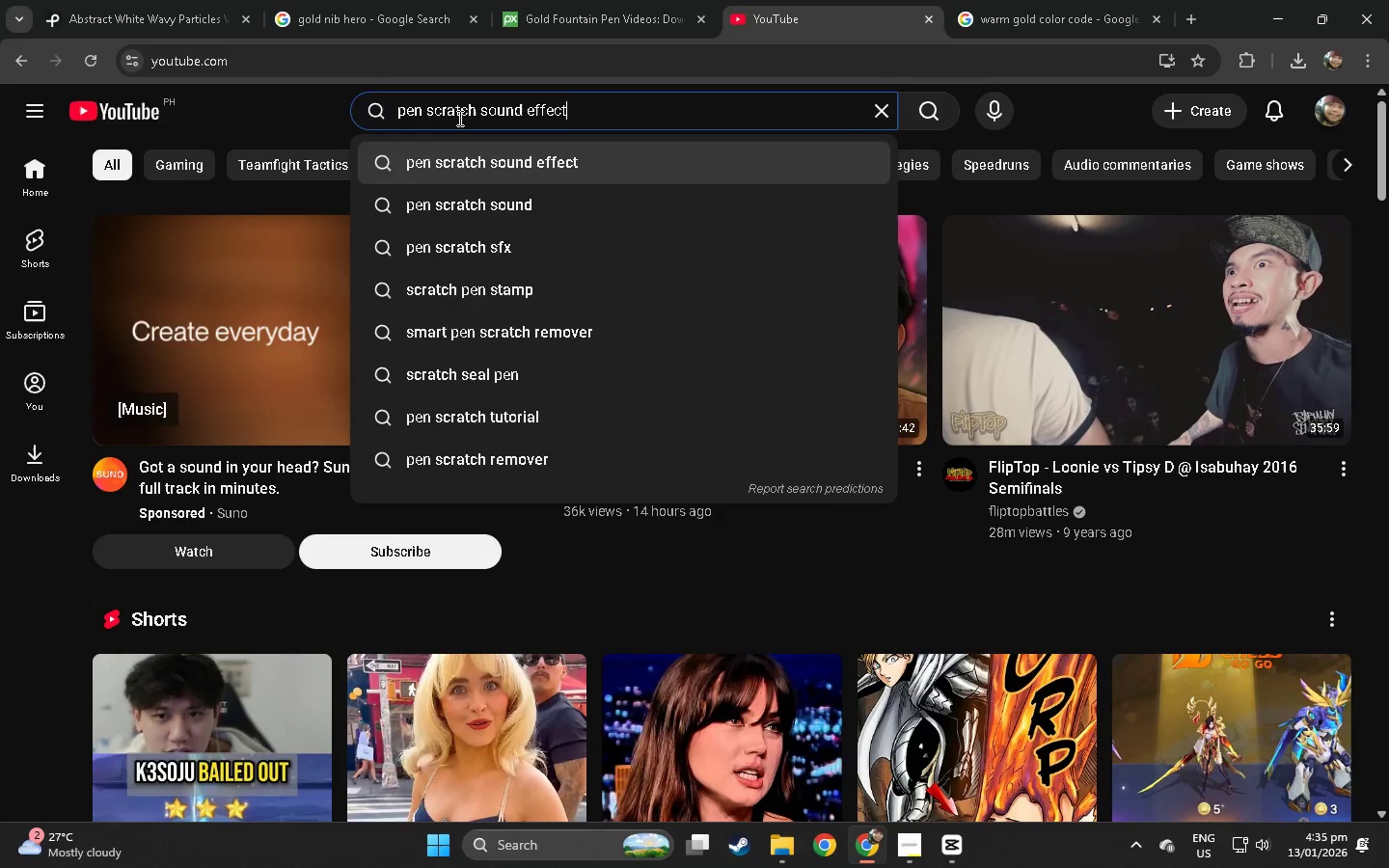 
key(Enter)
 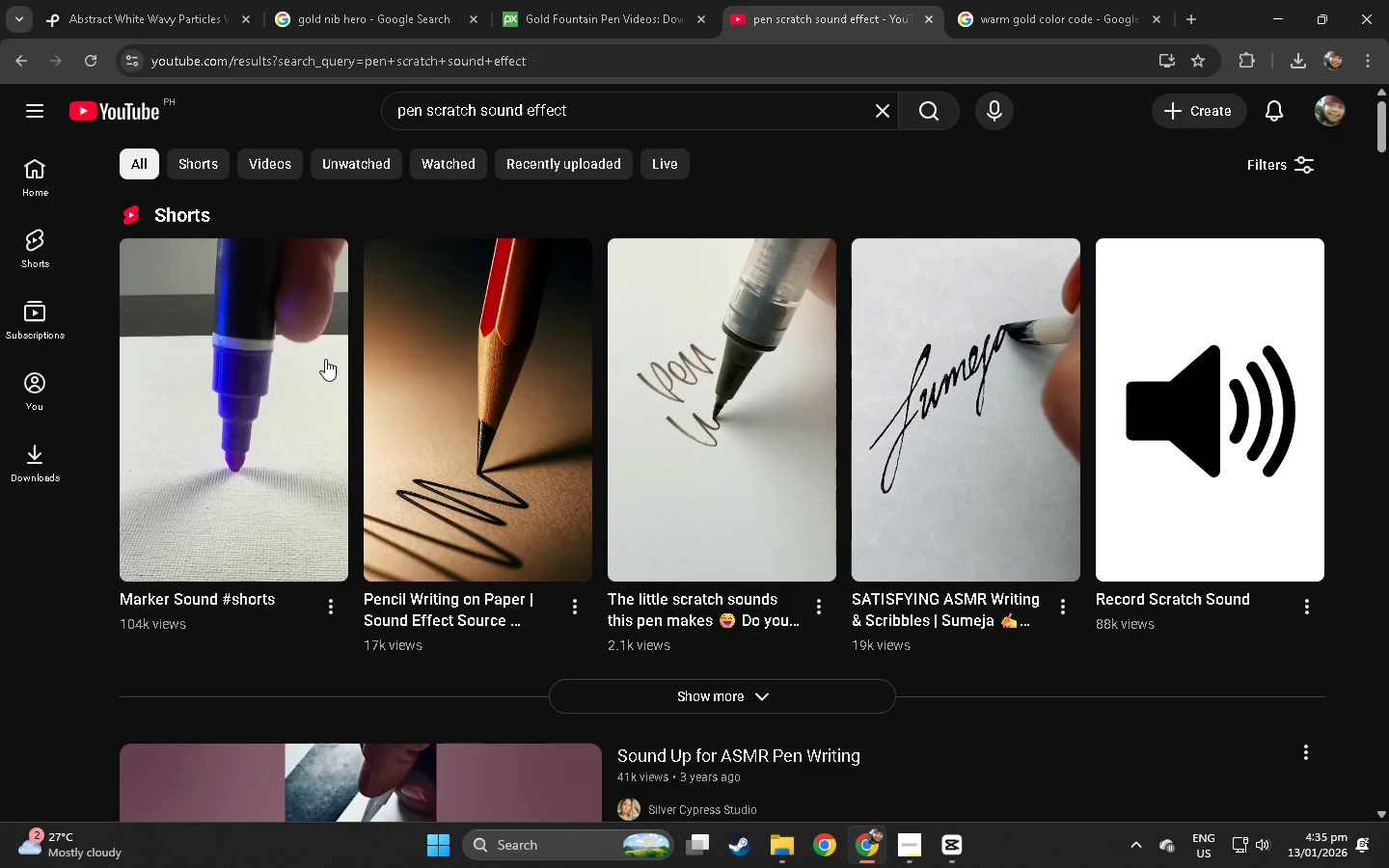 
scroll: coordinate [242, 386], scroll_direction: down, amount: 5.0
 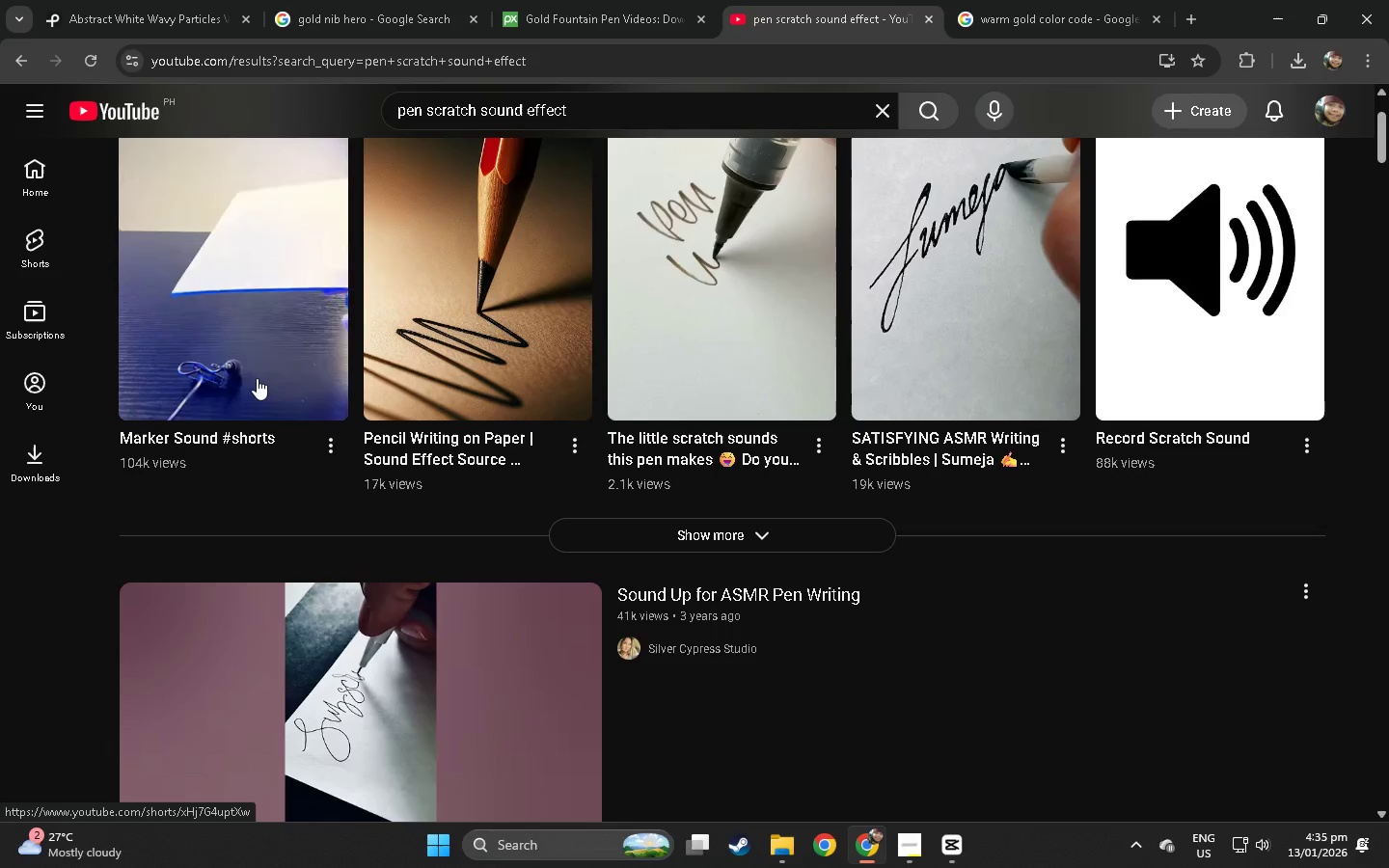 
left_click_drag(start_coordinate=[481, 332], to_coordinate=[476, 336])
 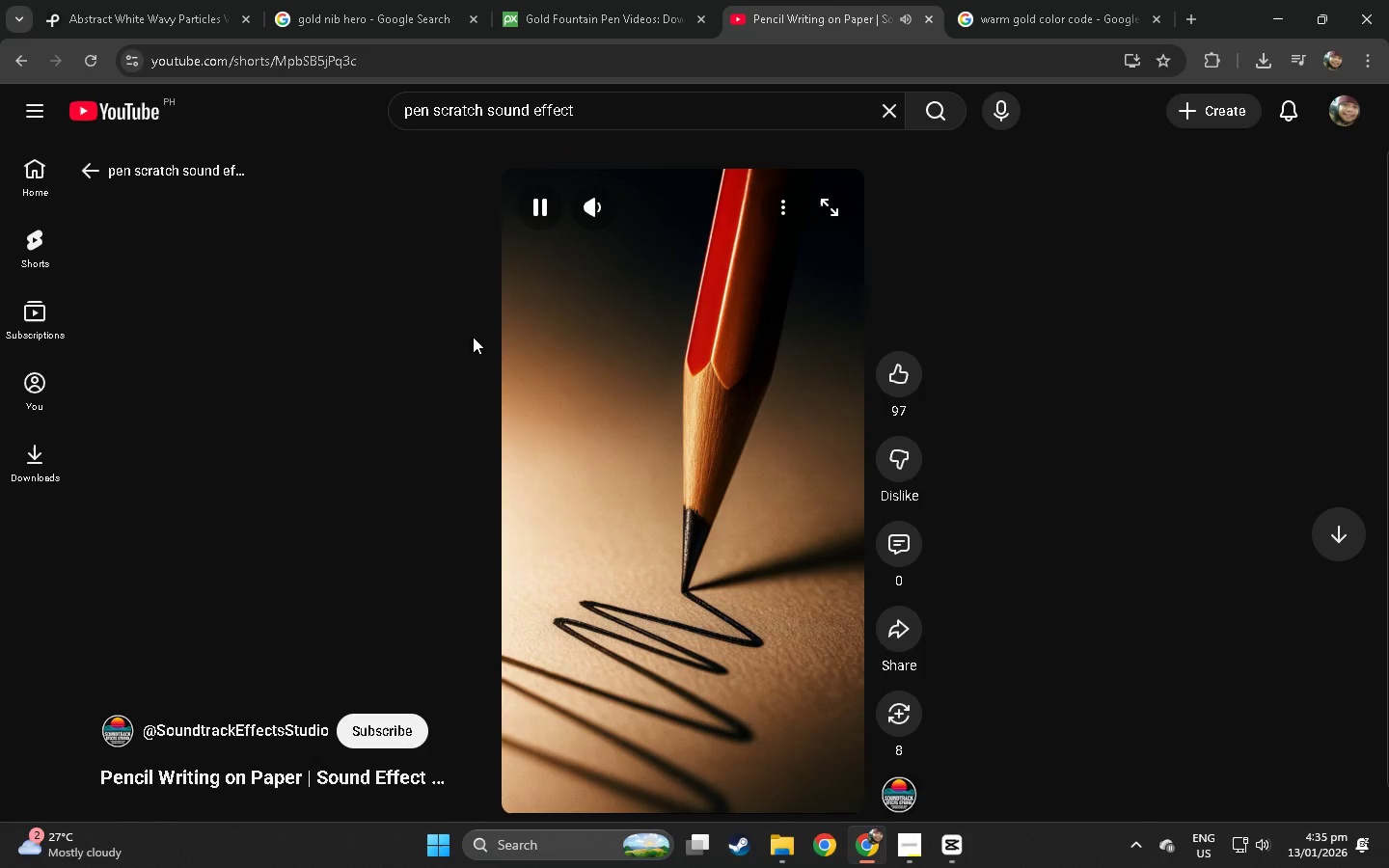 
scroll: coordinate [355, 327], scroll_direction: up, amount: 3.0
 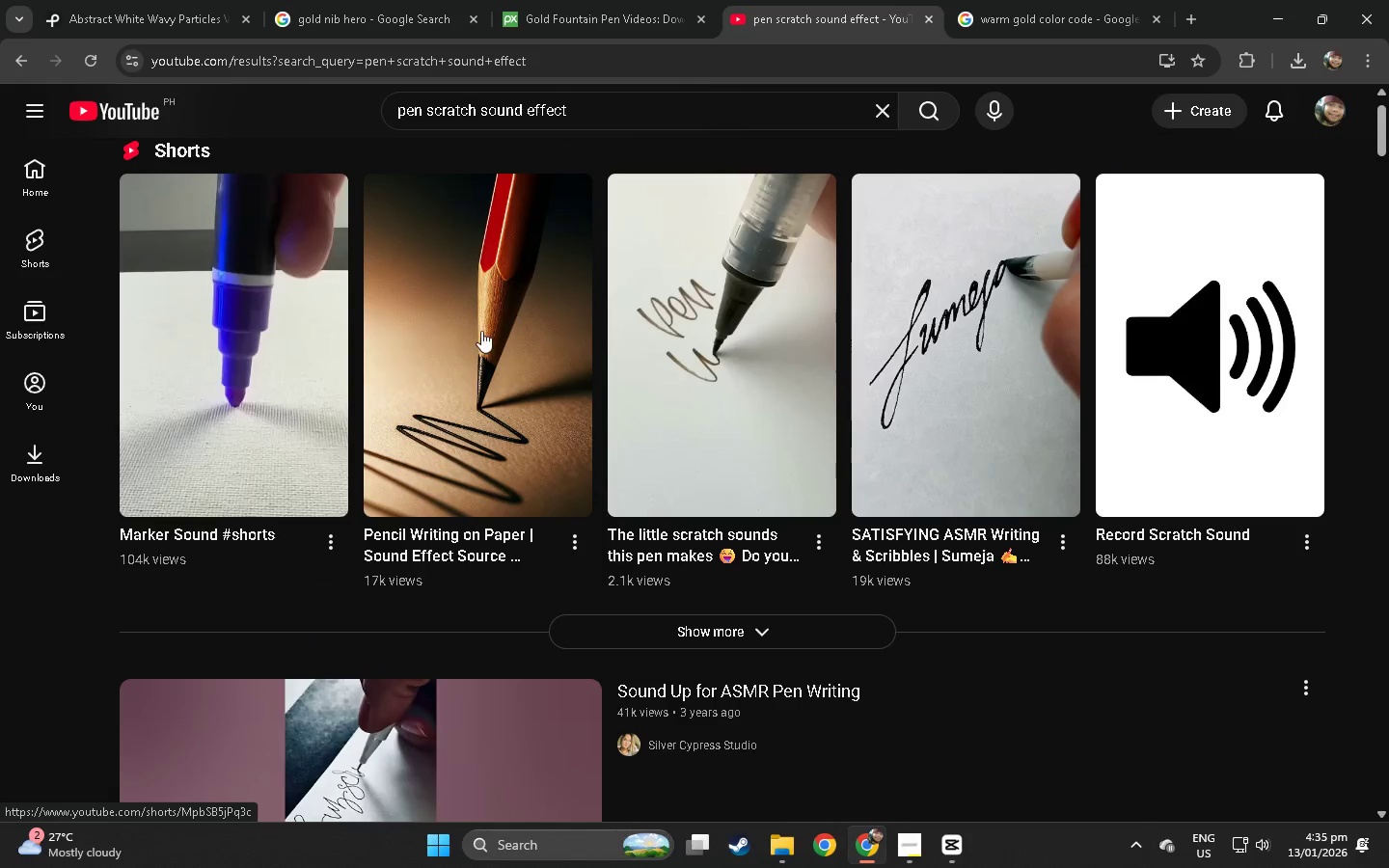 
wait(5.5)
 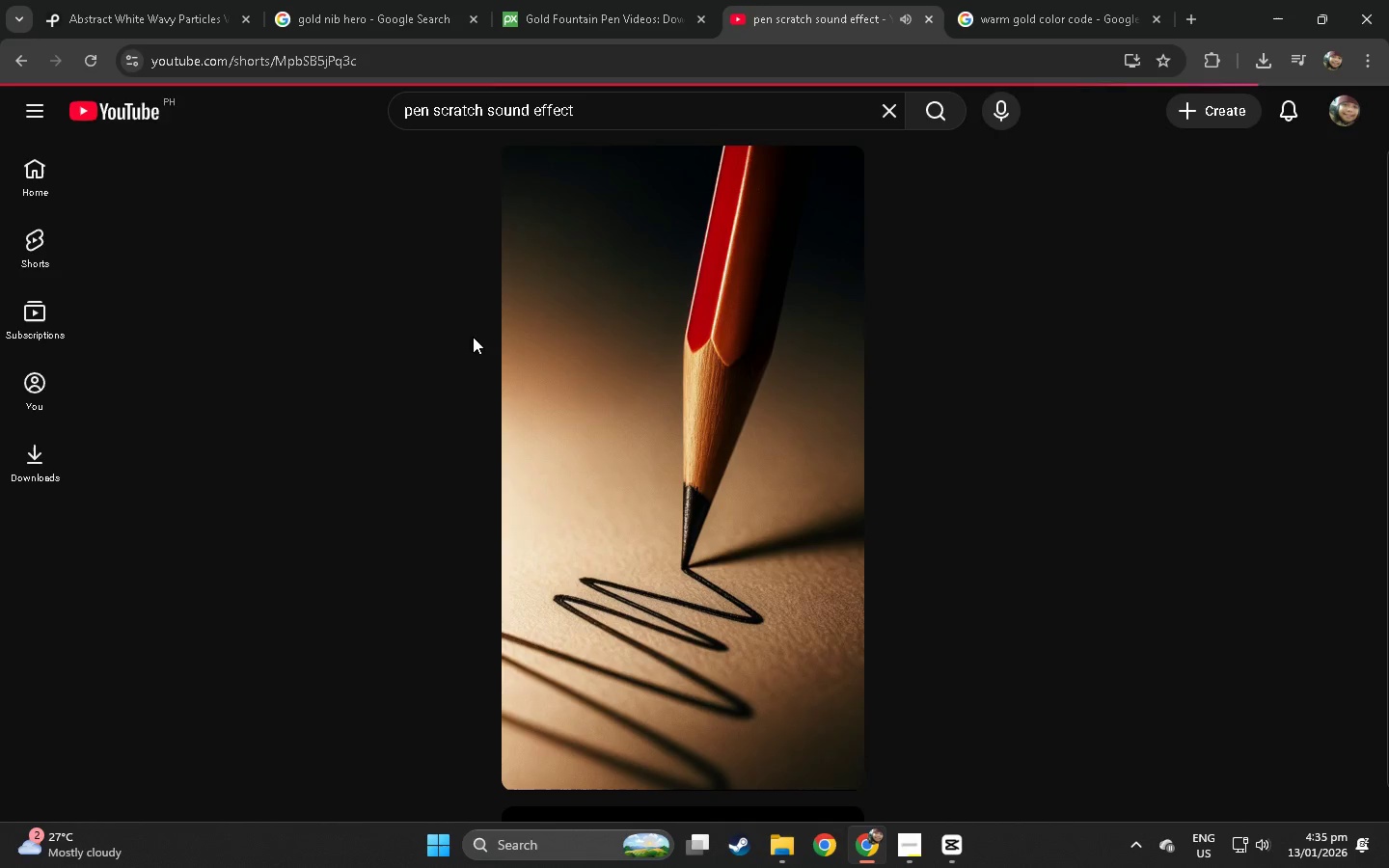 
left_click([25, 68])
 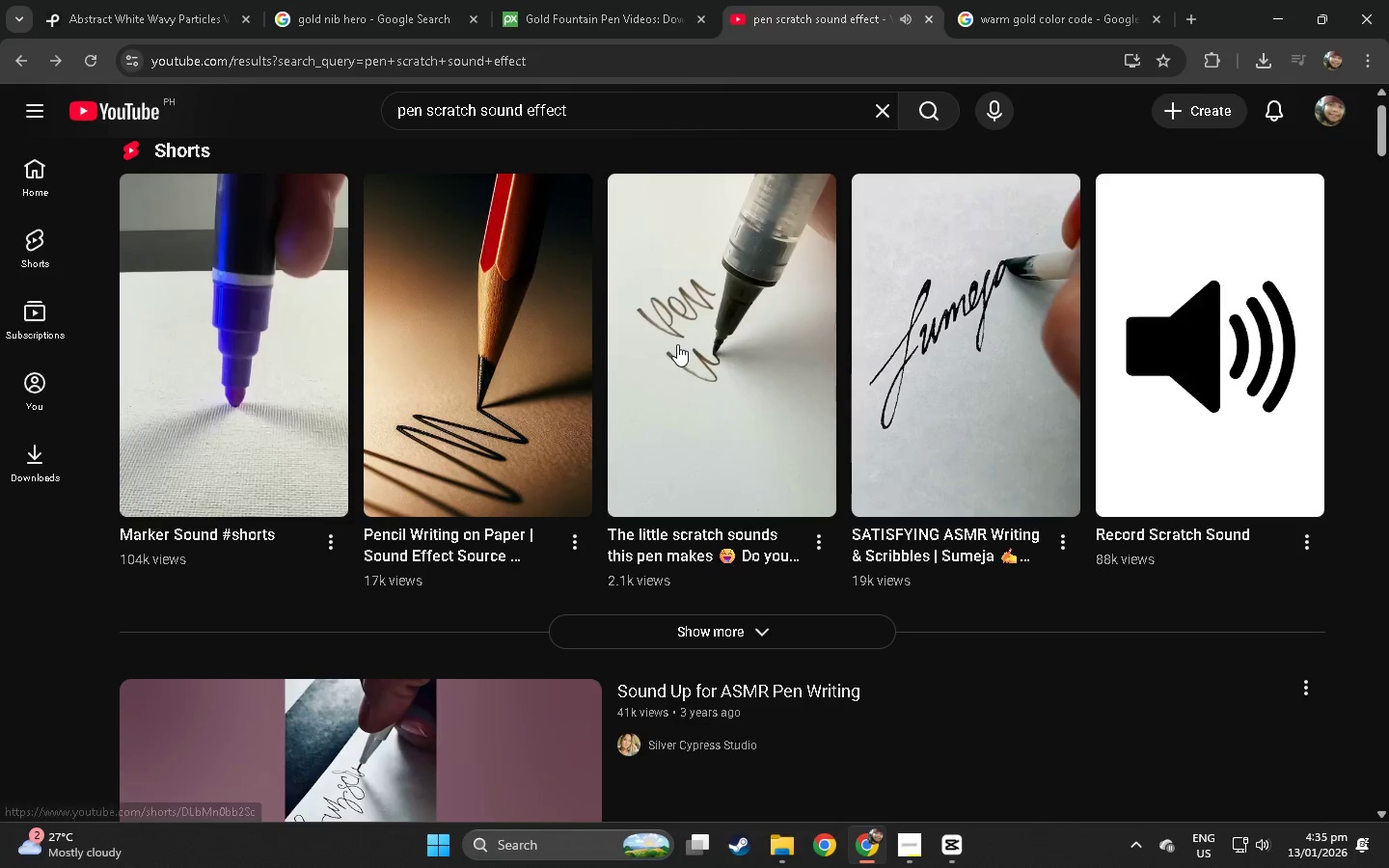 
left_click([677, 344])
 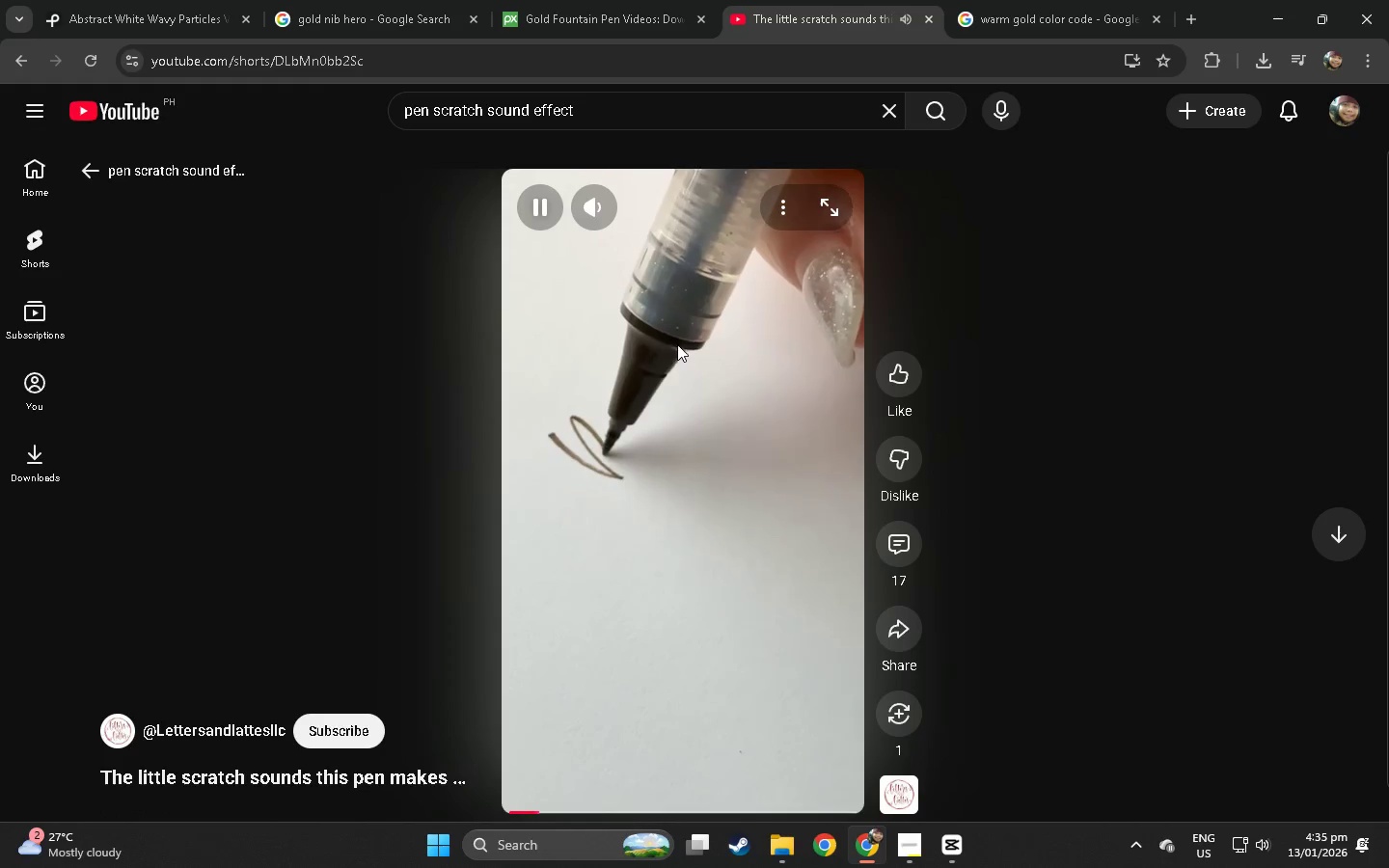 
left_click([26, 68])
 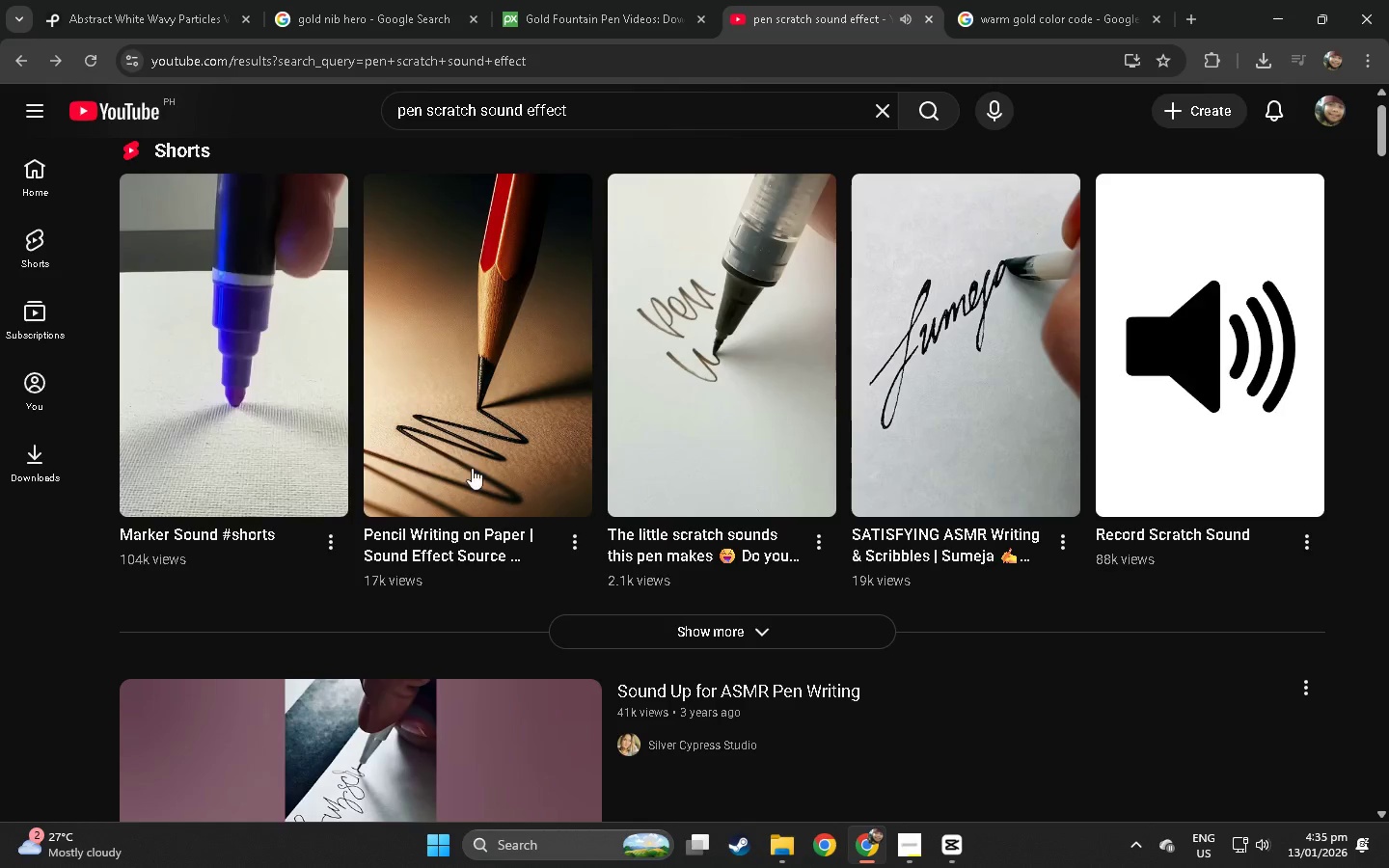 
scroll: coordinate [348, 641], scroll_direction: down, amount: 6.0
 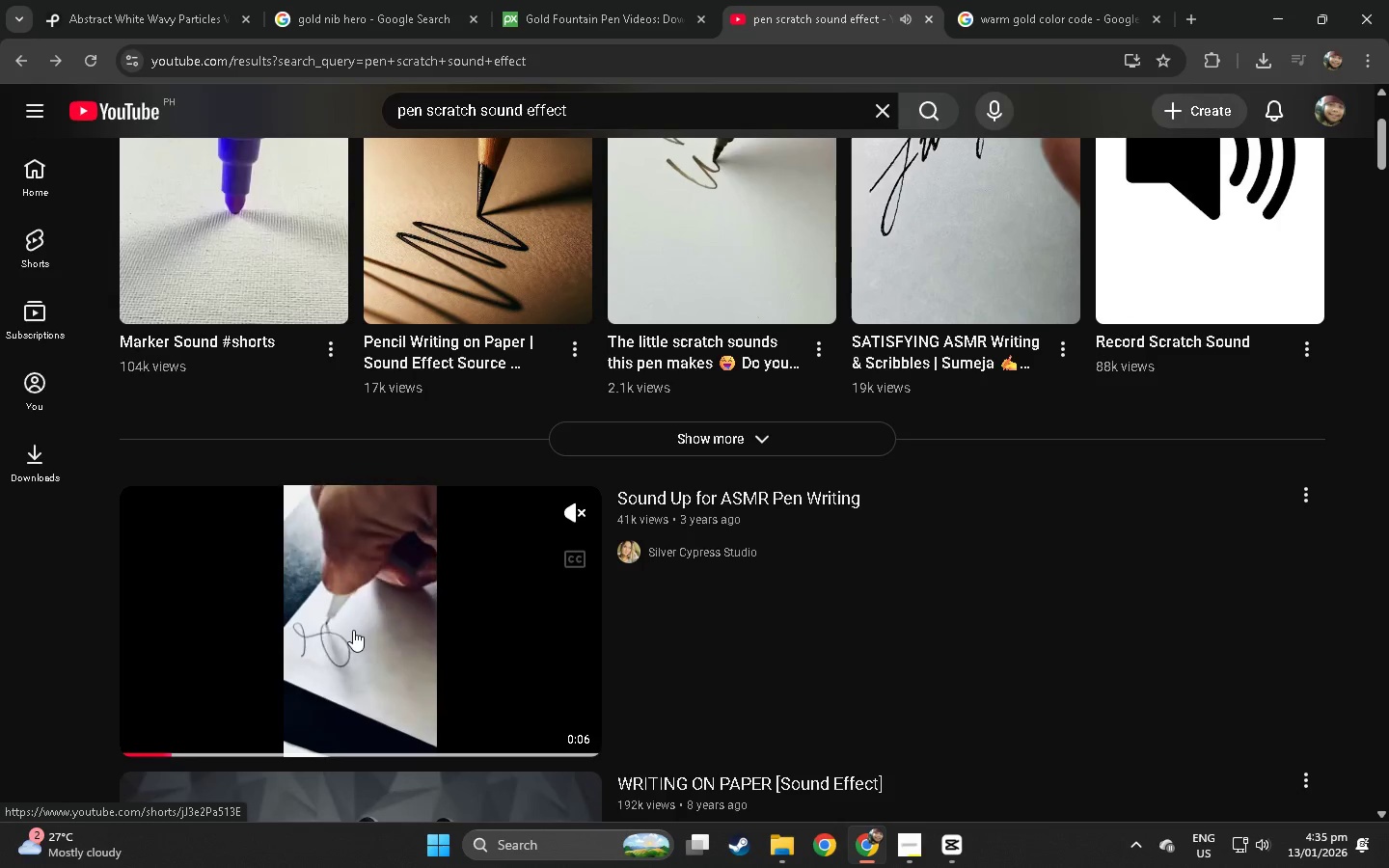 
left_click([353, 630])
 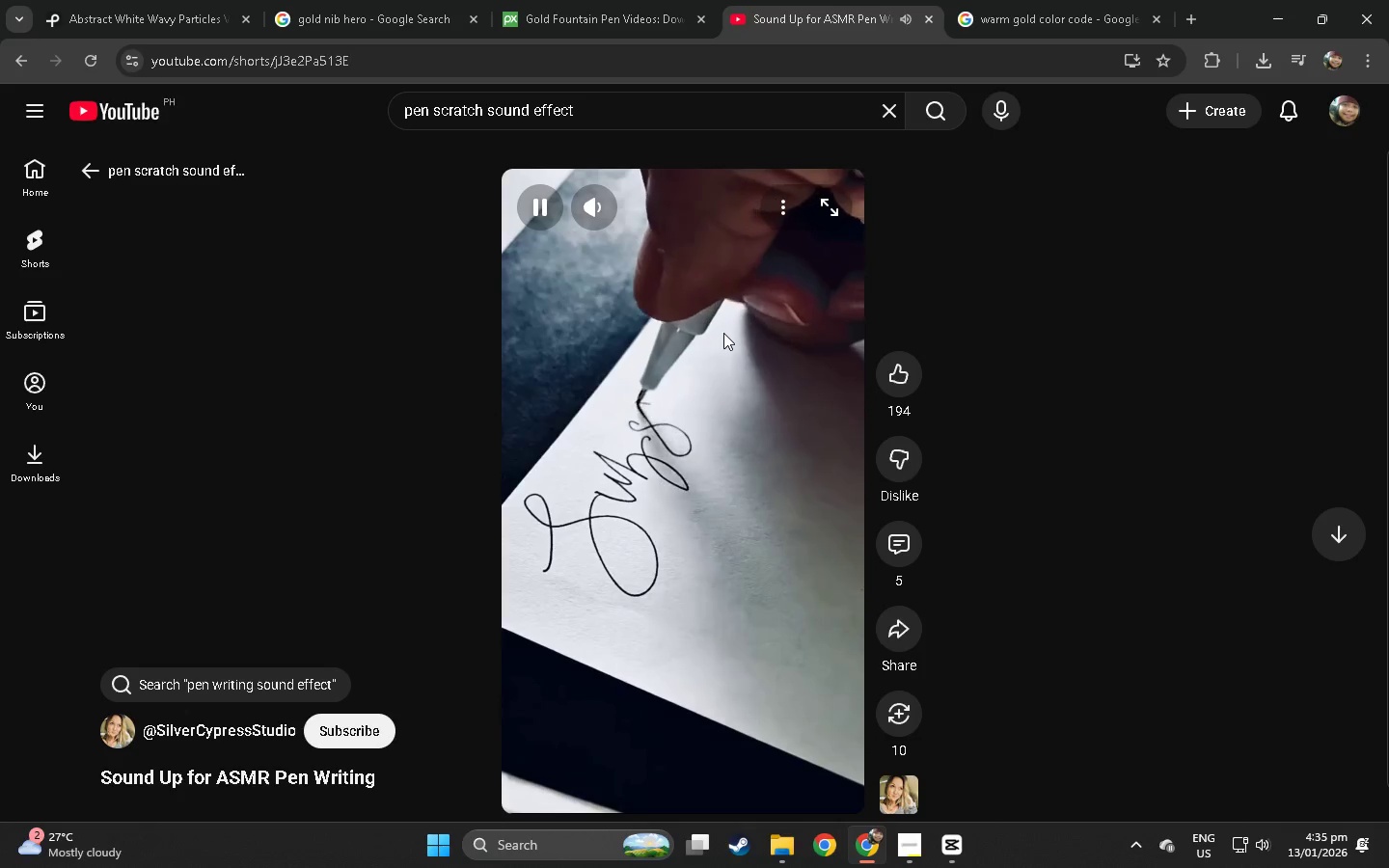 
wait(23.03)
 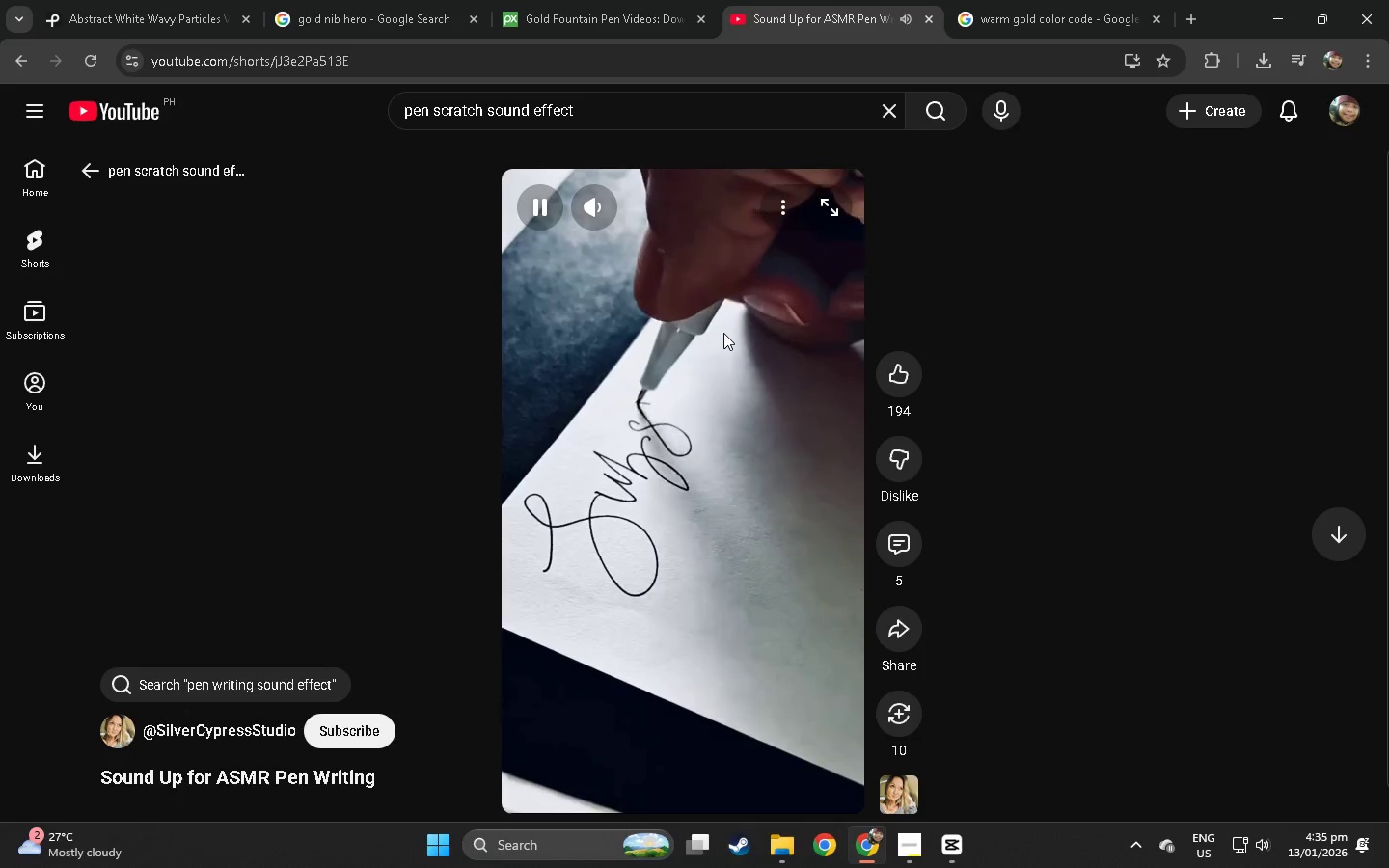 
left_click([633, 59])
 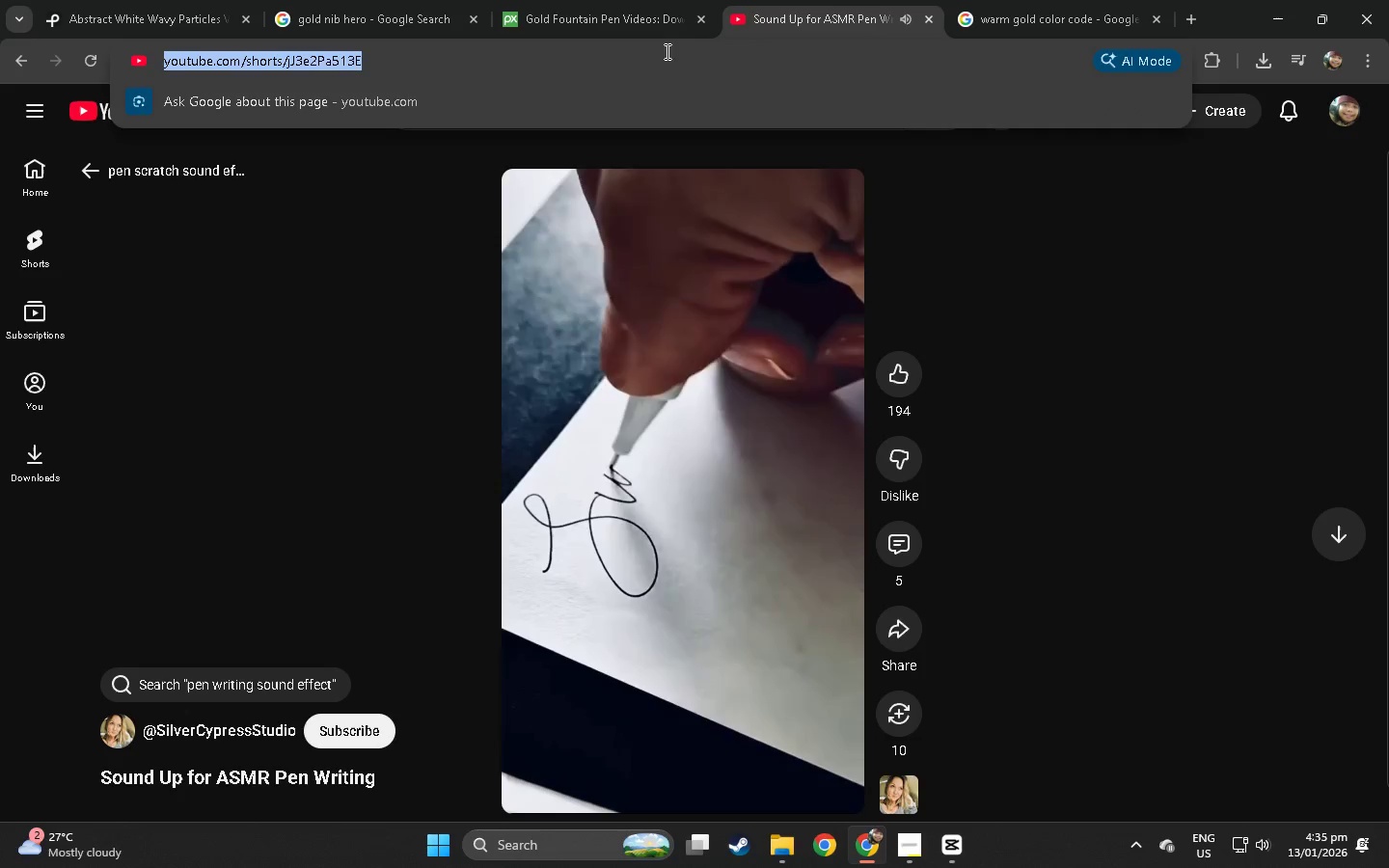 
key(Control+ControlLeft)
 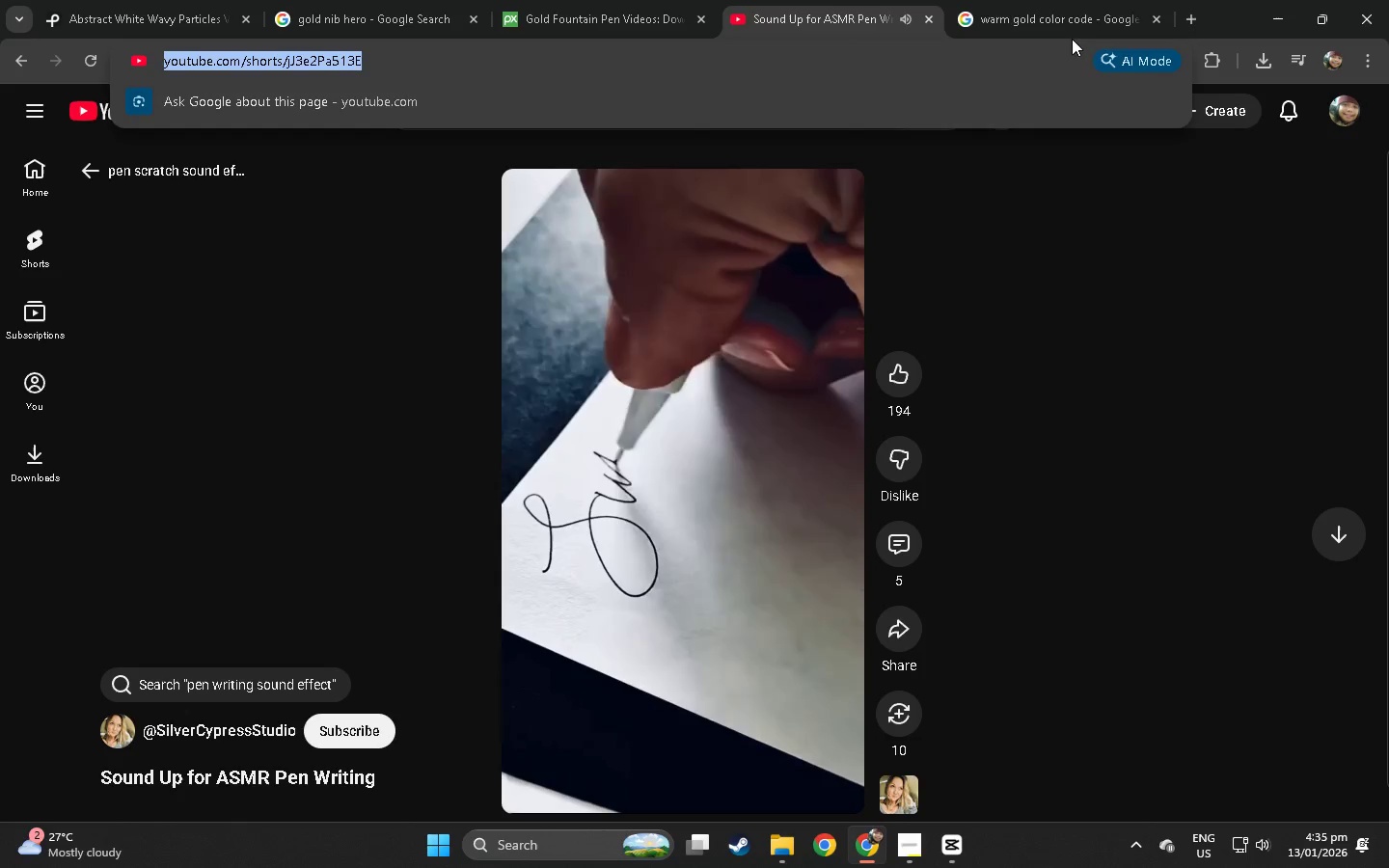 
key(Control+C)
 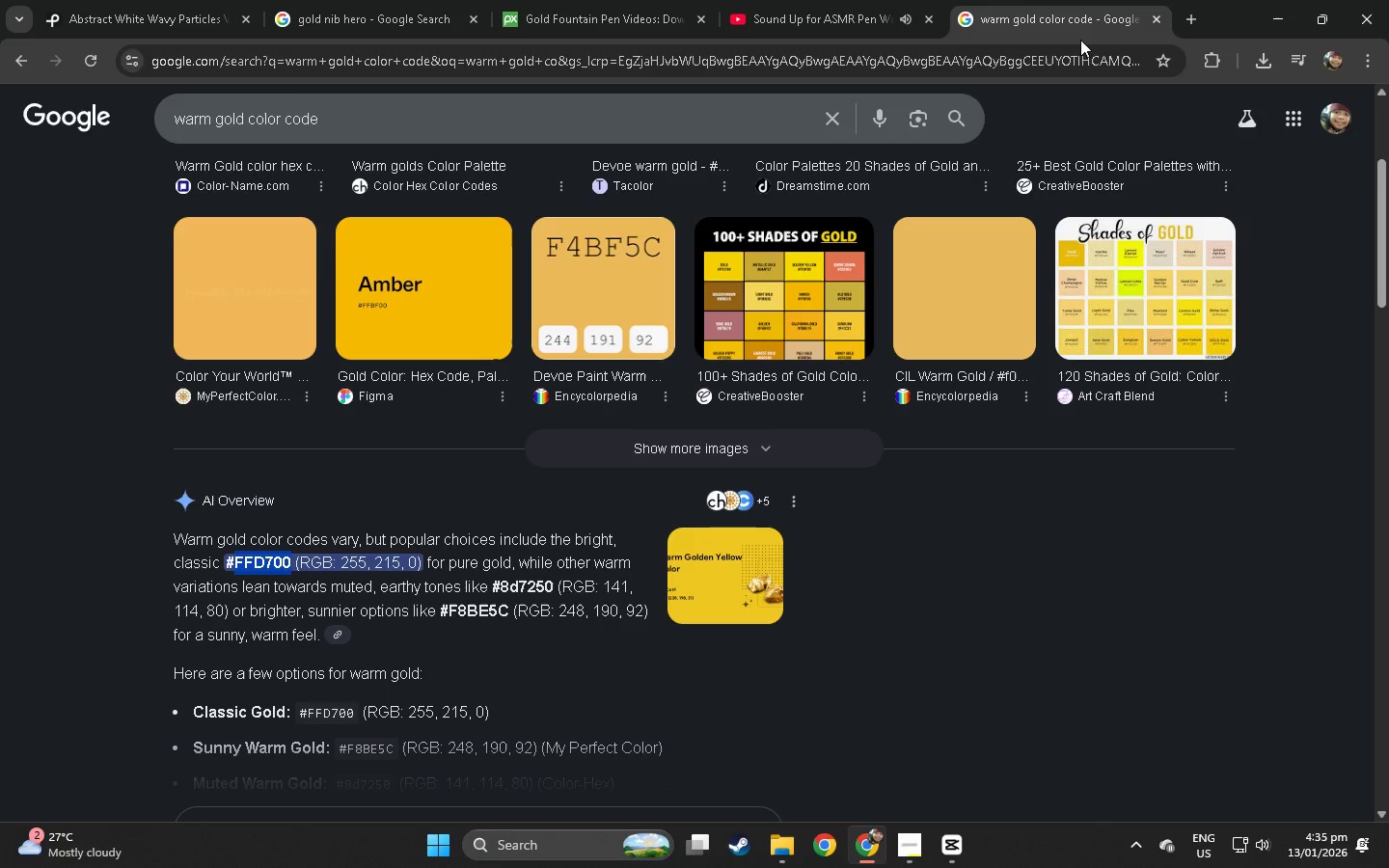 
double_click([1049, 50])
 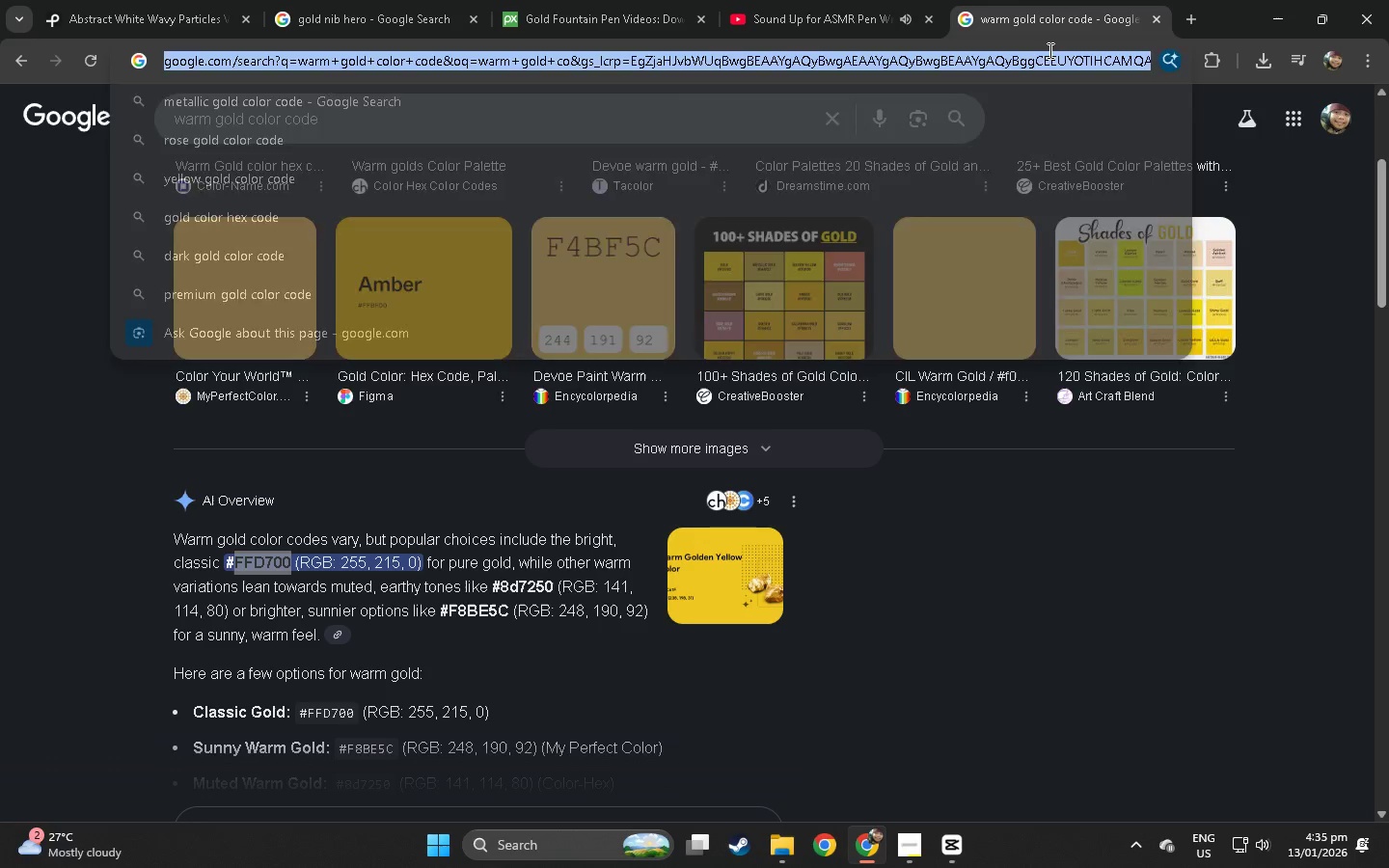 
type(conveter)
 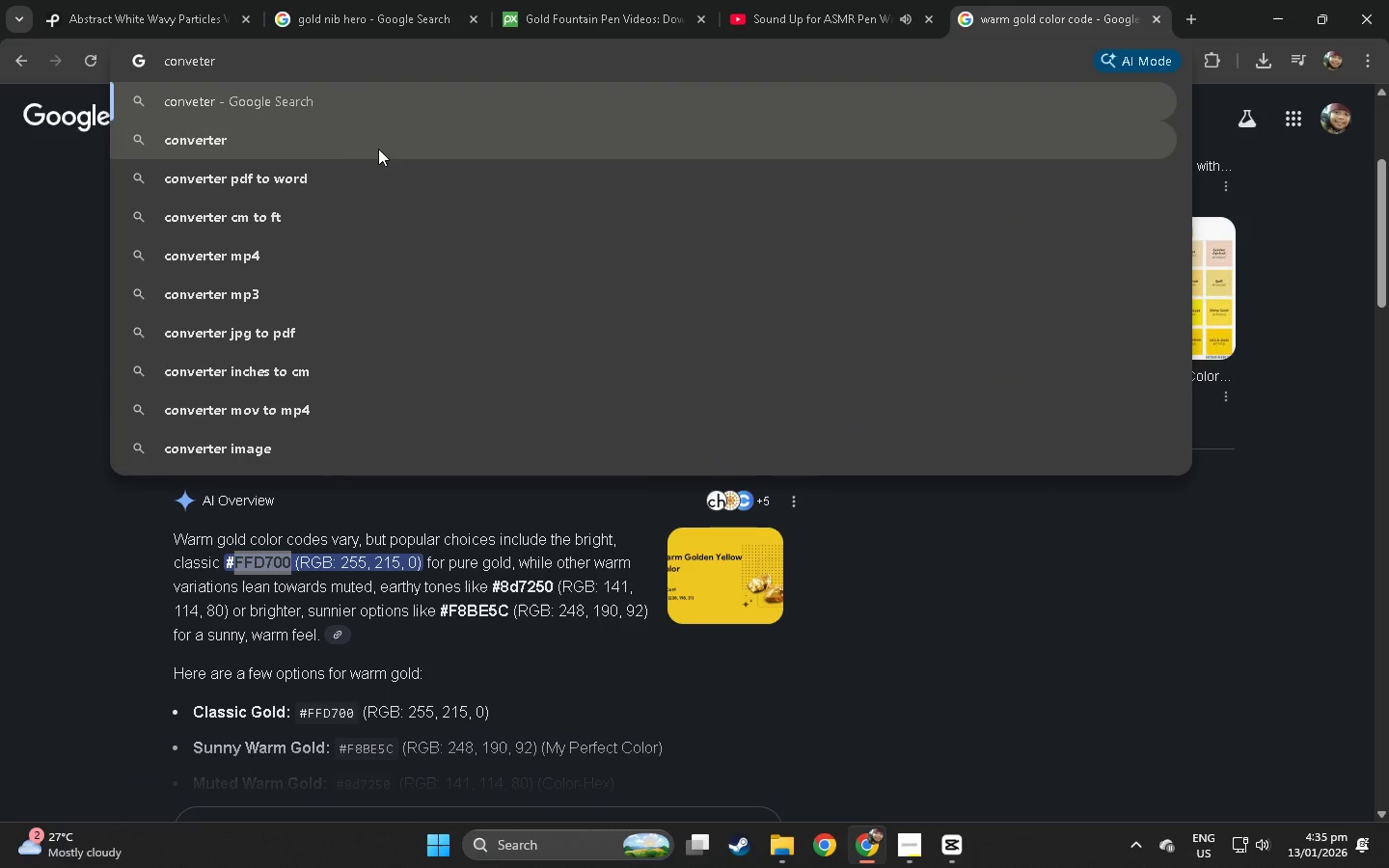 
left_click([348, 134])
 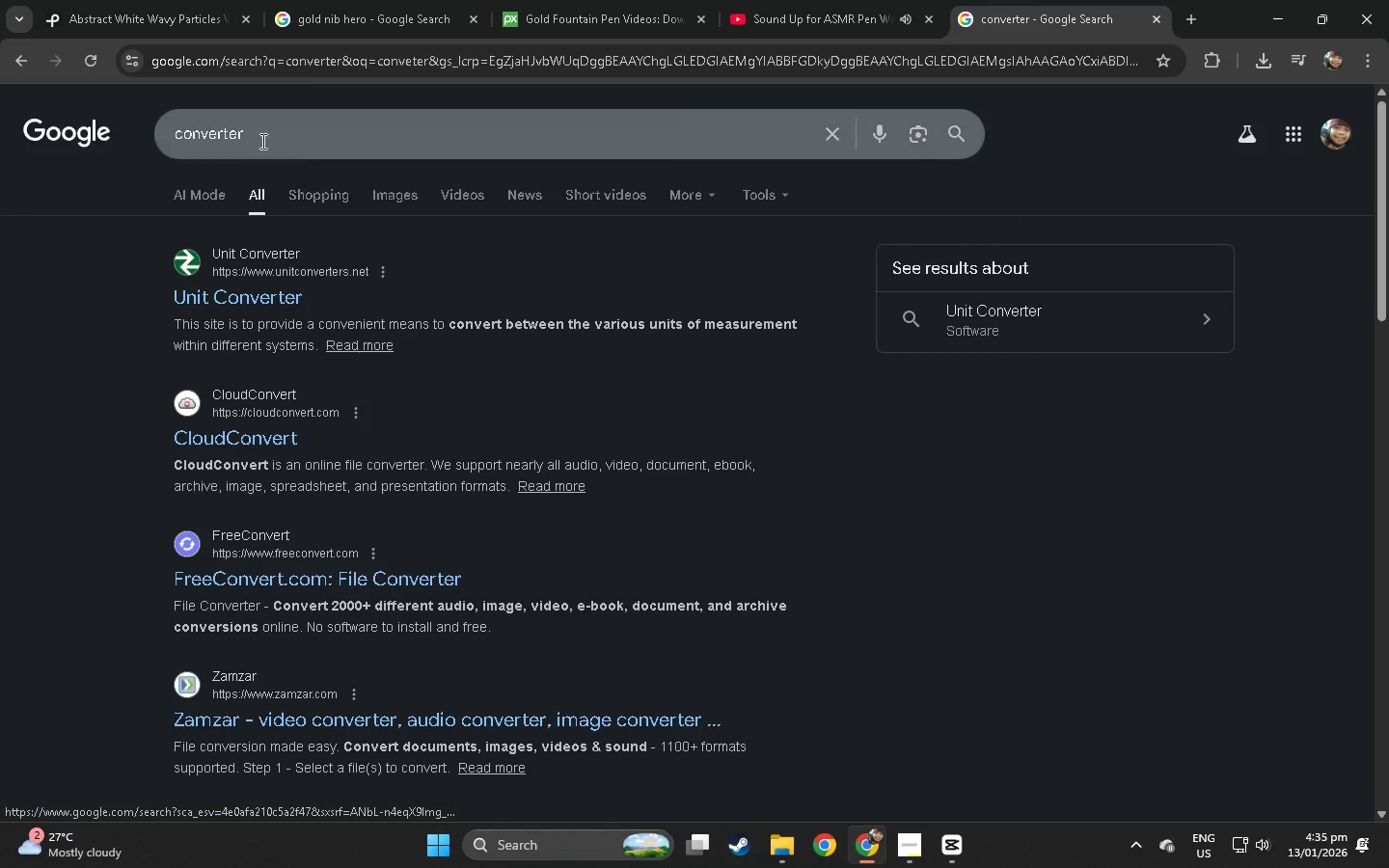 
left_click([174, 134])
 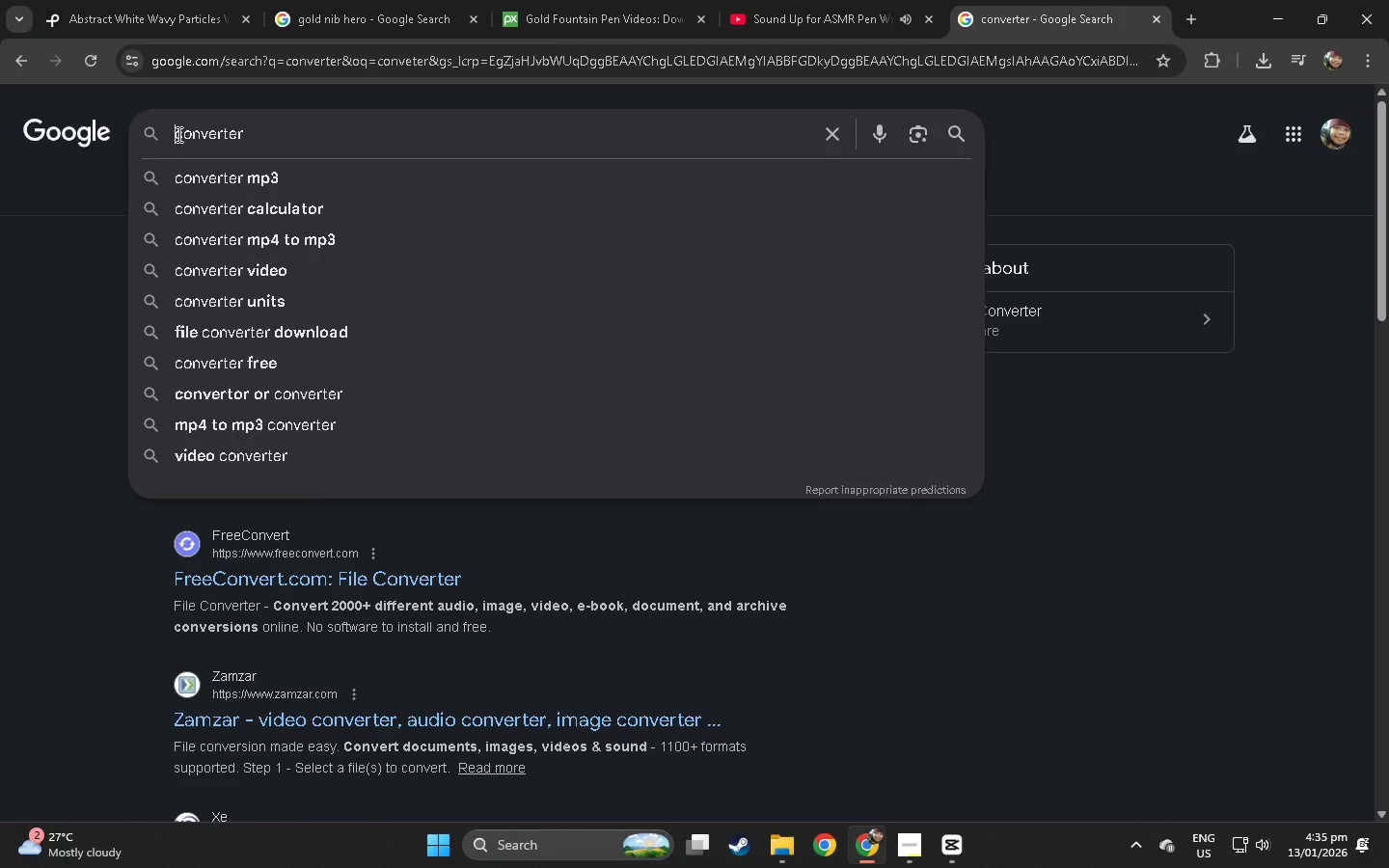 
type(yo)
key(Backspace)
type(t )
 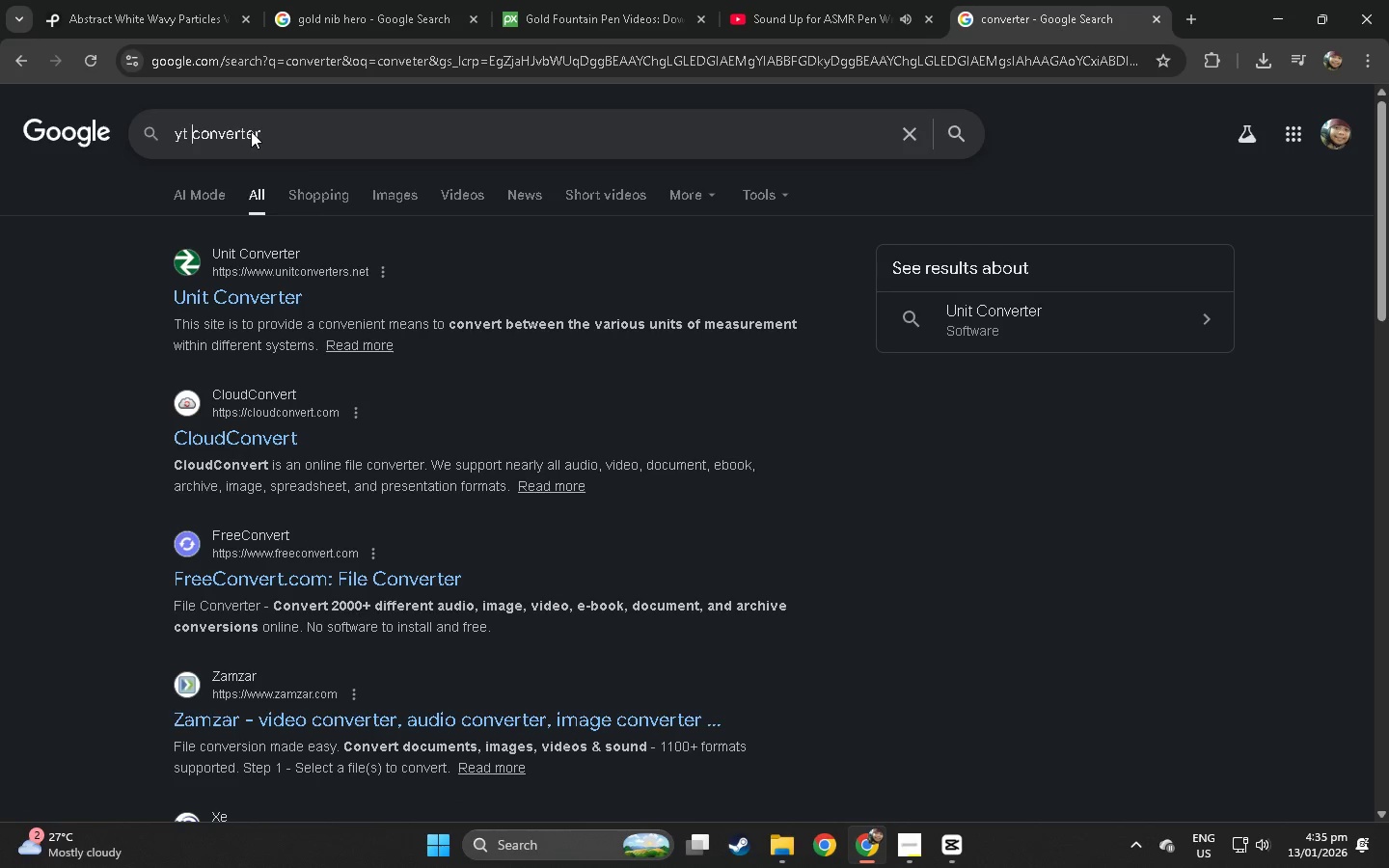 
key(Enter)
 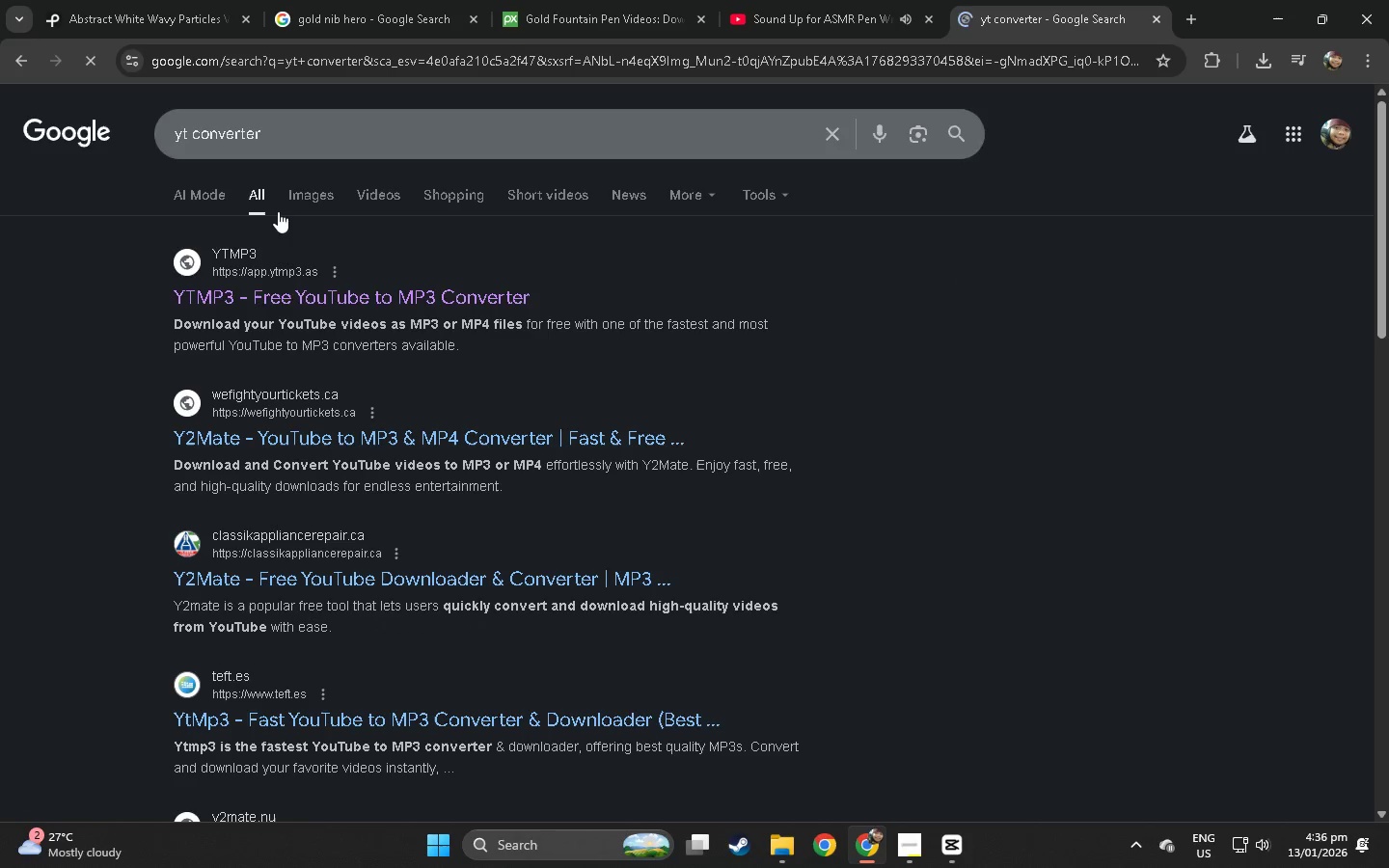 
left_click([272, 290])
 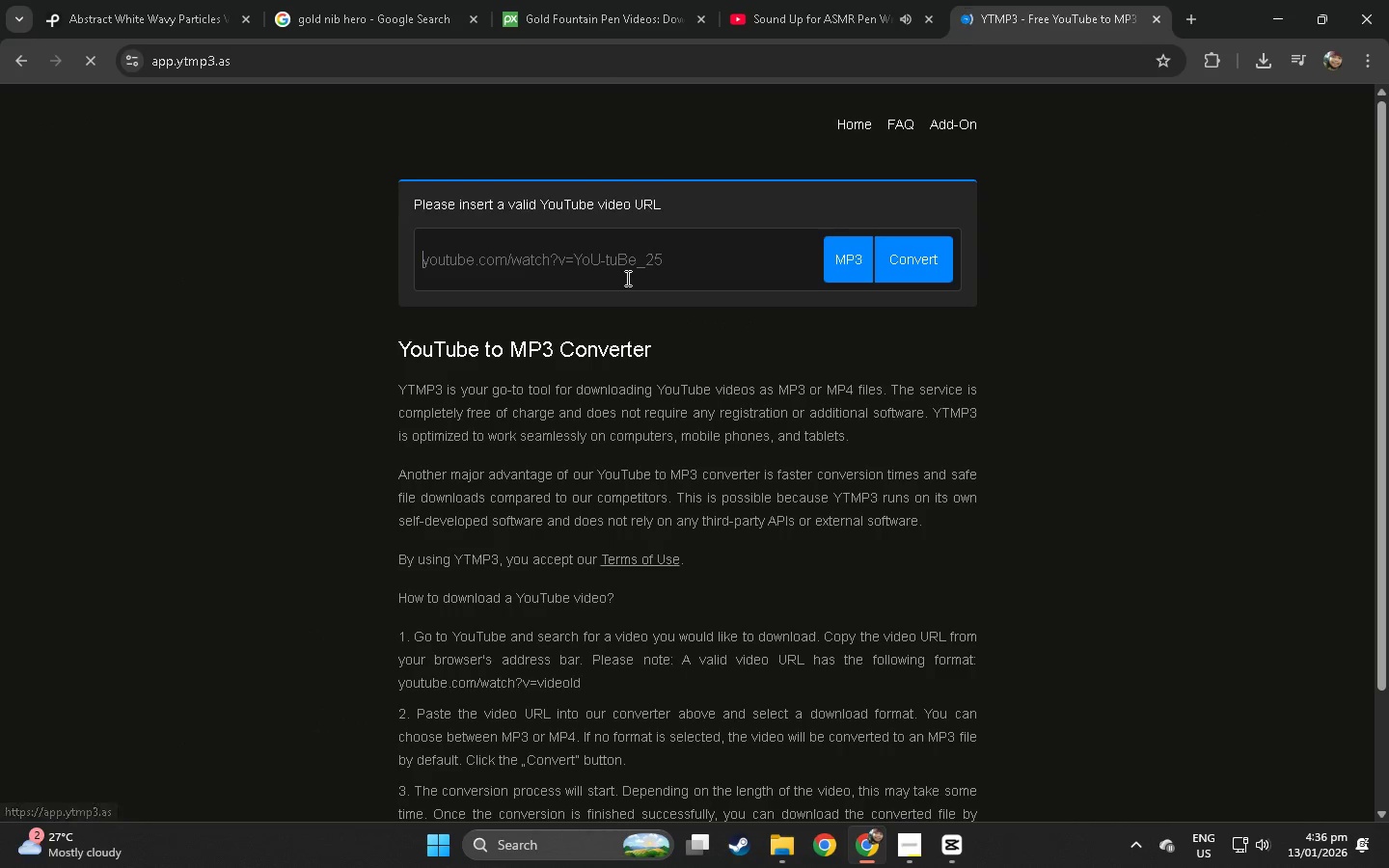 
key(Control+ControlLeft)
 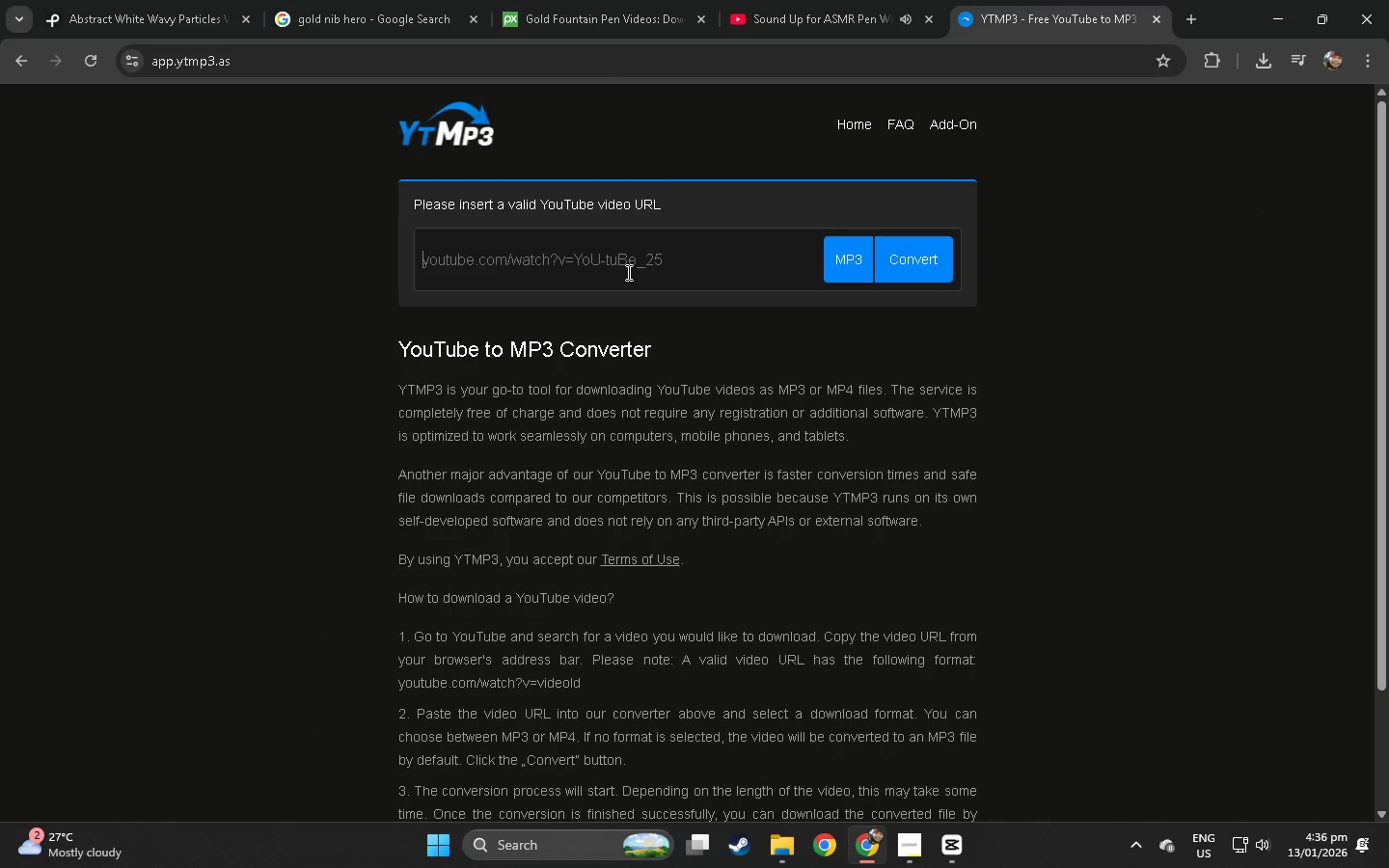 
key(Control+V)
 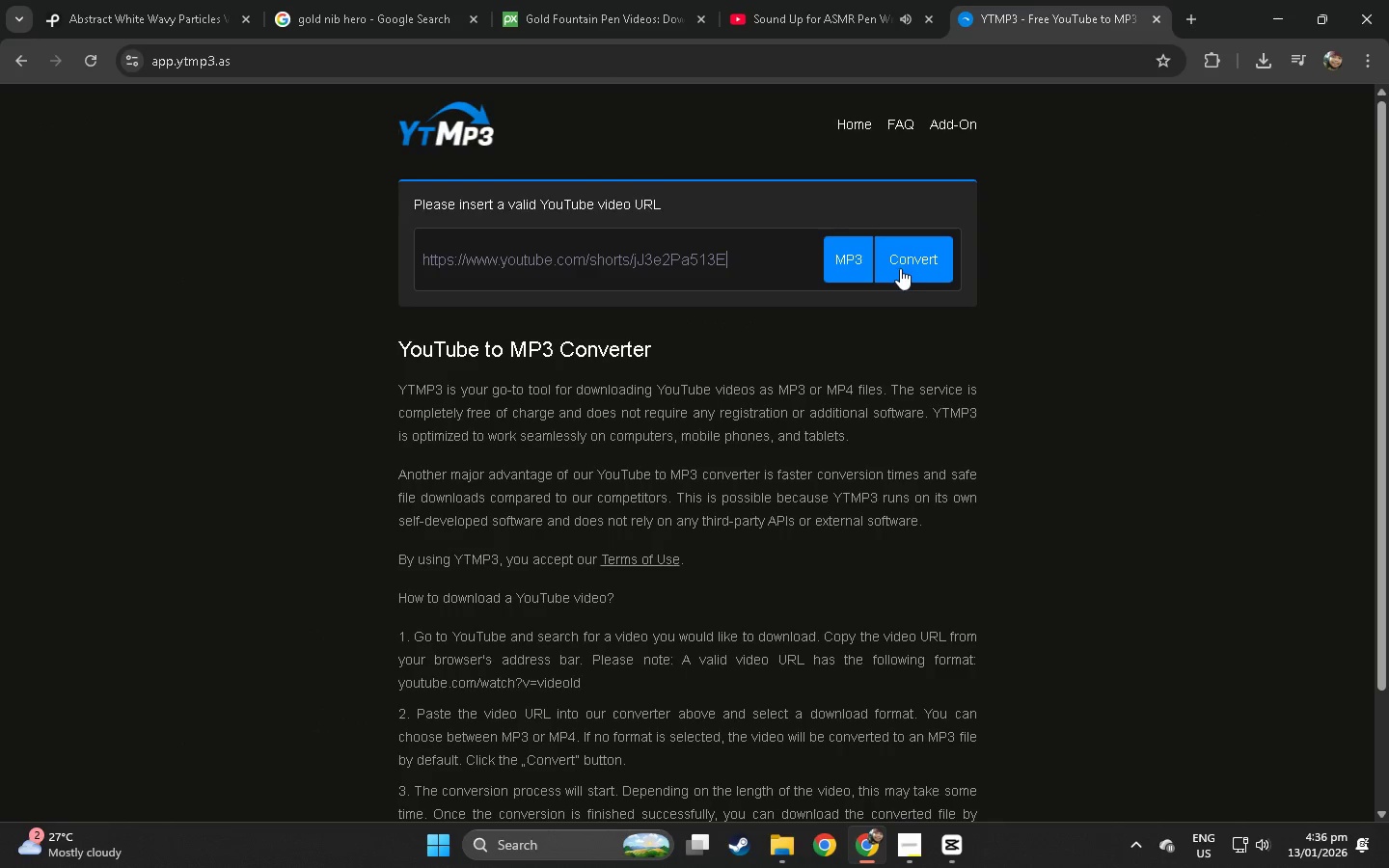 
left_click([900, 268])
 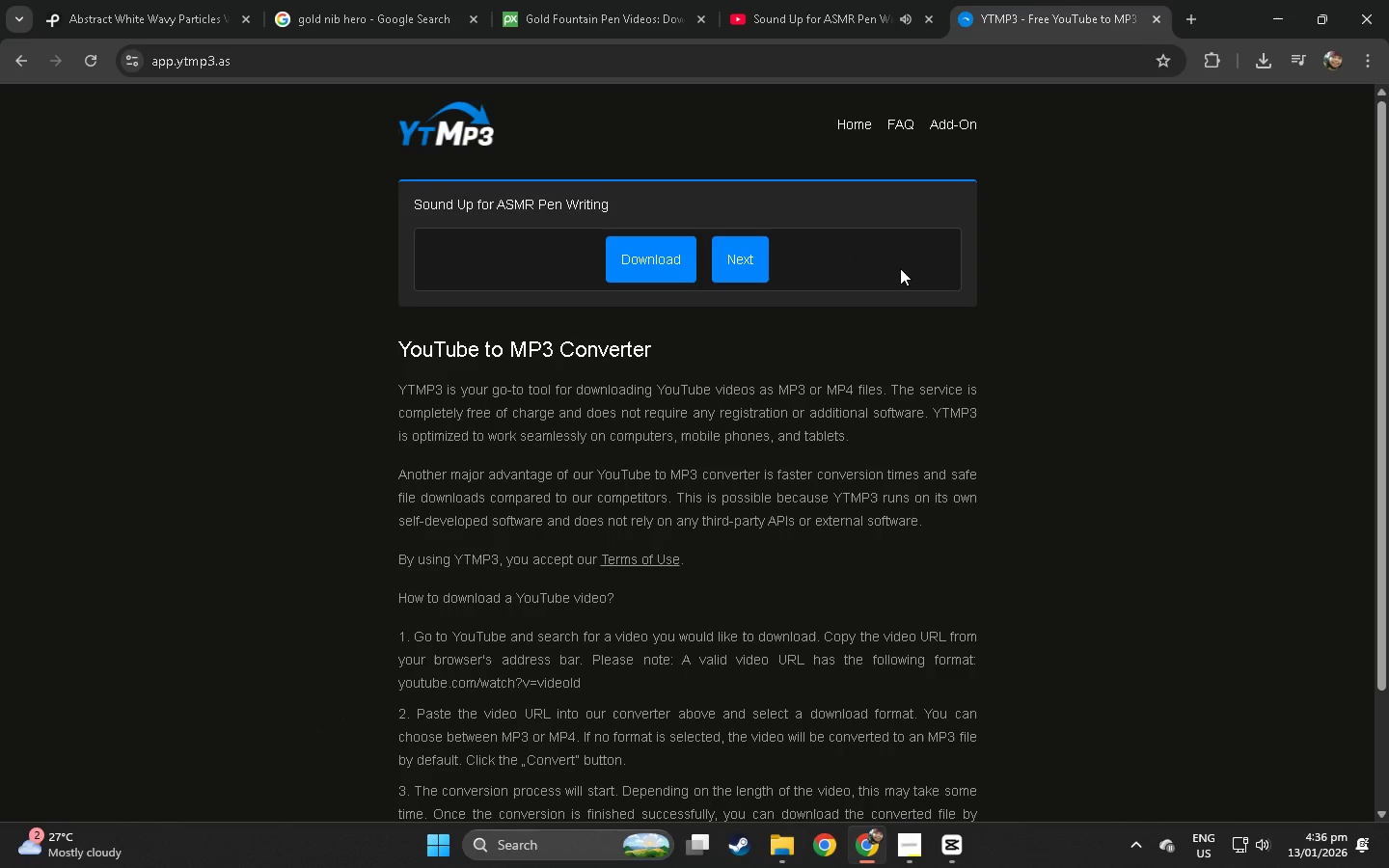 
left_click([660, 258])
 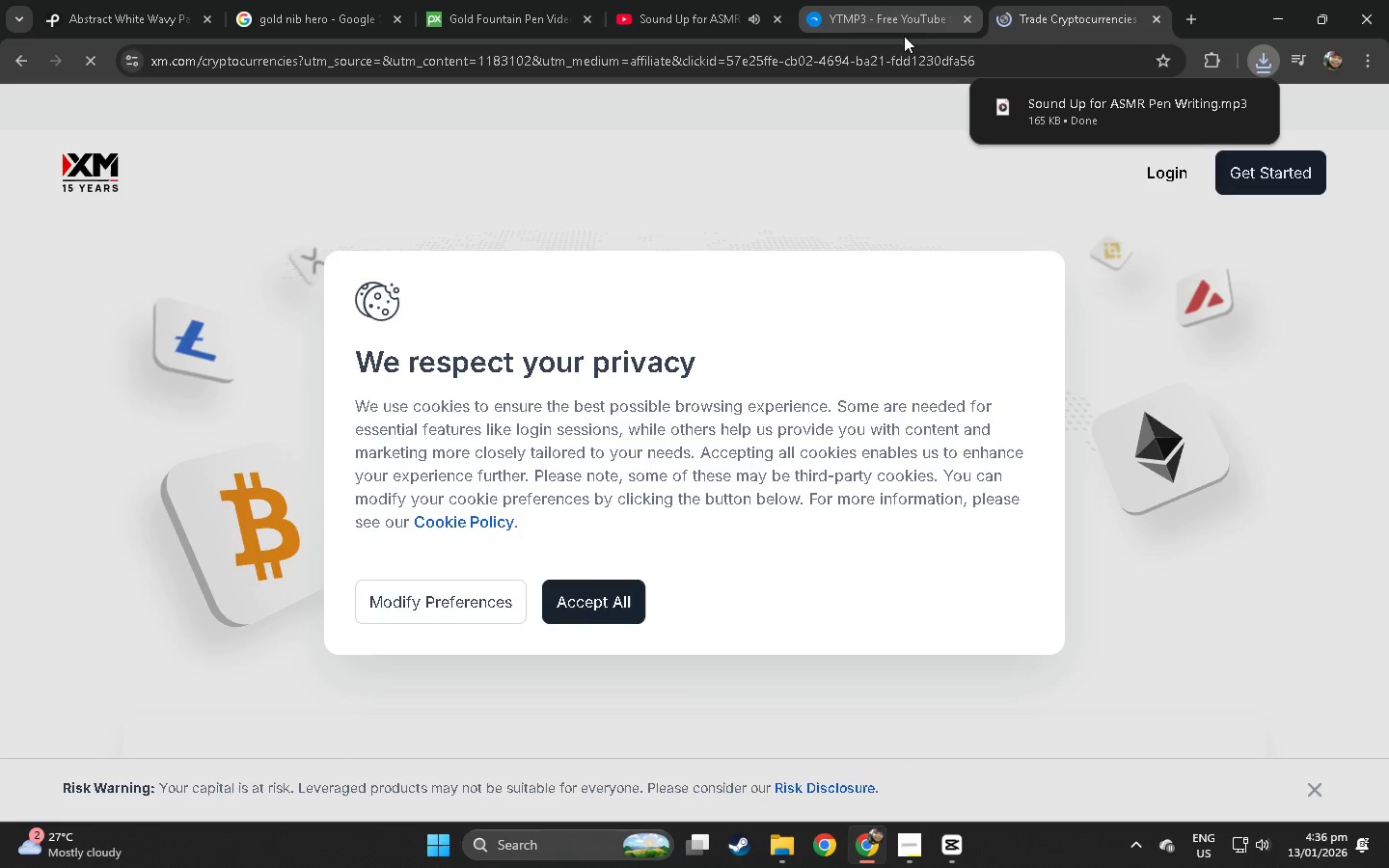 
key(Space)
 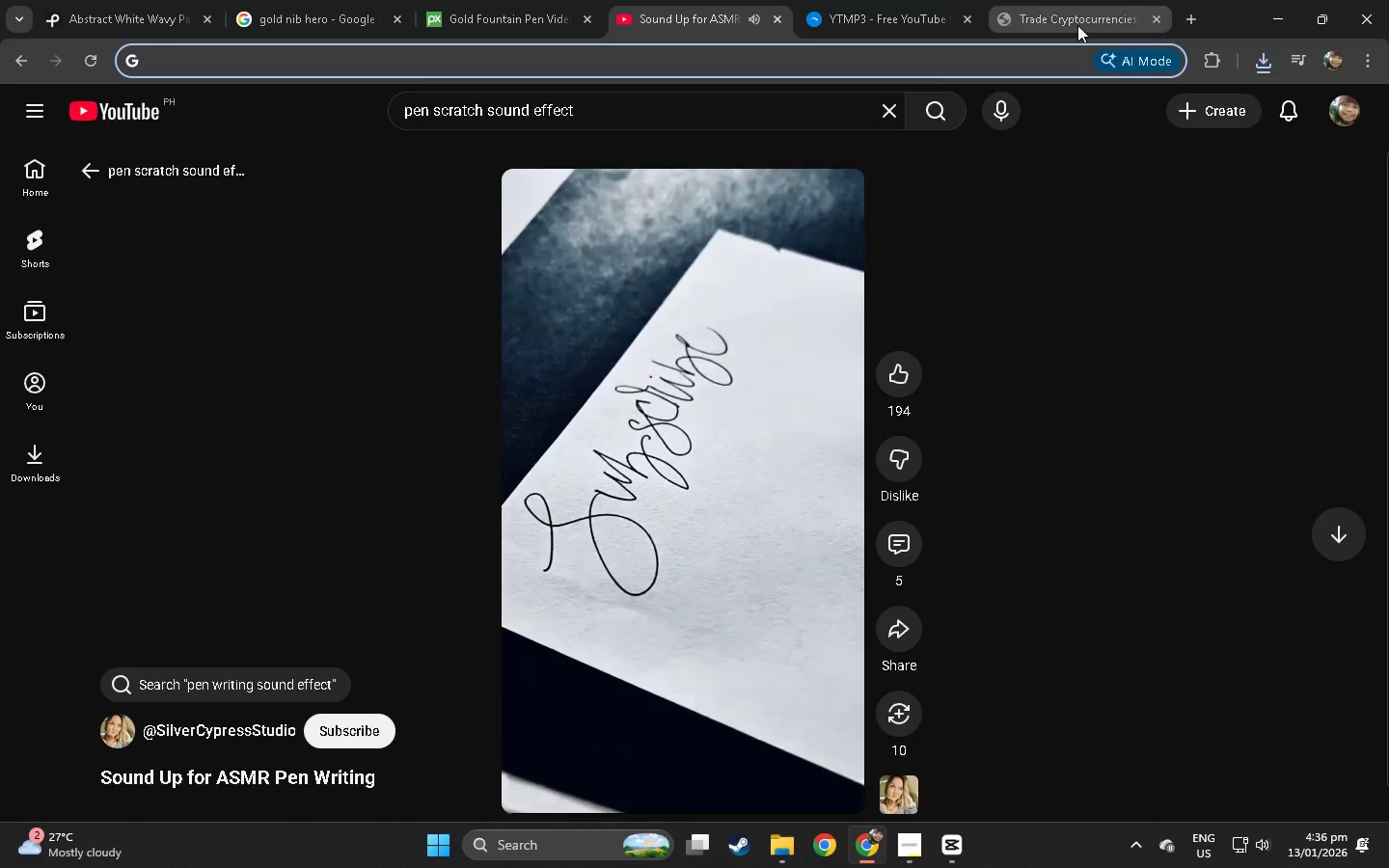 
left_click([747, 331])
 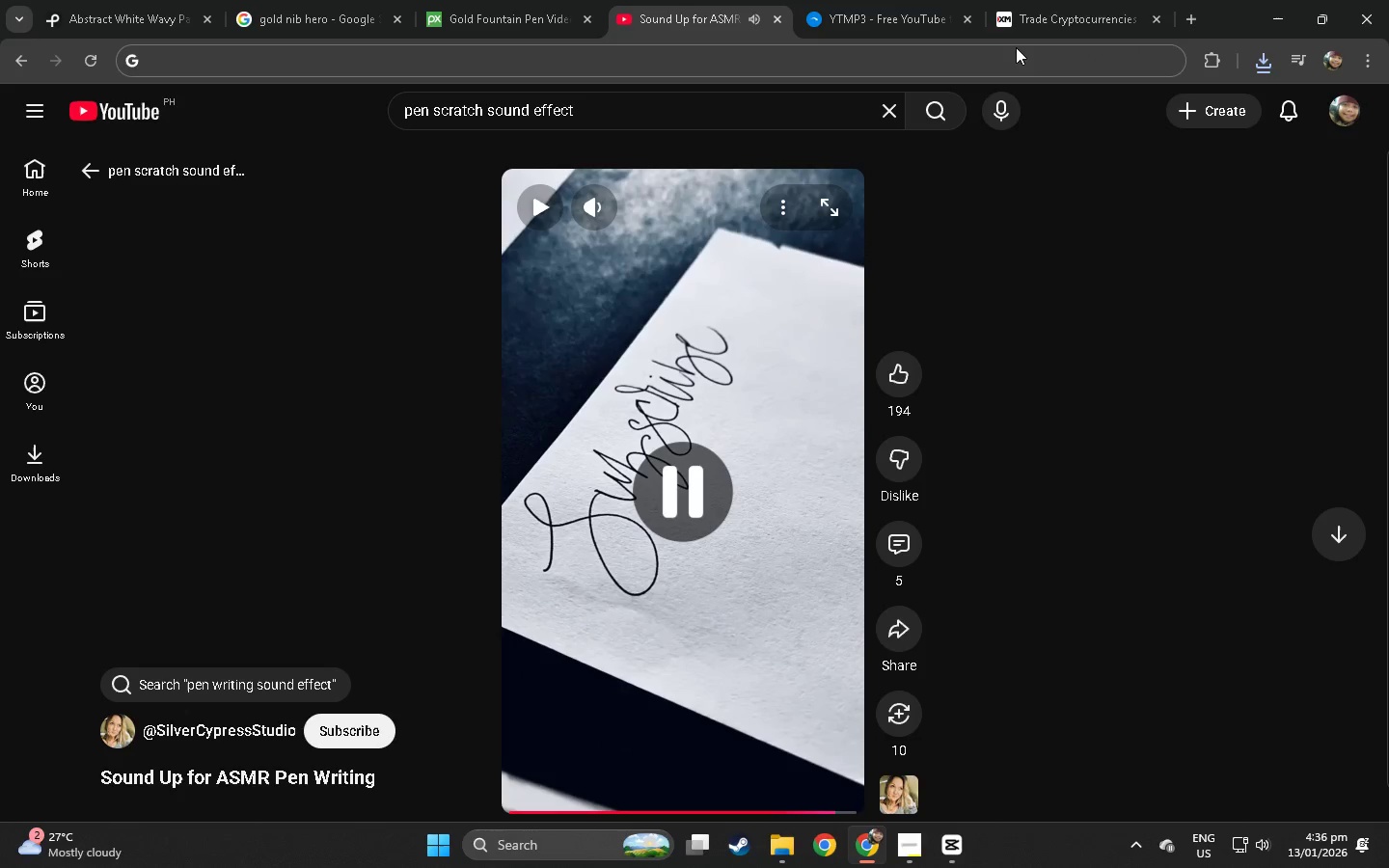 
left_click([1072, 0])
 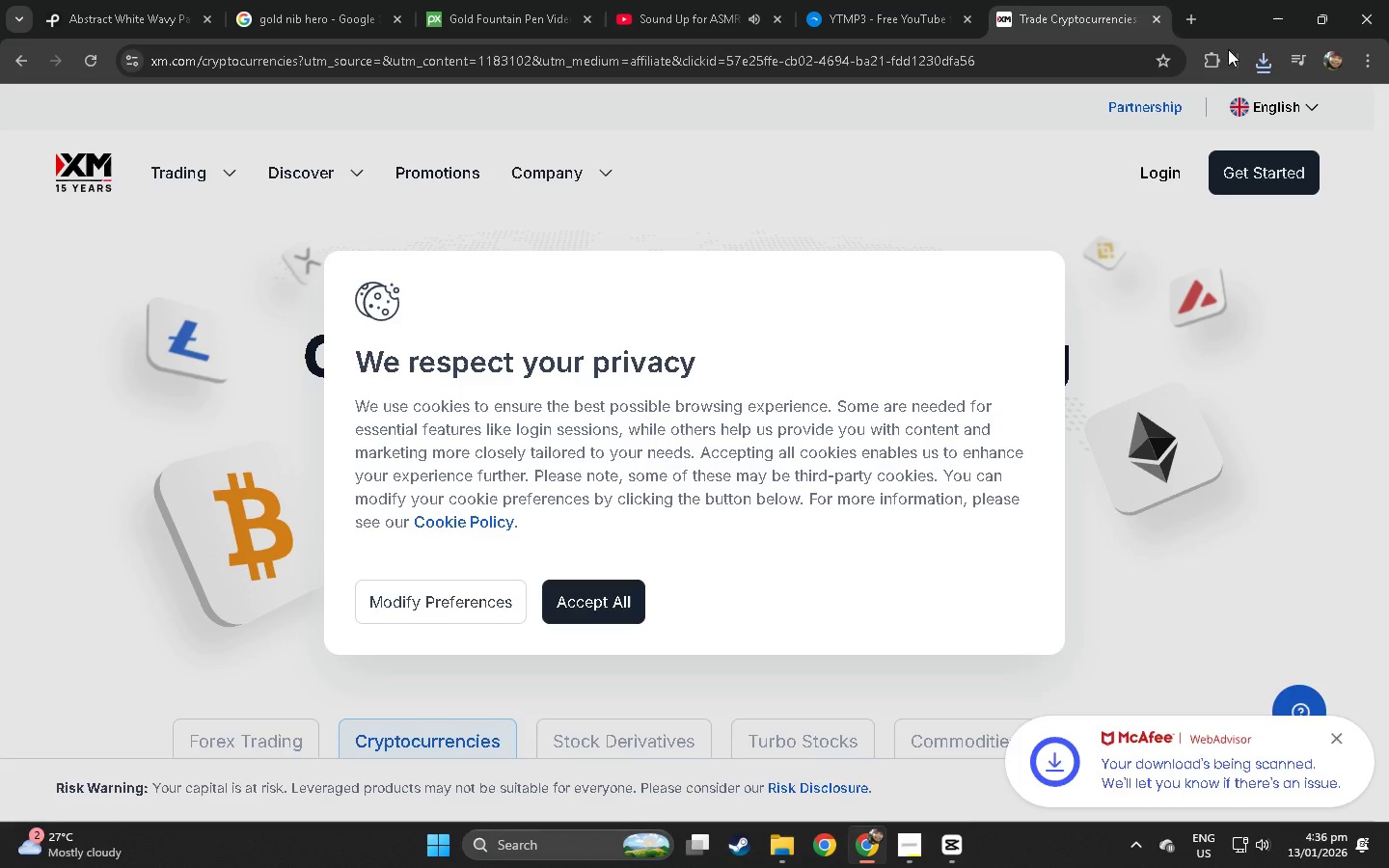 
key(Control+ControlLeft)
 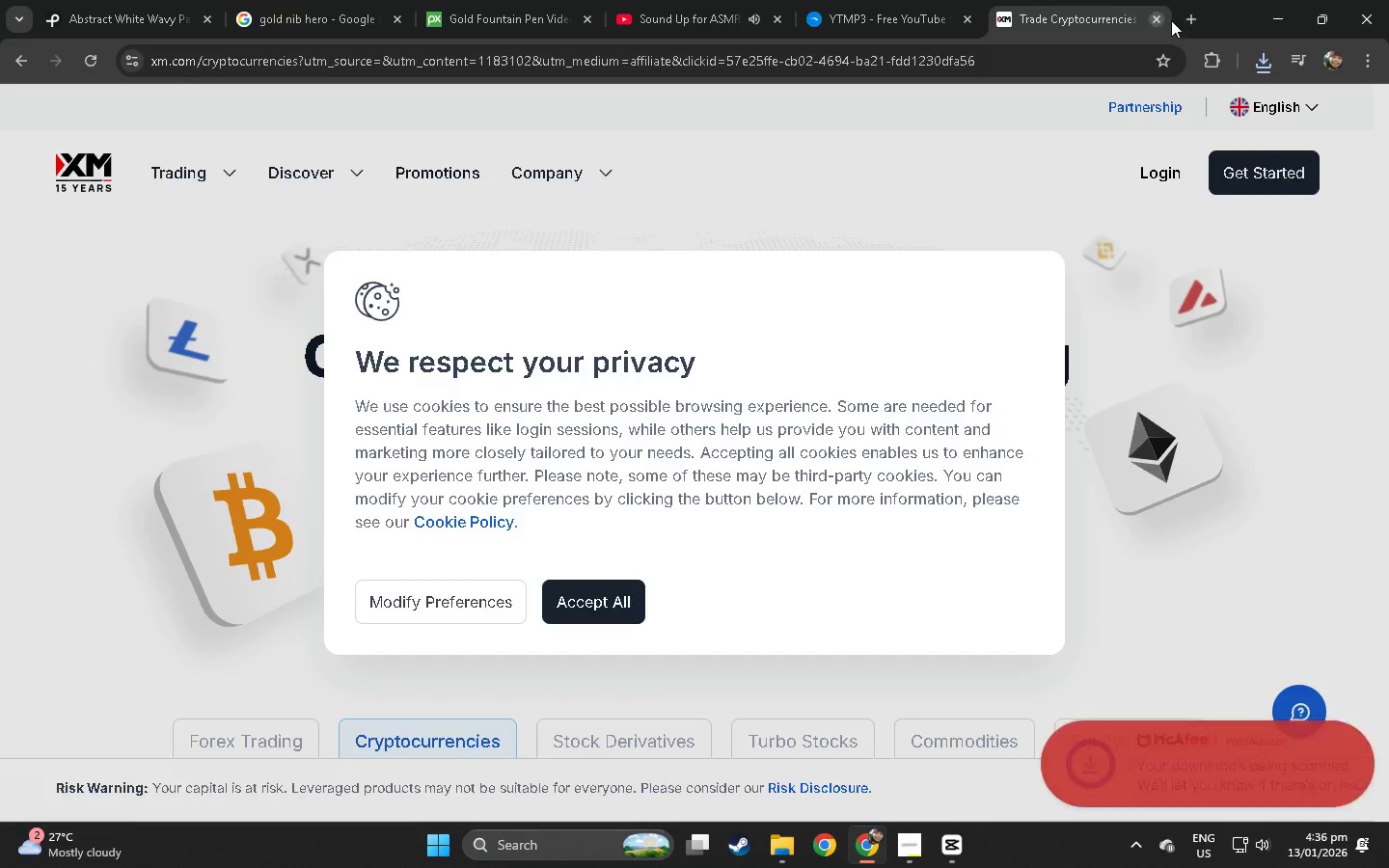 
key(Control+W)
 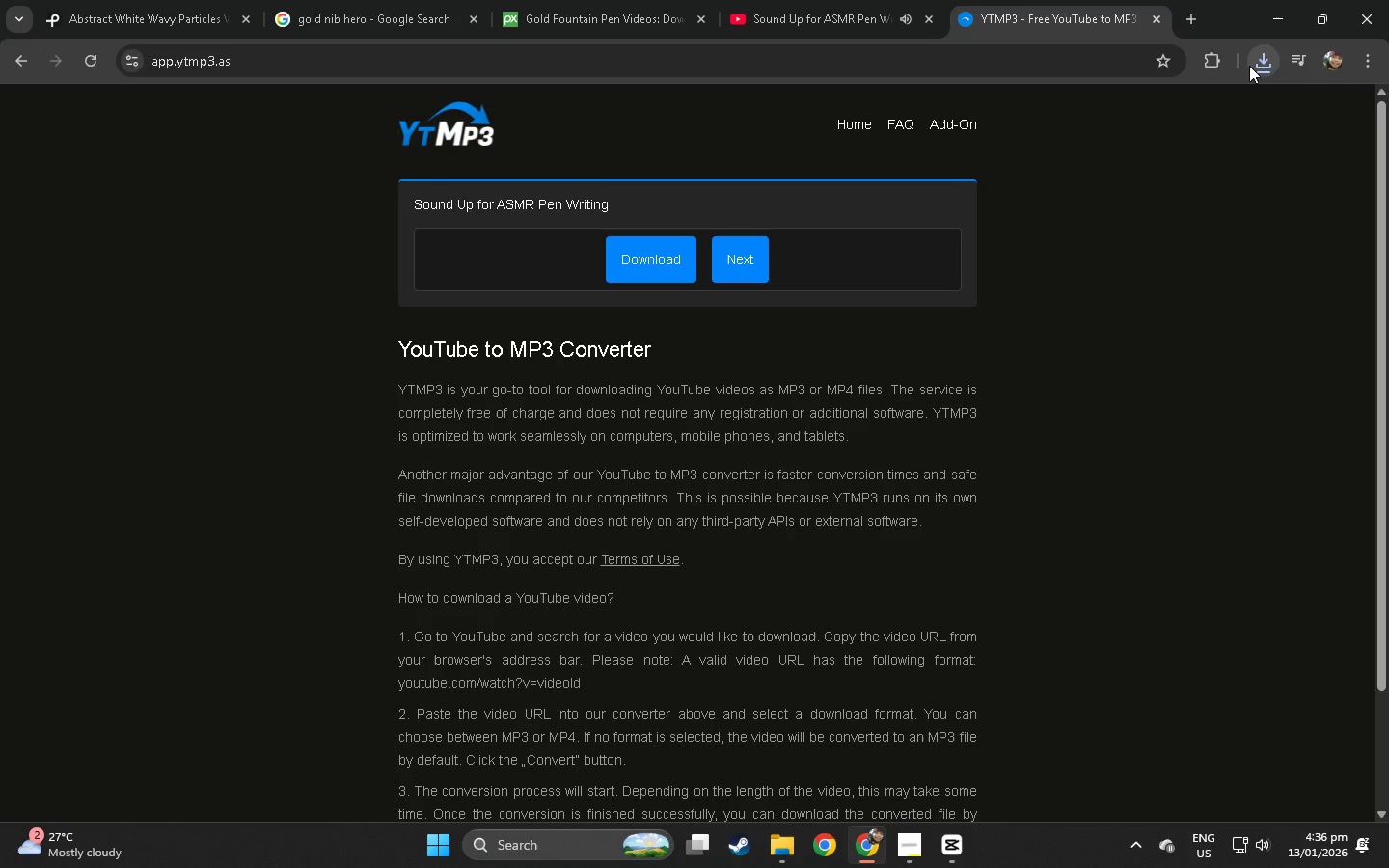 
left_click([1249, 66])
 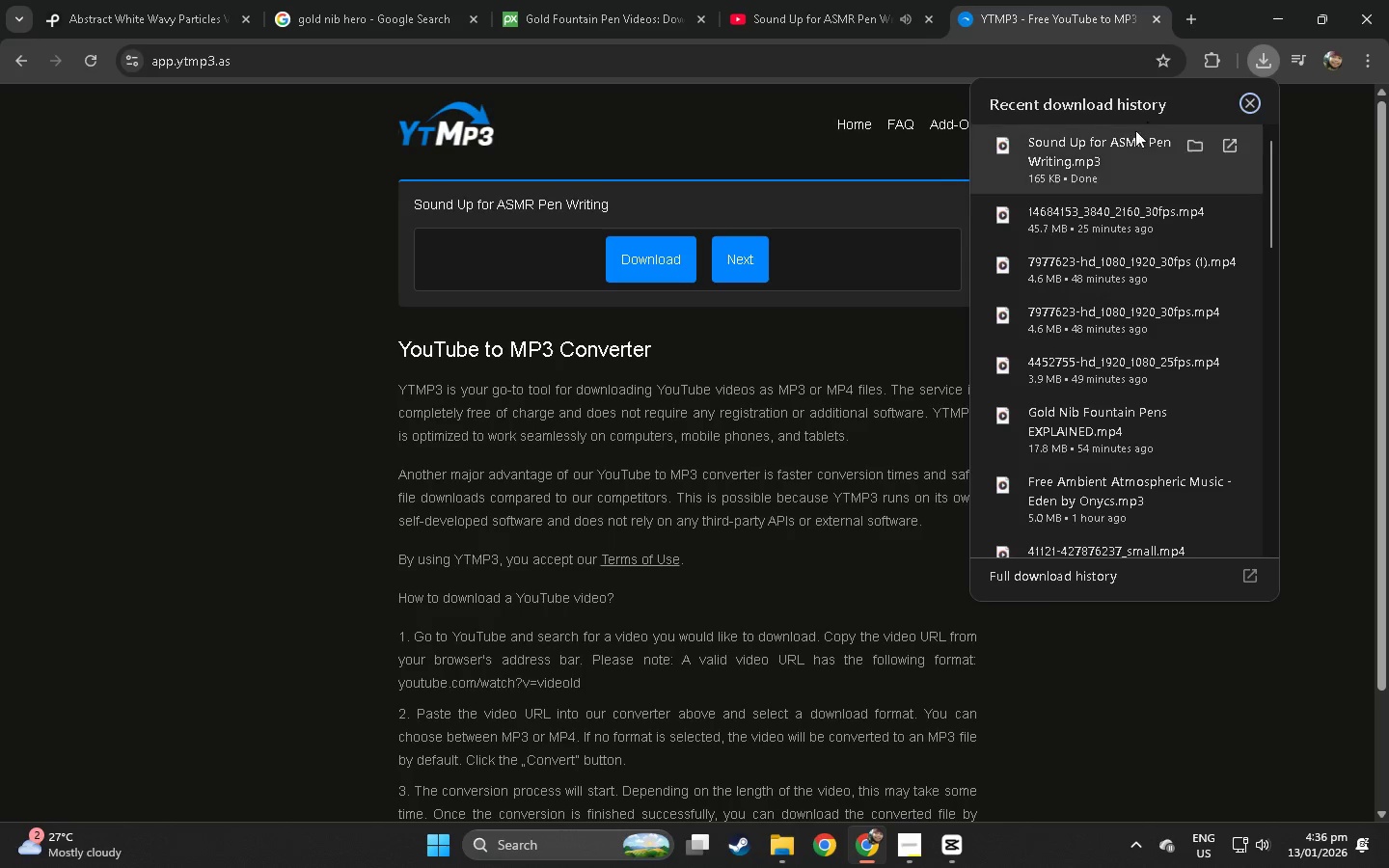 
left_click_drag(start_coordinate=[1117, 150], to_coordinate=[432, 446])
 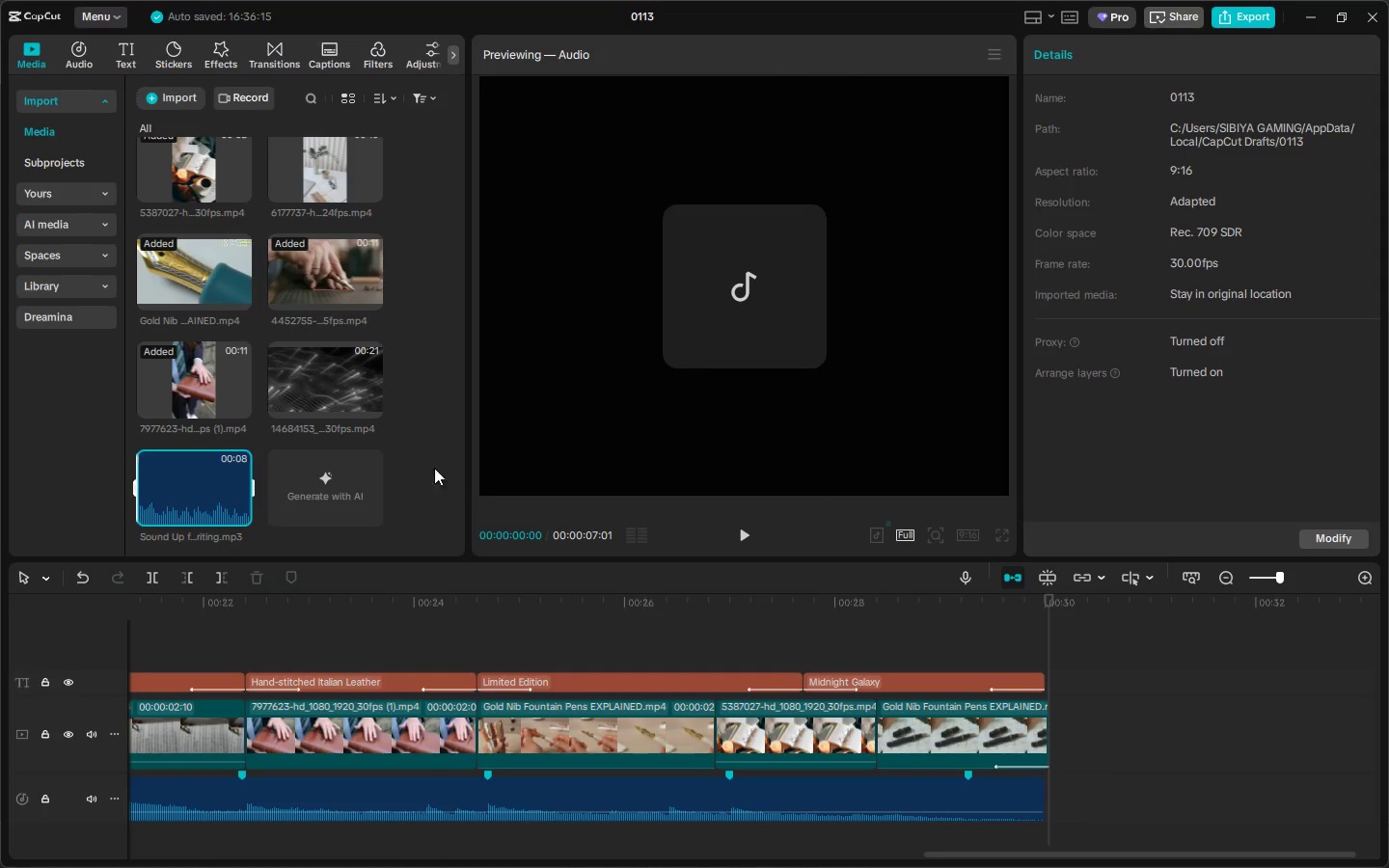 
key(Alt+Tab)
 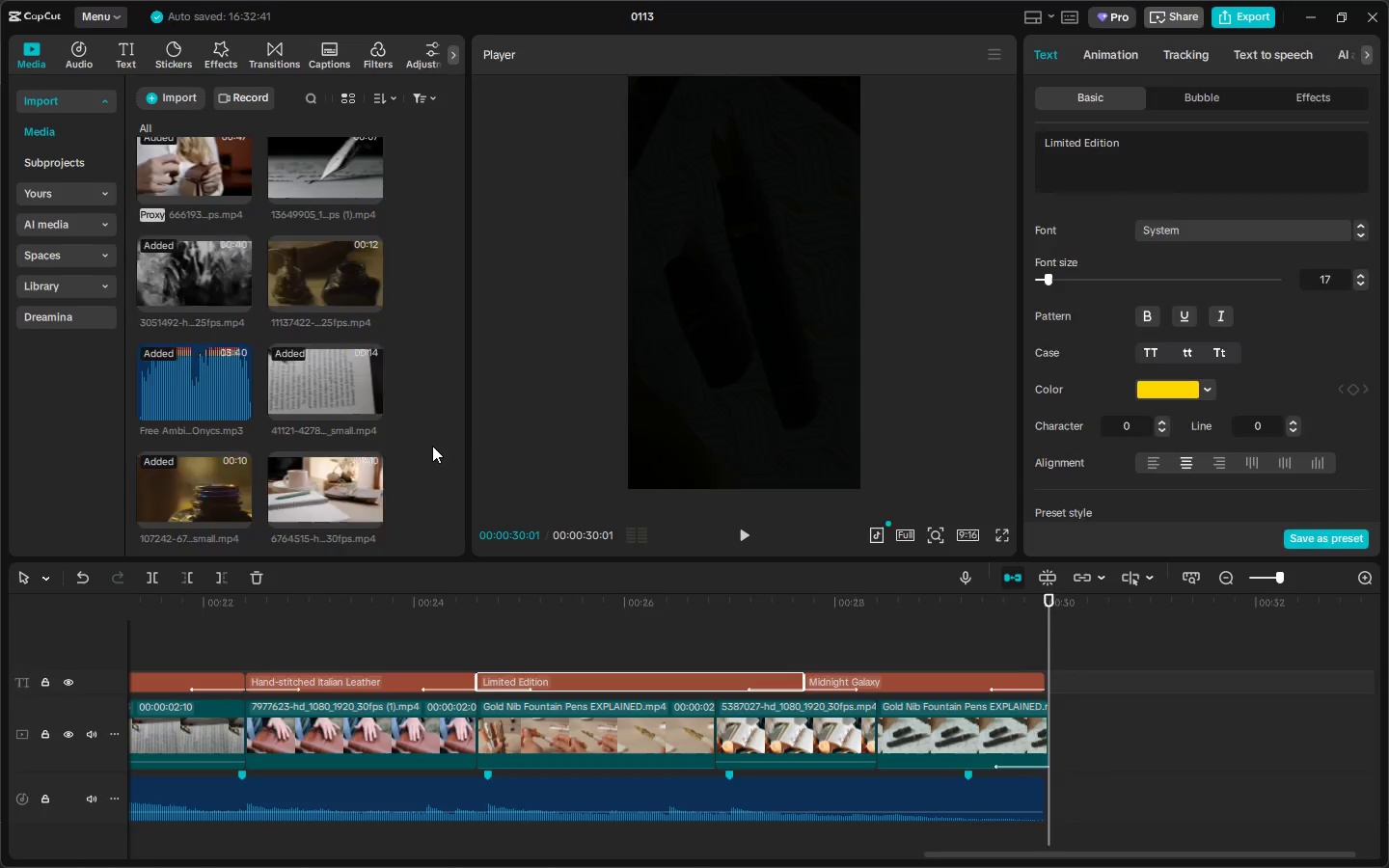 
scroll: coordinate [434, 448], scroll_direction: down, amount: 4.0
 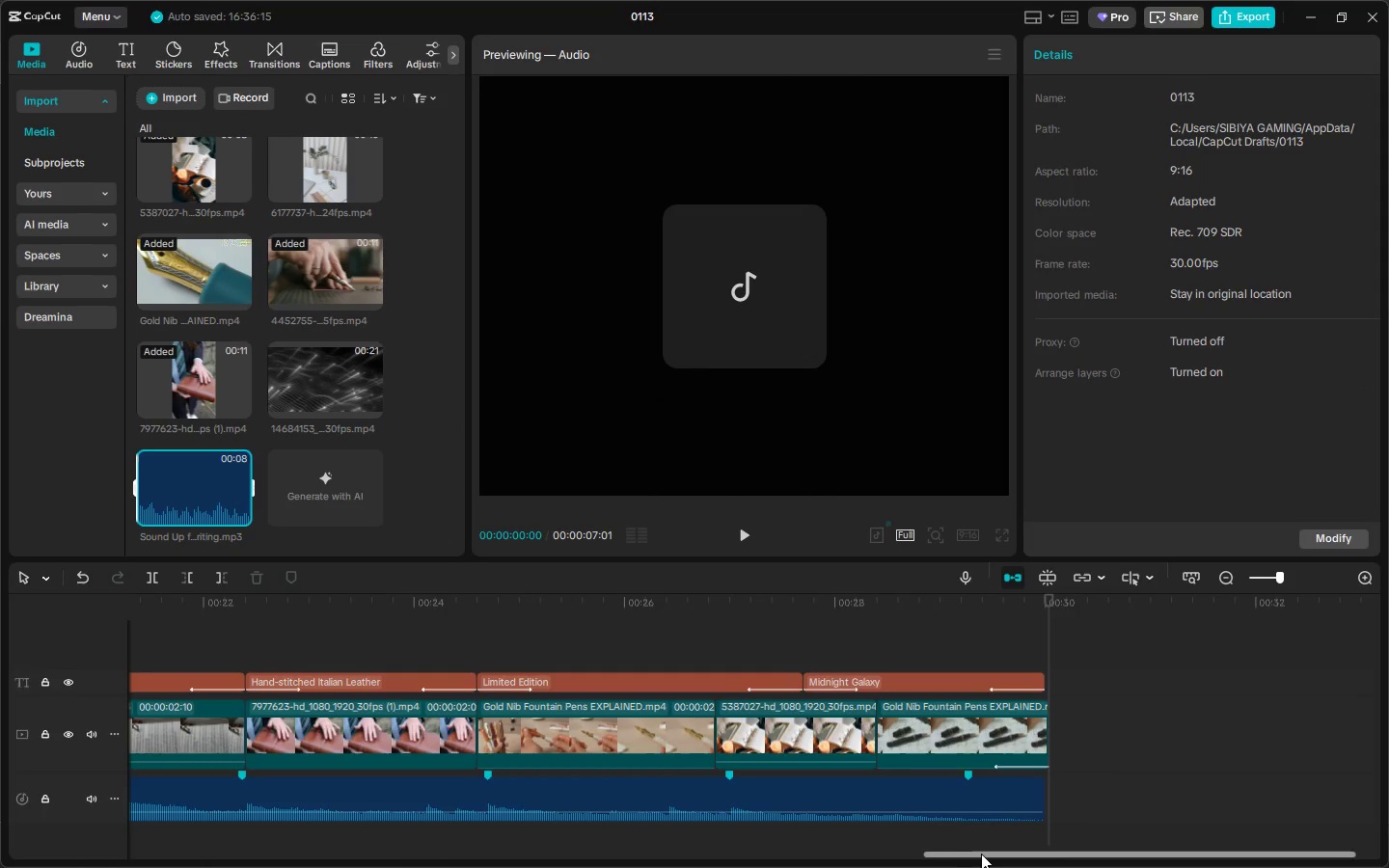 
left_click_drag(start_coordinate=[985, 854], to_coordinate=[439, 867])
 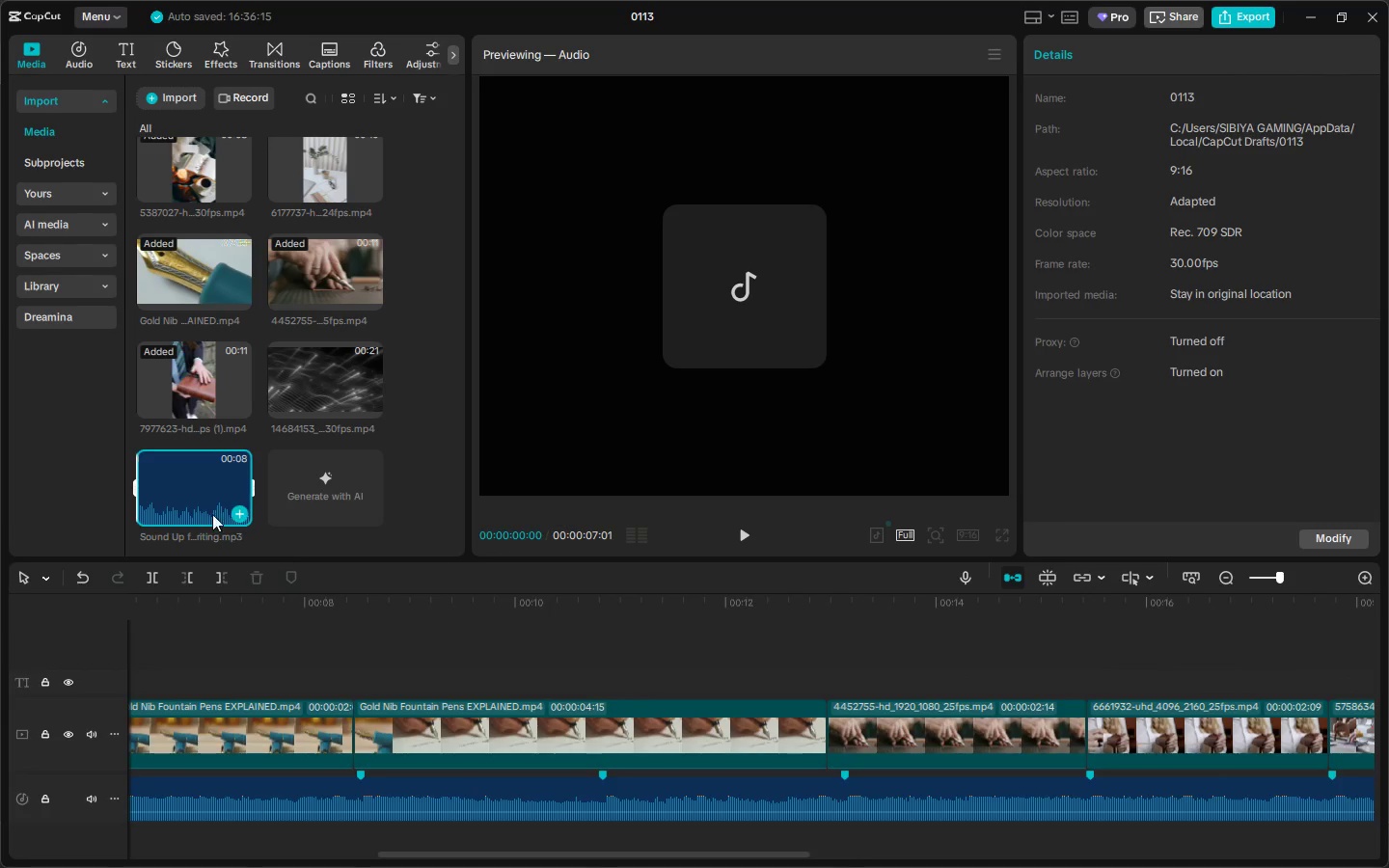 
left_click_drag(start_coordinate=[172, 489], to_coordinate=[368, 828])
 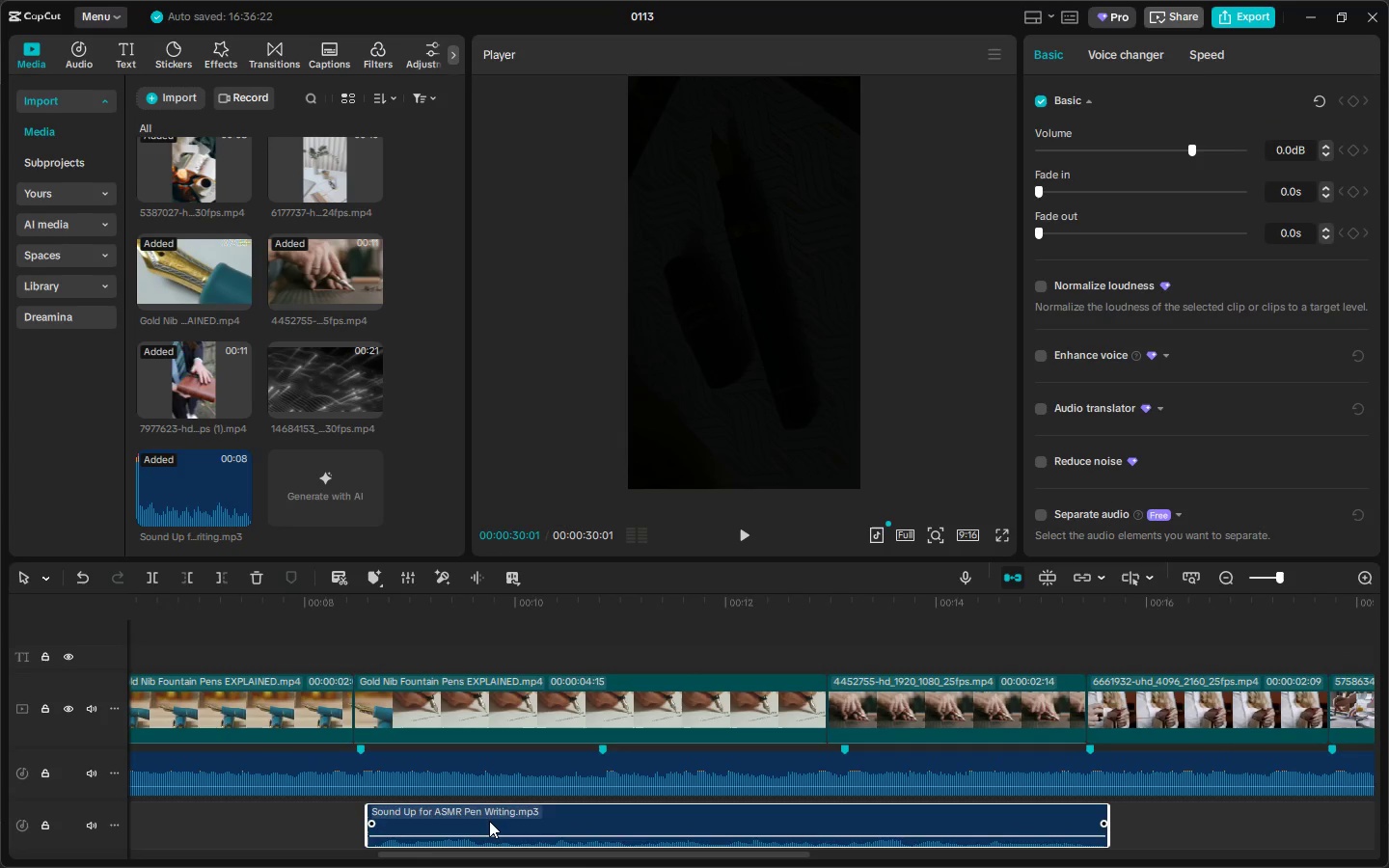 
left_click_drag(start_coordinate=[489, 821], to_coordinate=[474, 823])
 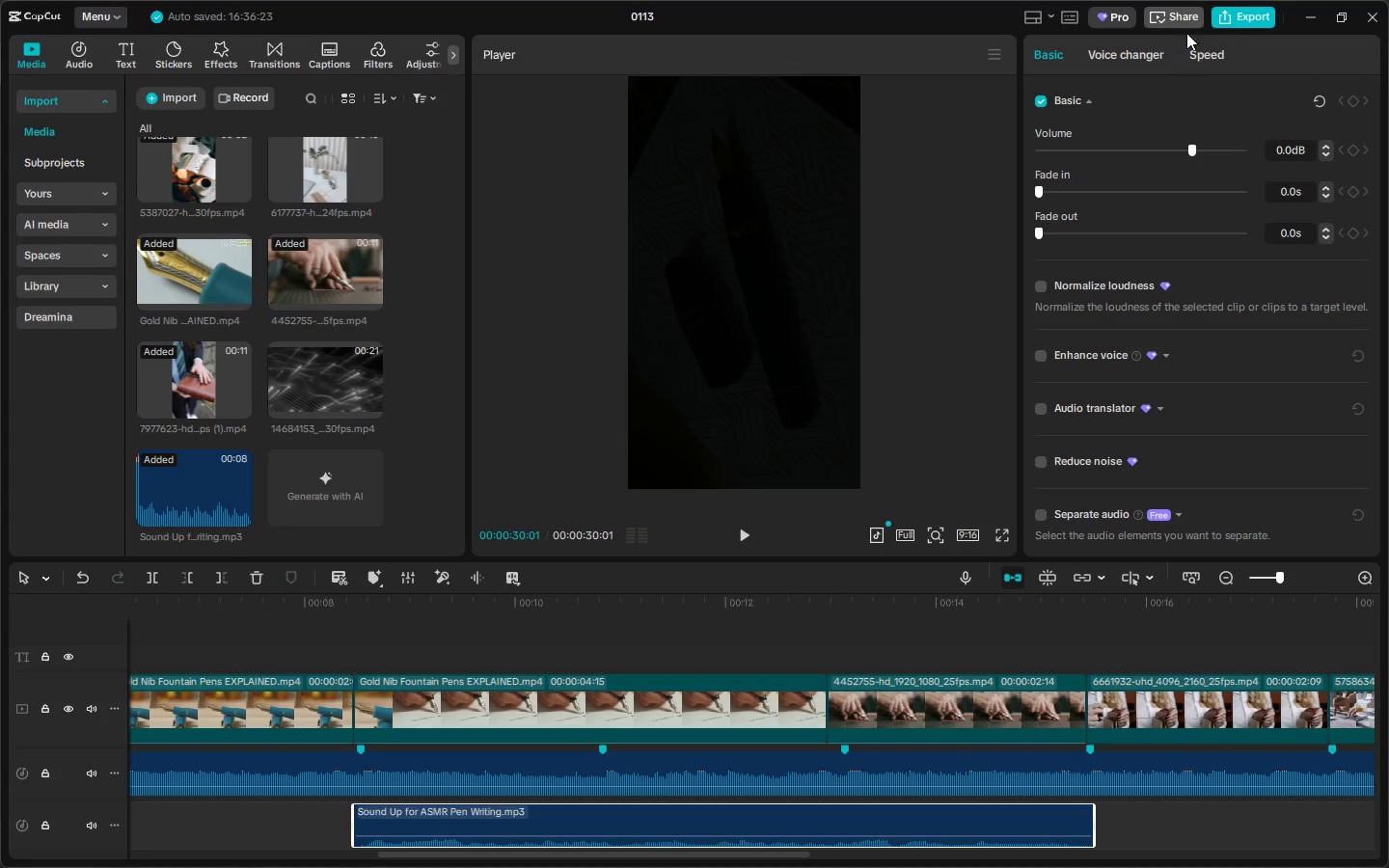 
left_click([1224, 22])
 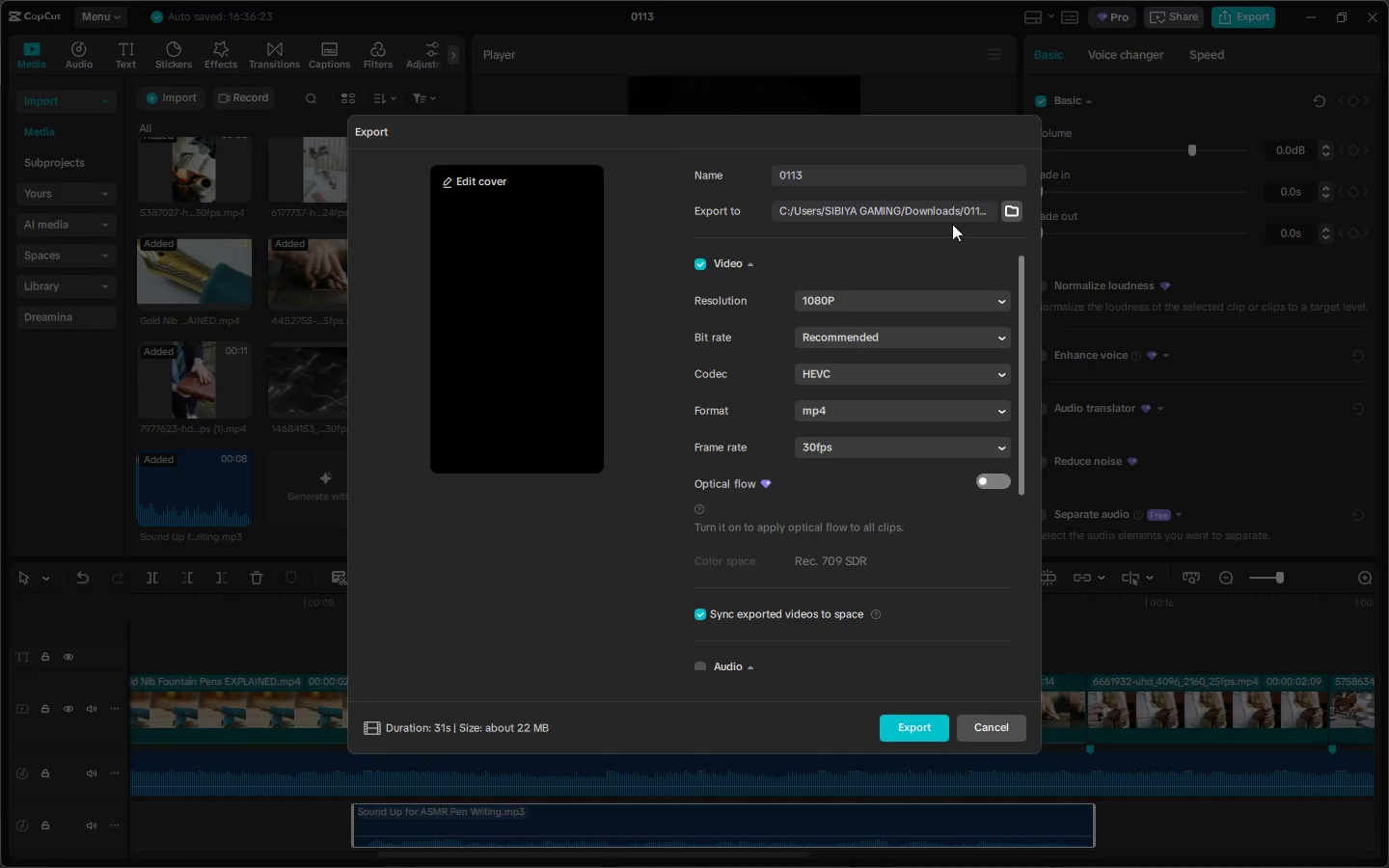 
key(Escape)
 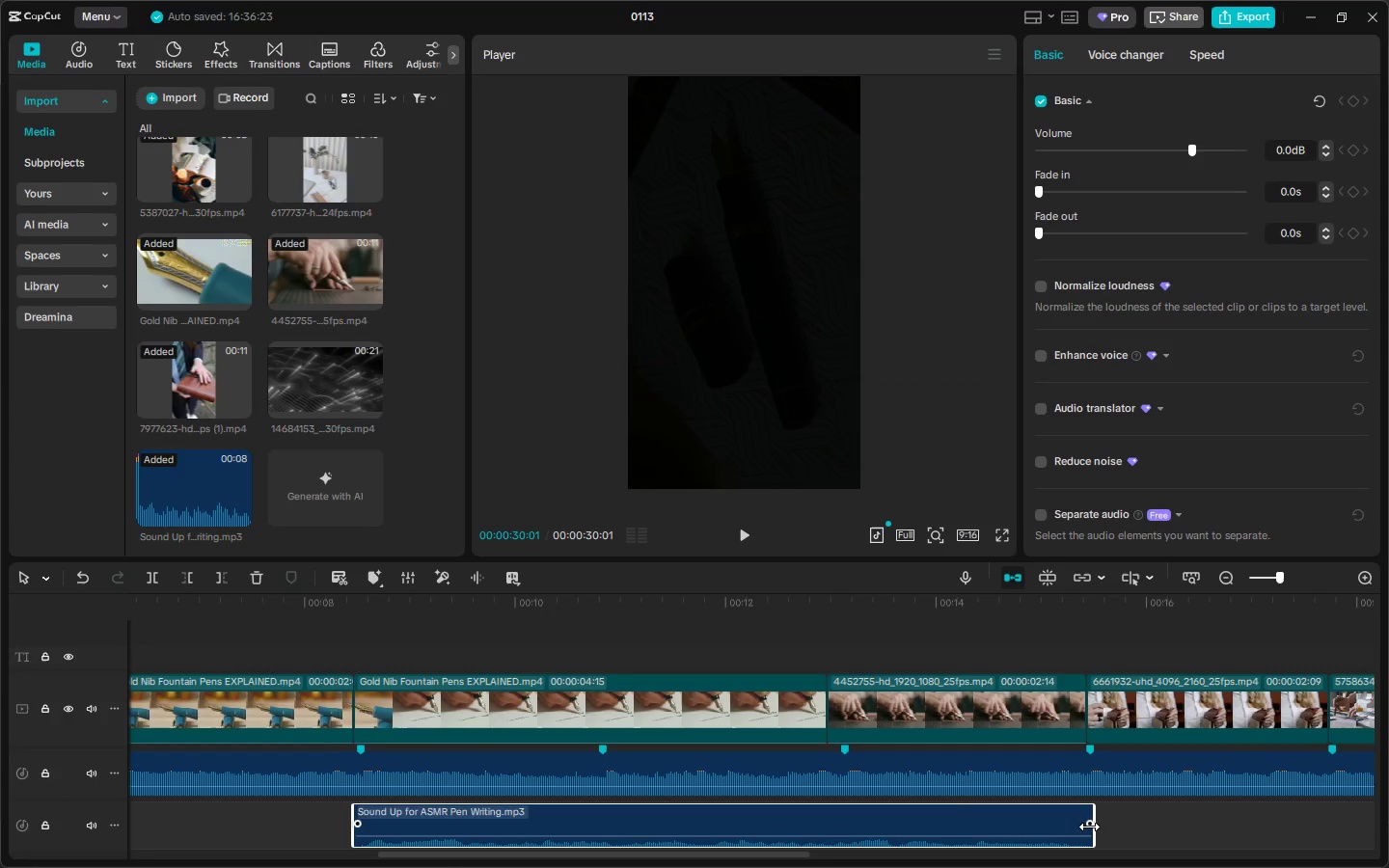 
left_click_drag(start_coordinate=[1092, 827], to_coordinate=[1158, 813])
 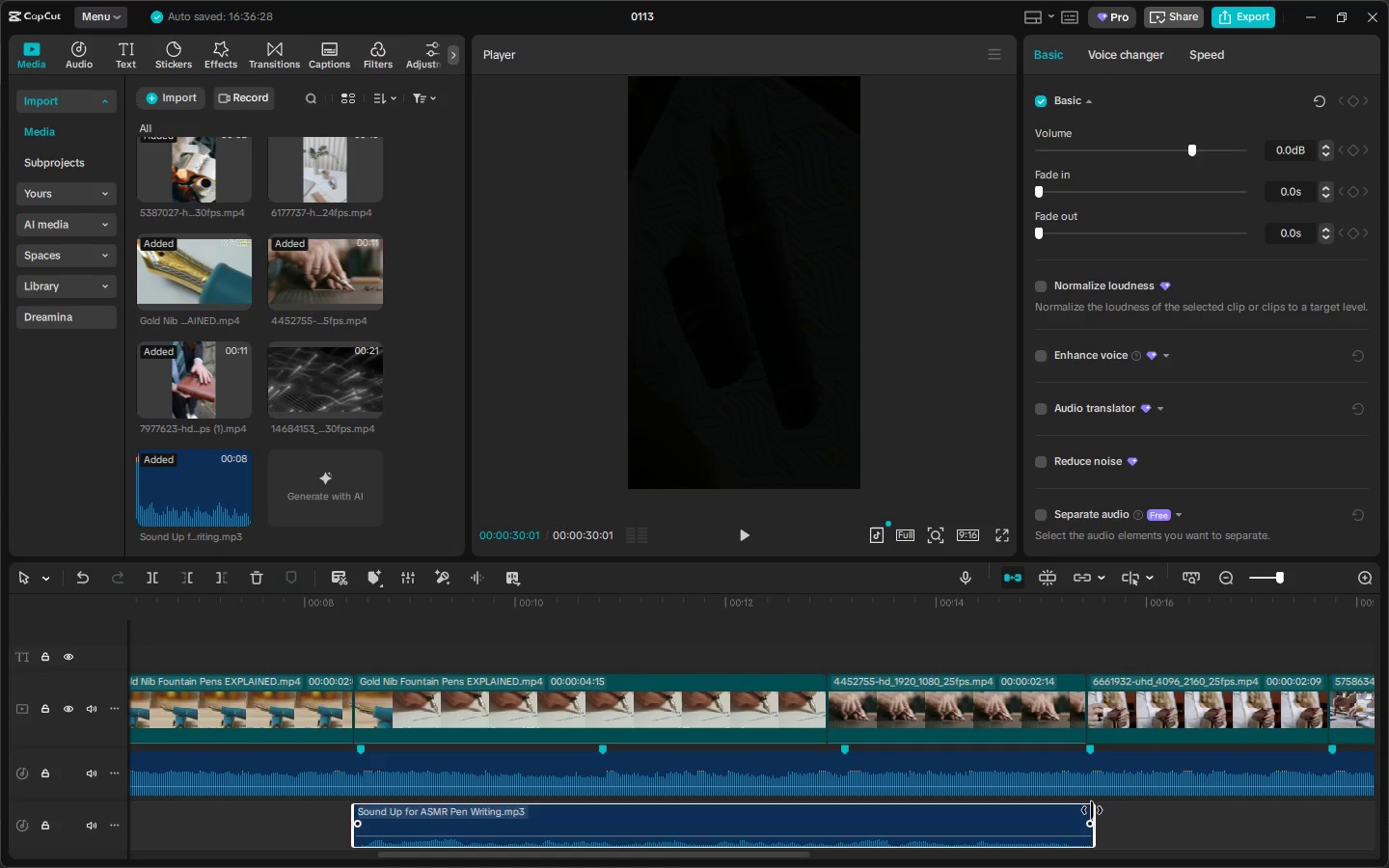 
left_click_drag(start_coordinate=[1092, 810], to_coordinate=[827, 817])
 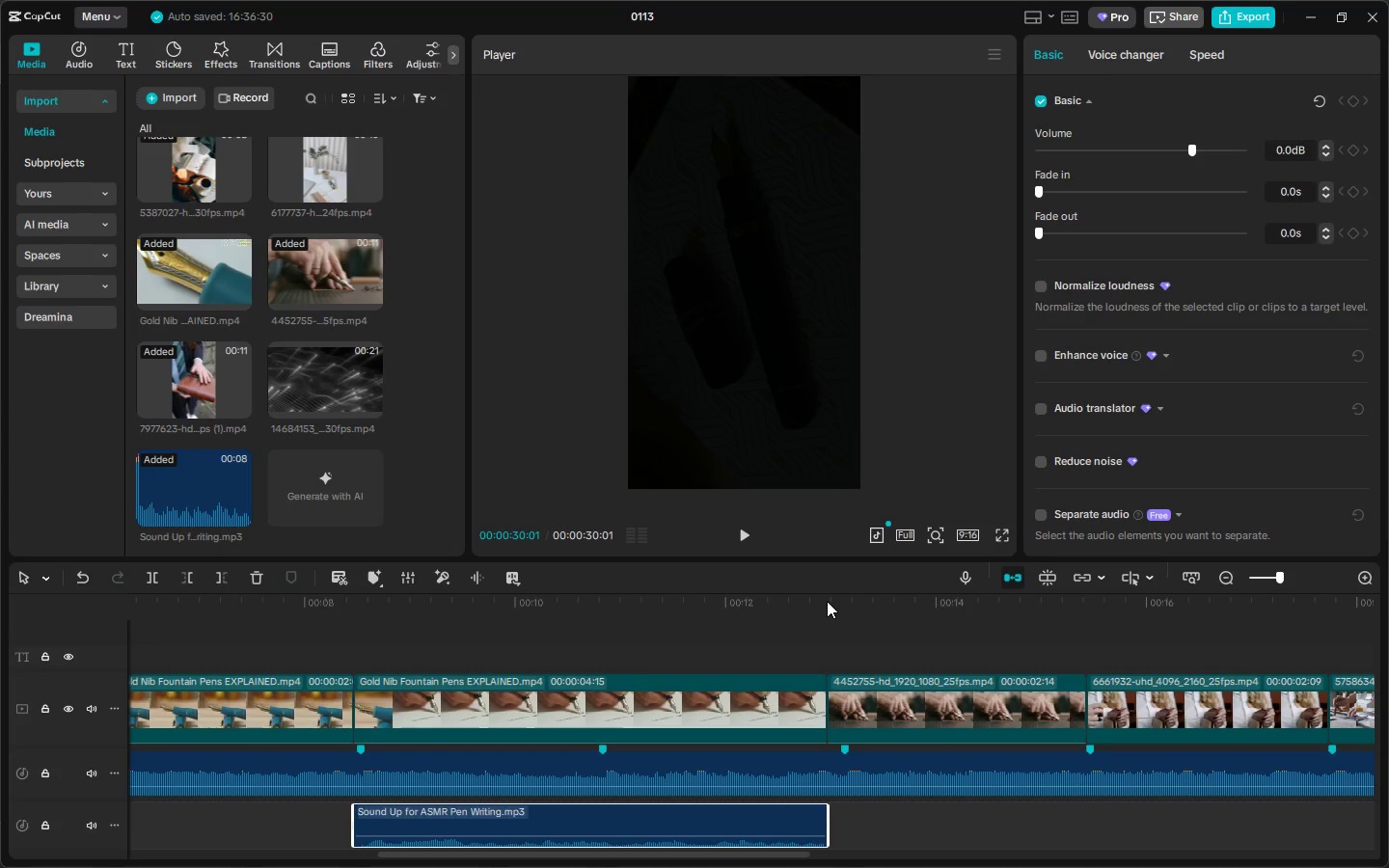 
left_click([825, 601])
 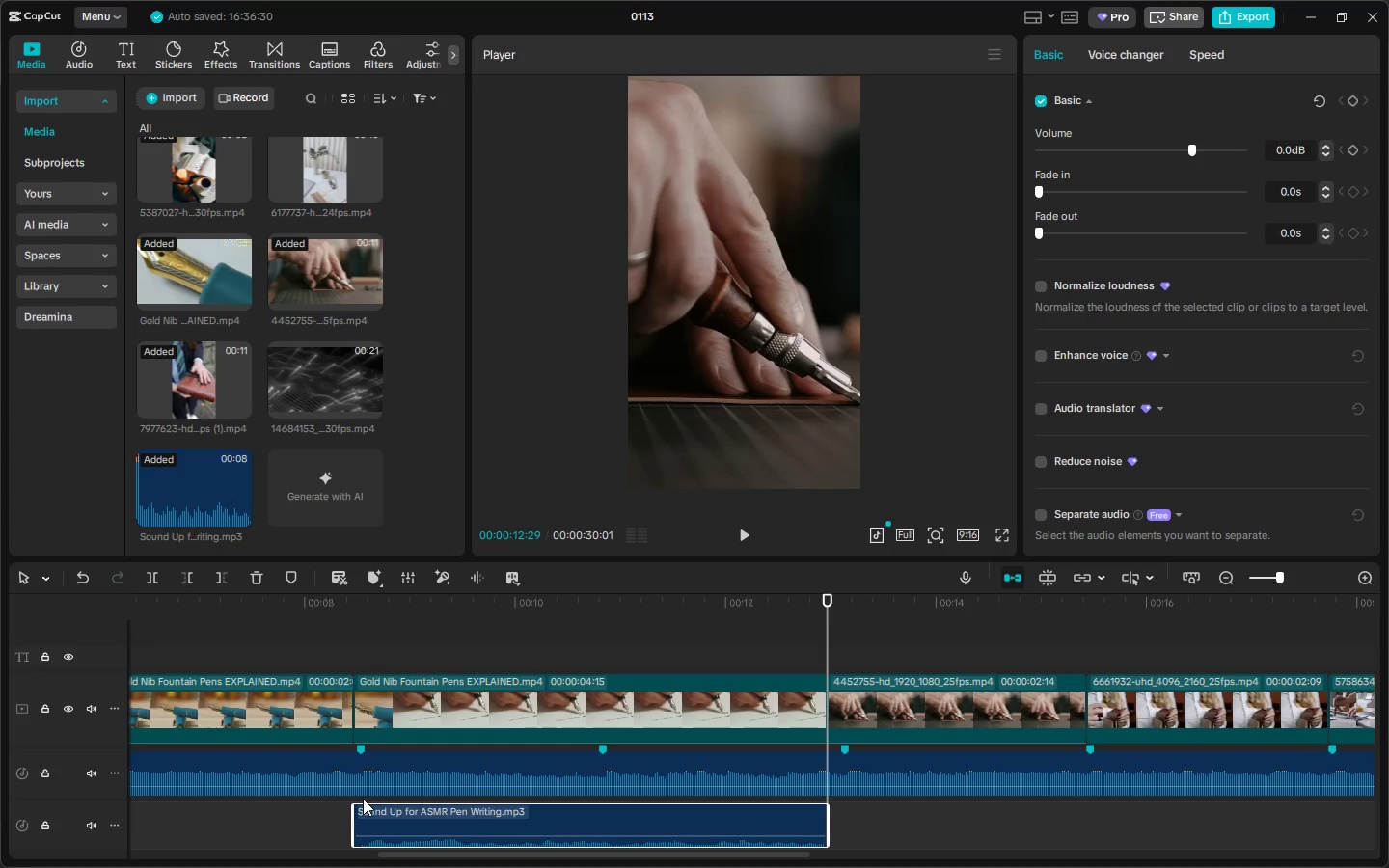 
left_click([353, 605])
 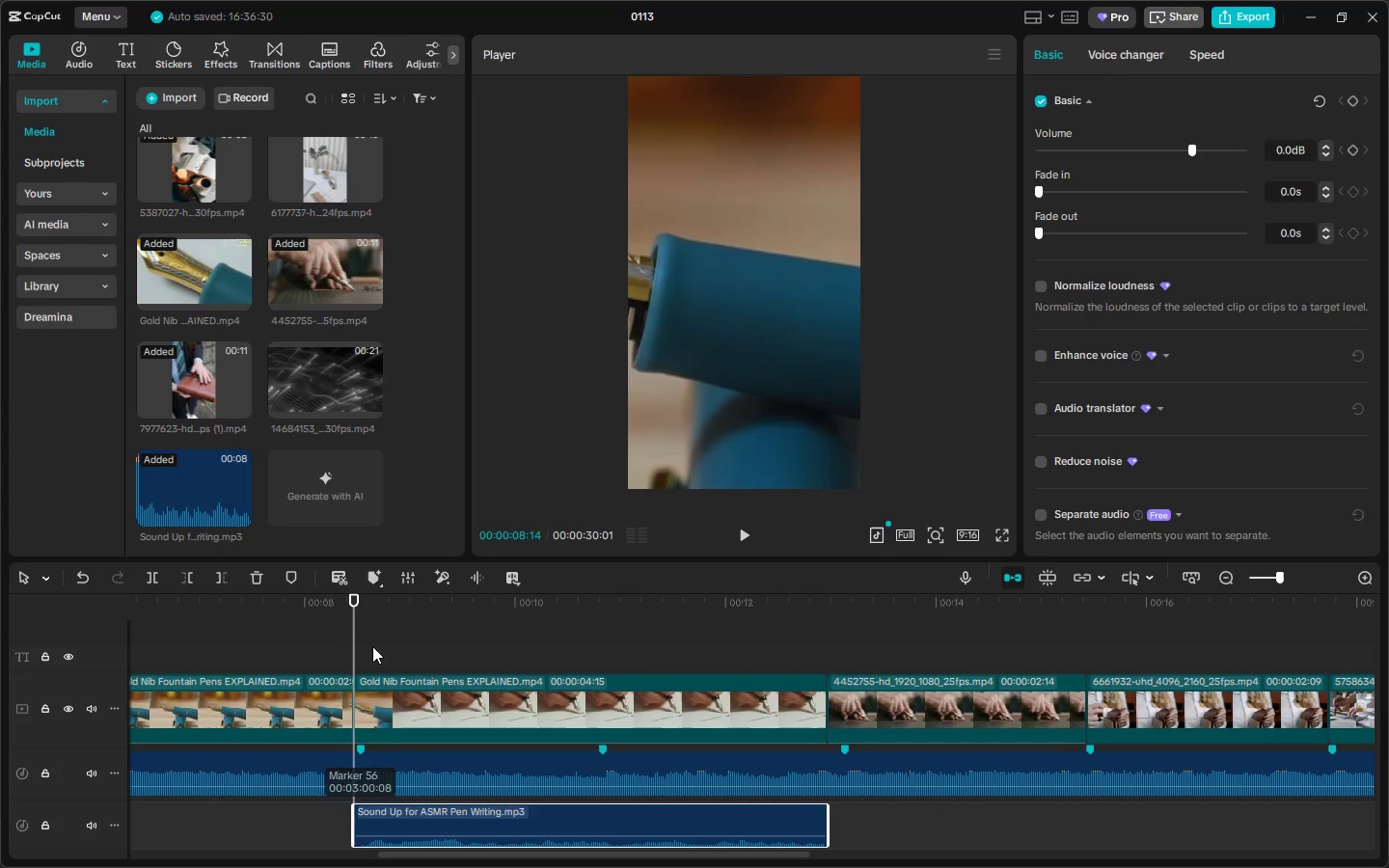 
left_click_drag(start_coordinate=[355, 602], to_coordinate=[355, 607])
 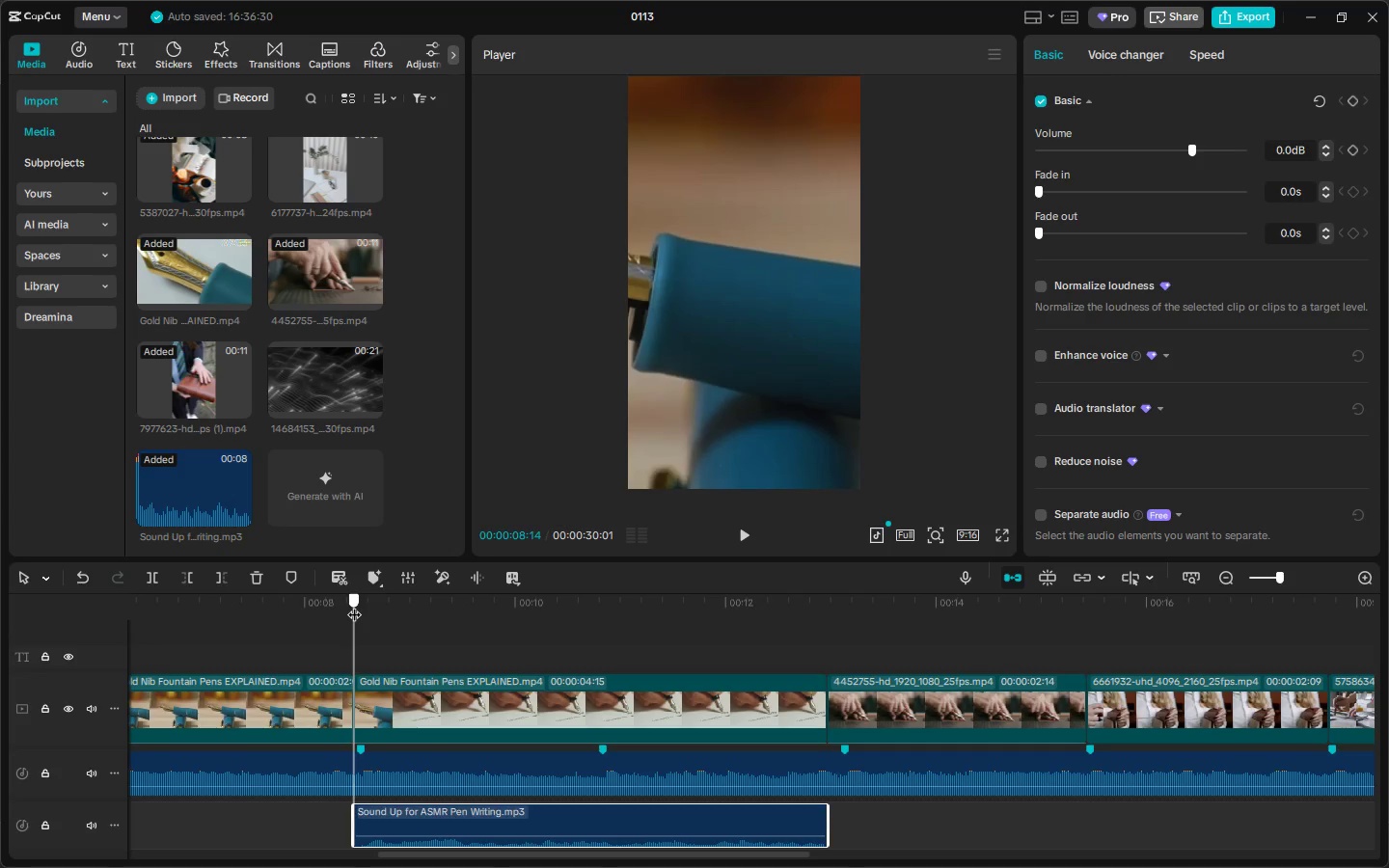 
wait(10.25)
 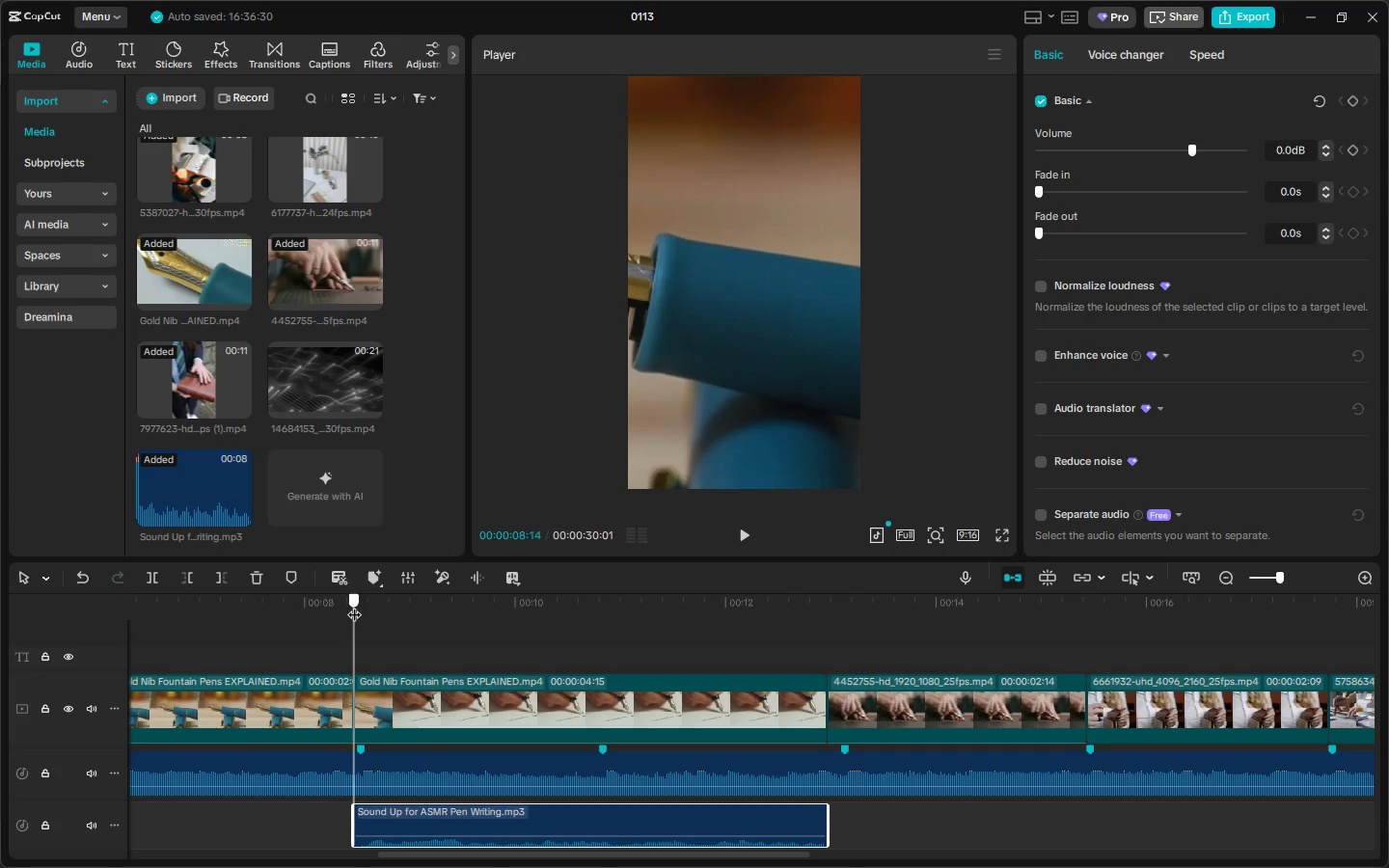 
left_click_drag(start_coordinate=[1285, 582], to_coordinate=[1347, 583])
 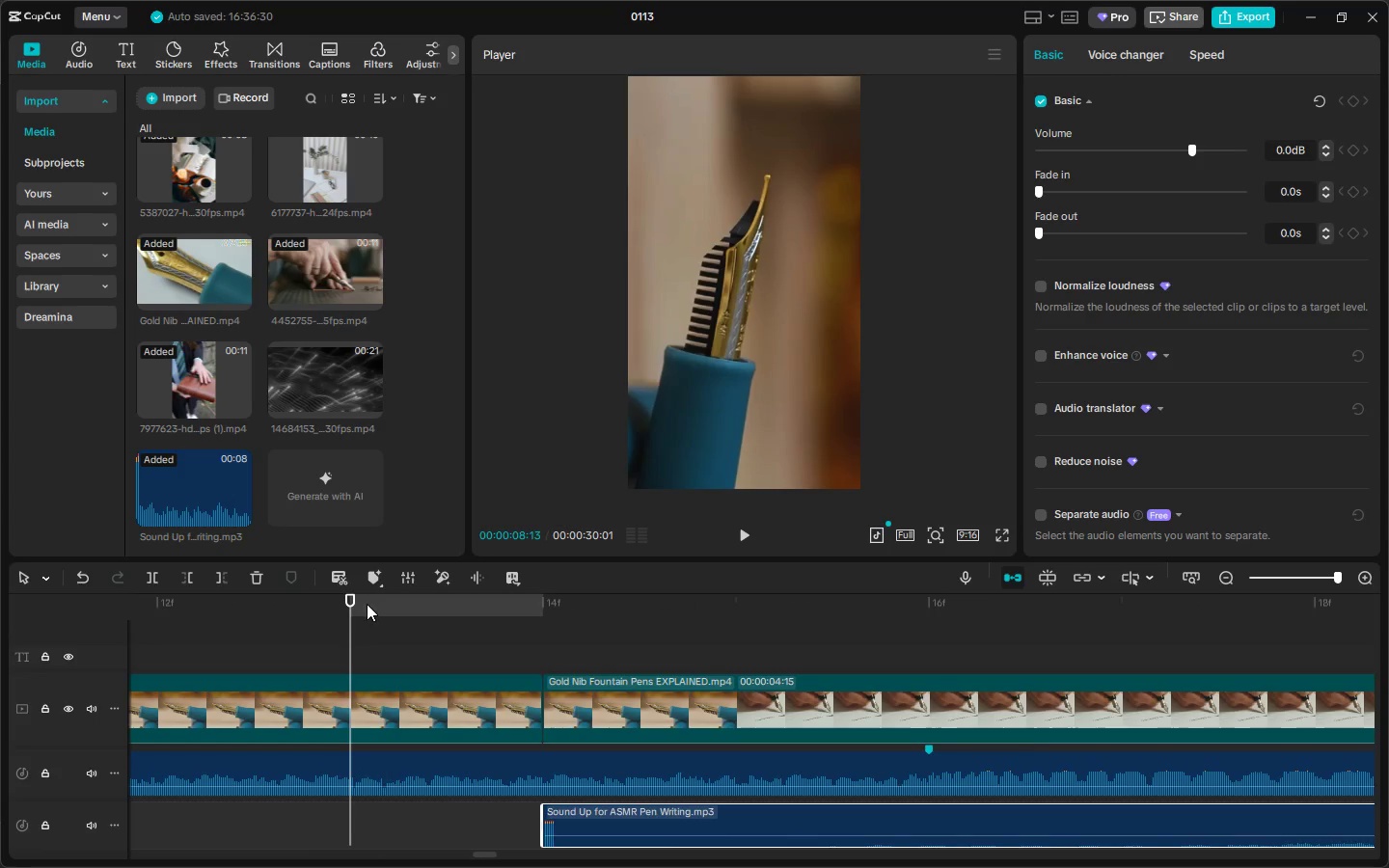 
left_click_drag(start_coordinate=[356, 601], to_coordinate=[376, 601])
 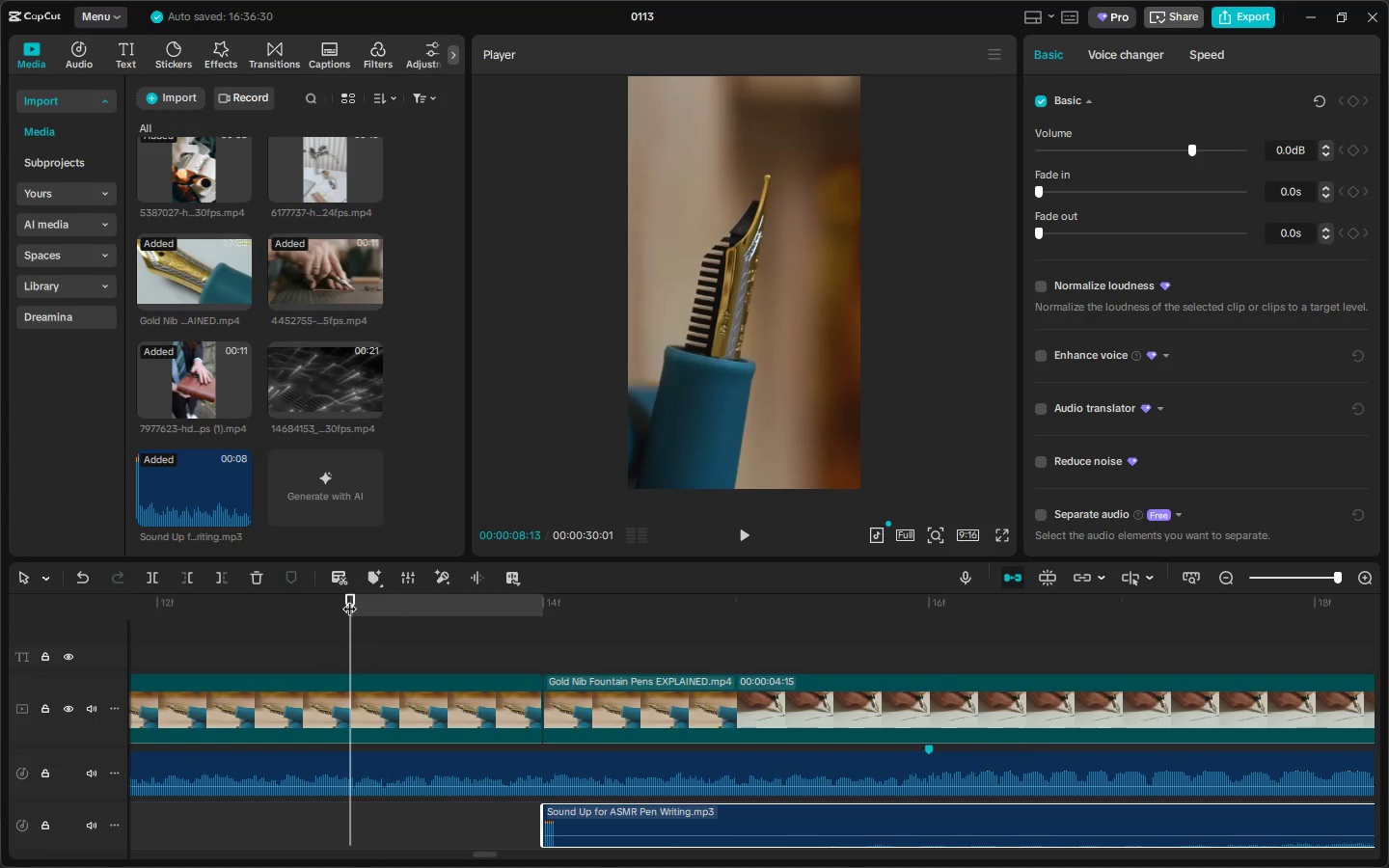 
left_click_drag(start_coordinate=[350, 599], to_coordinate=[375, 598])
 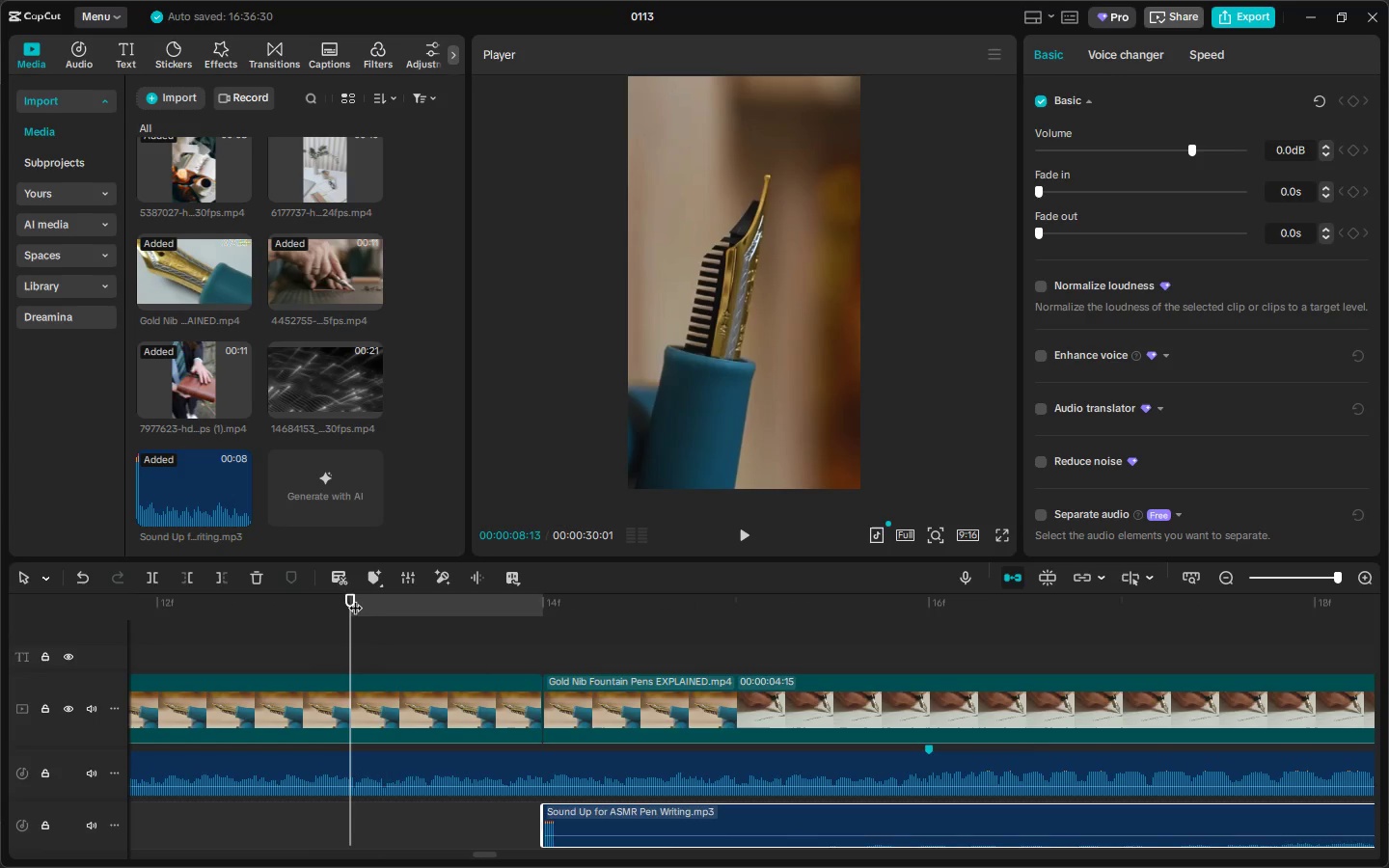 
left_click_drag(start_coordinate=[354, 598], to_coordinate=[384, 598])
 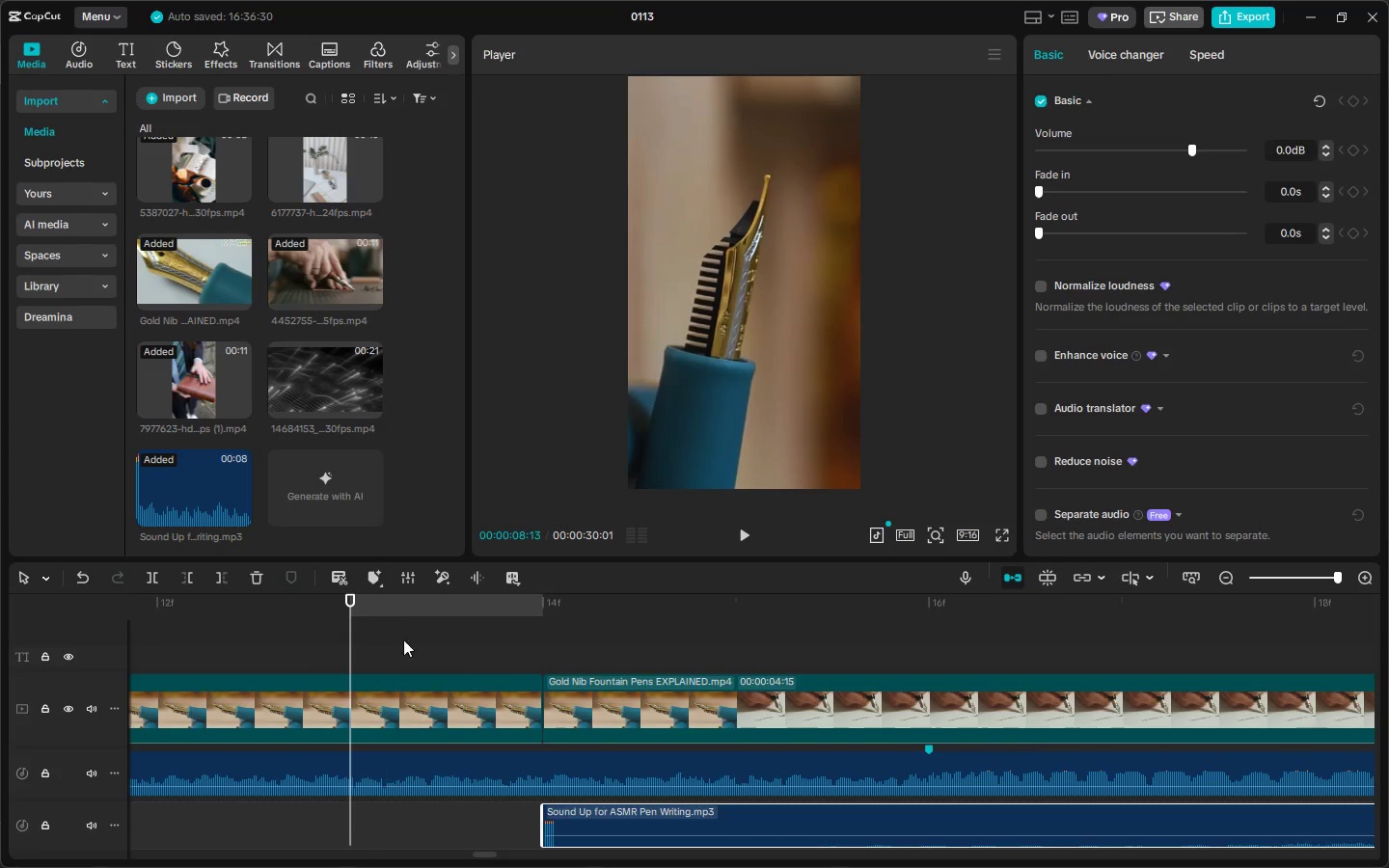 
left_click([428, 668])
 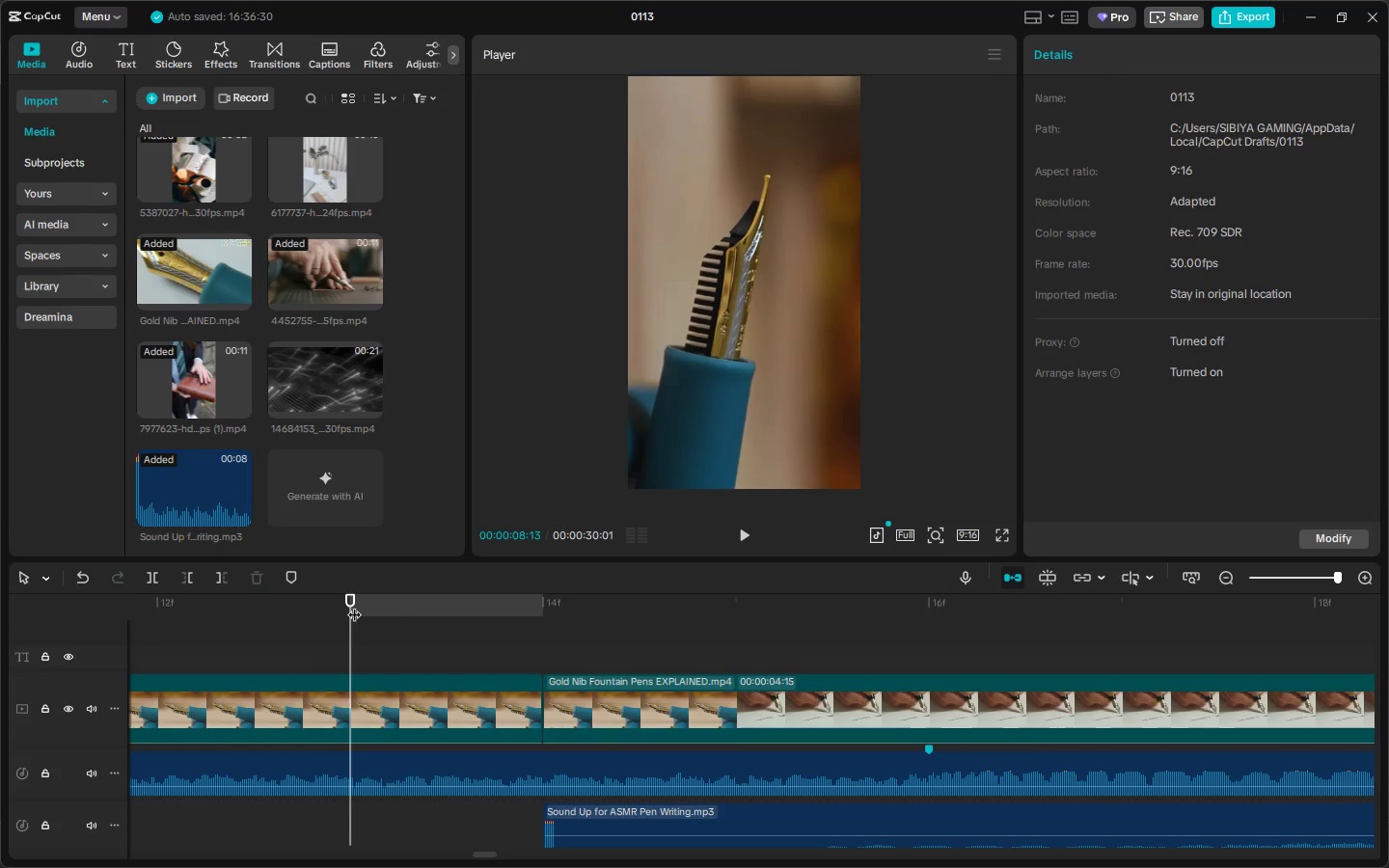 
left_click_drag(start_coordinate=[347, 602], to_coordinate=[382, 598])
 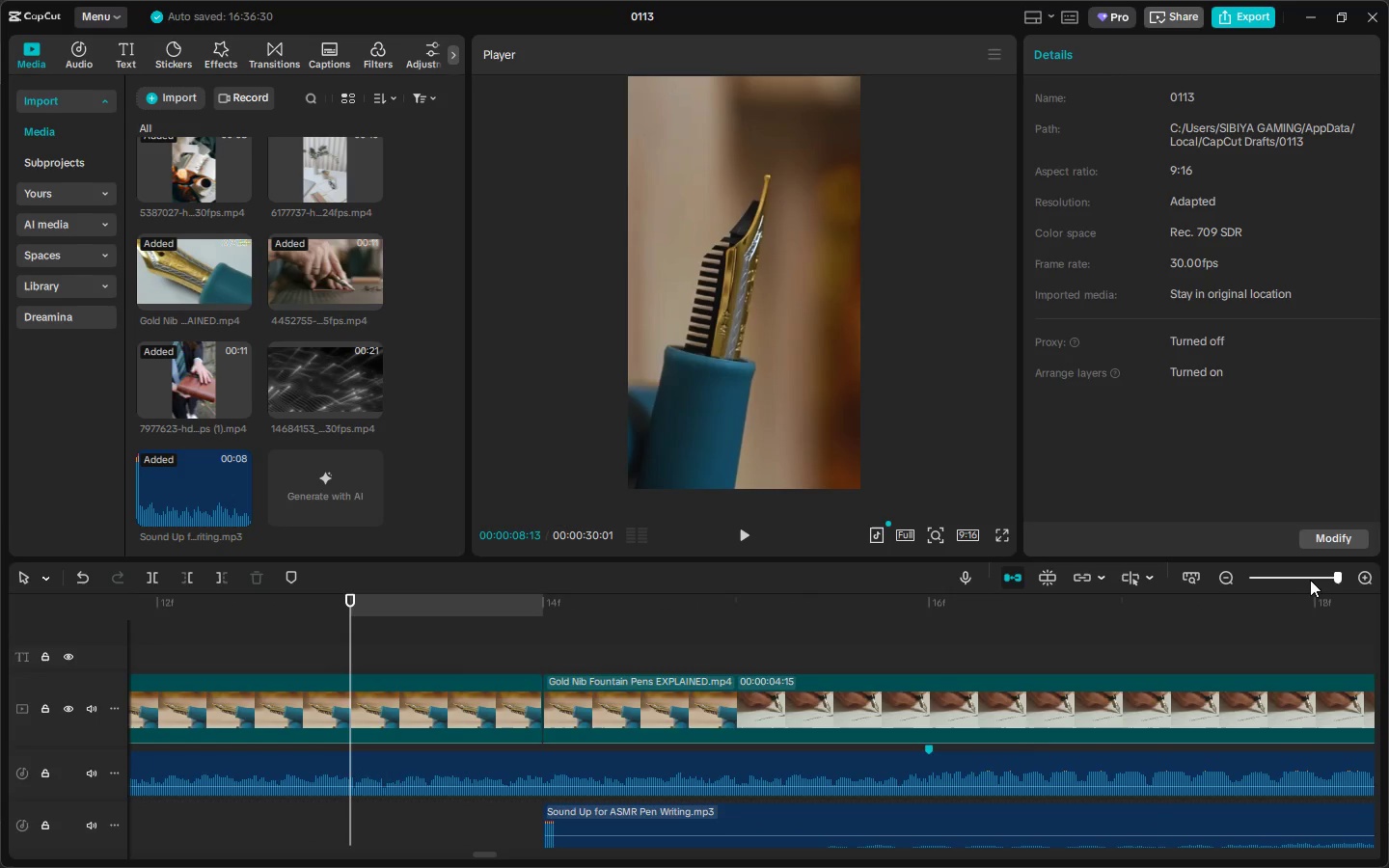 
left_click([1332, 580])
 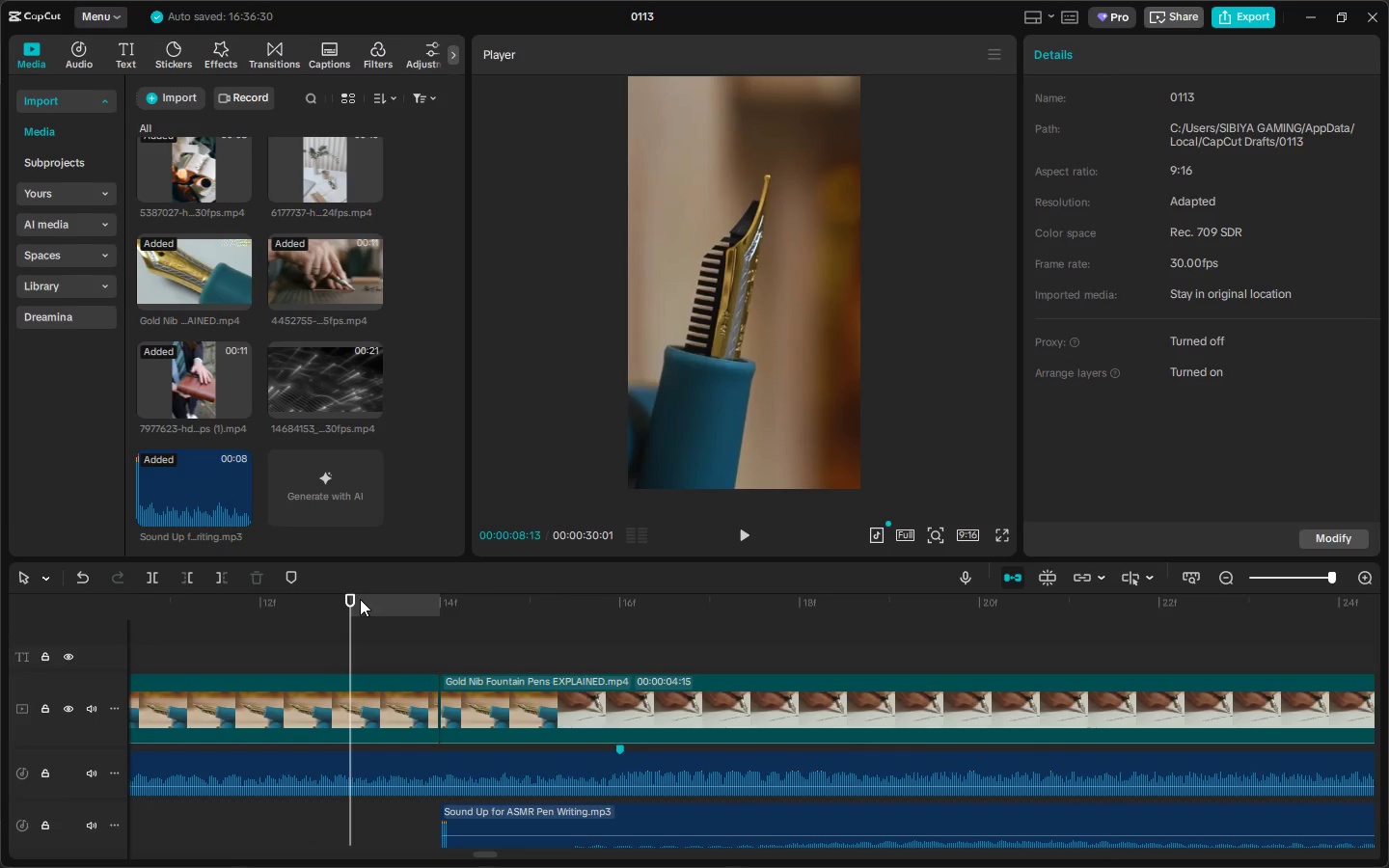 
left_click_drag(start_coordinate=[353, 599], to_coordinate=[373, 599])
 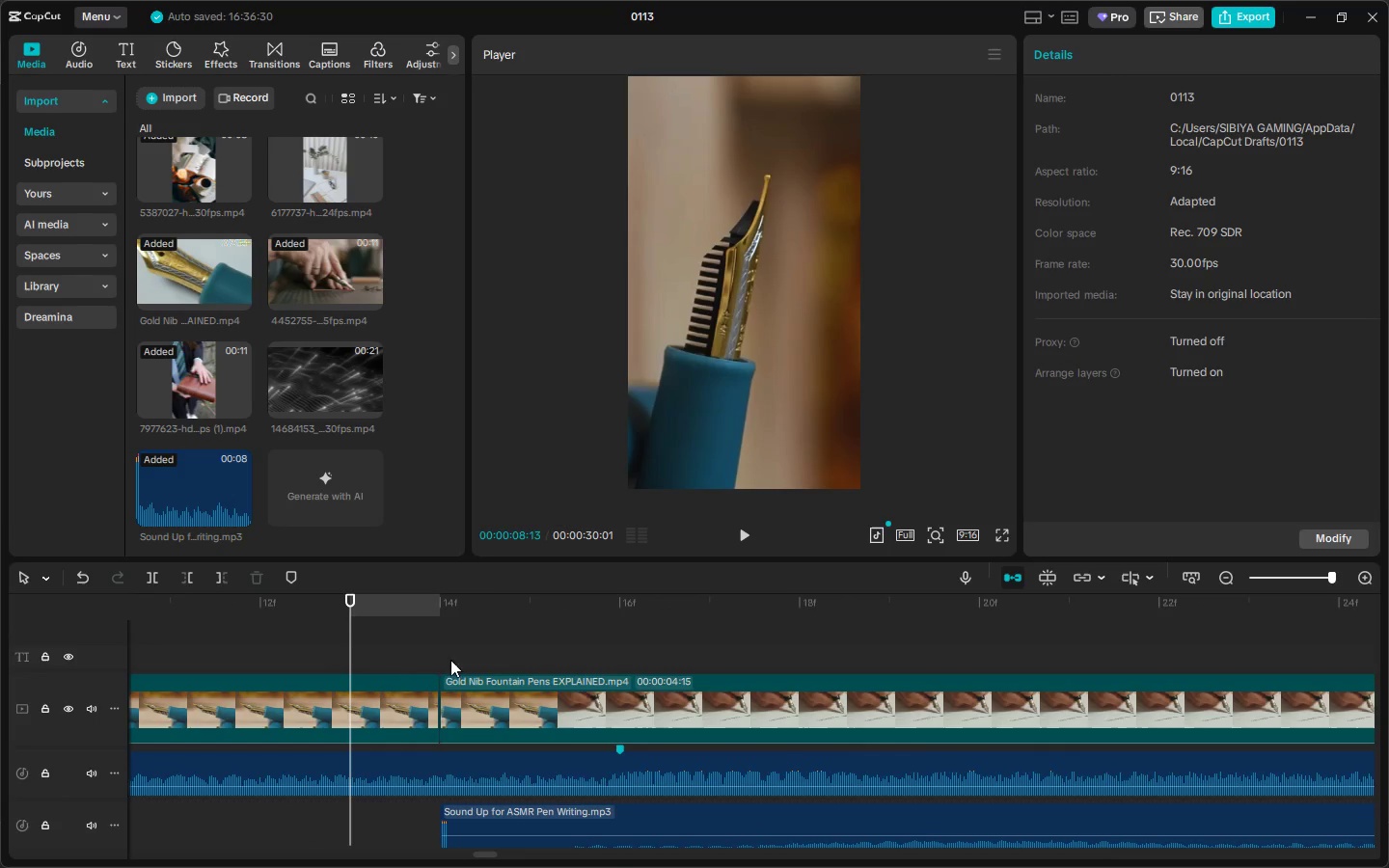 
left_click([376, 702])
 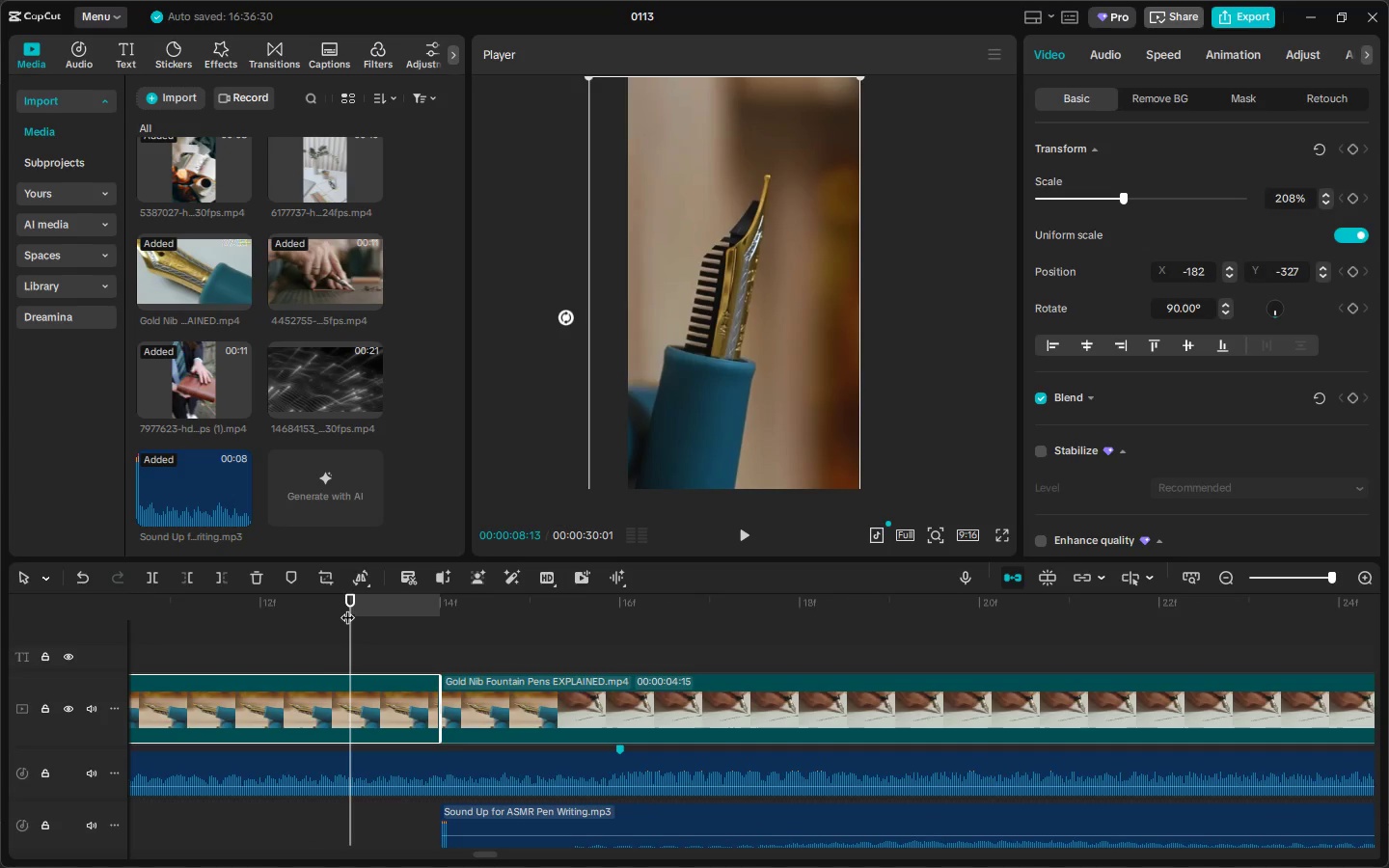 
left_click_drag(start_coordinate=[350, 605], to_coordinate=[367, 605])
 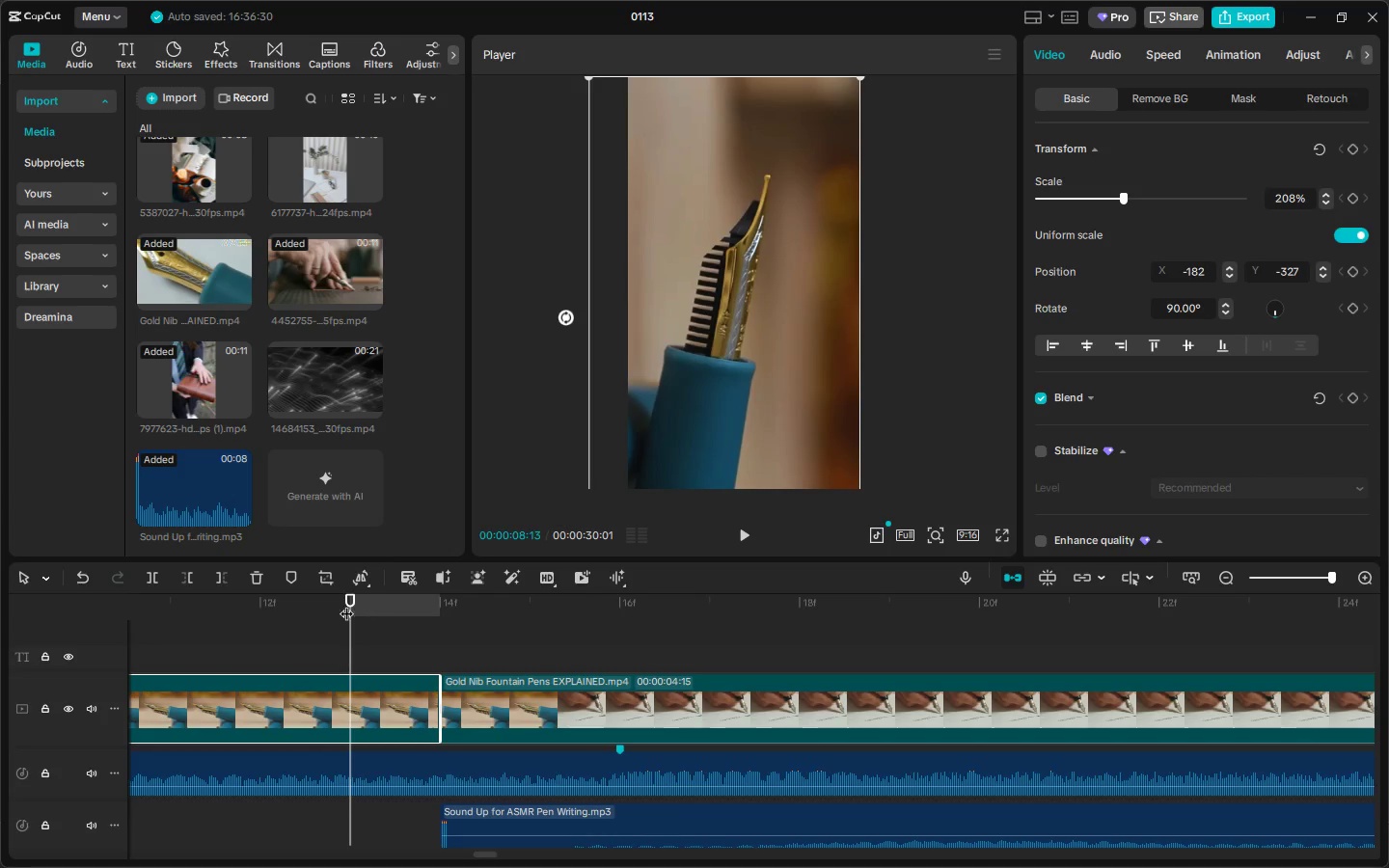 
left_click_drag(start_coordinate=[341, 604], to_coordinate=[312, 604])
 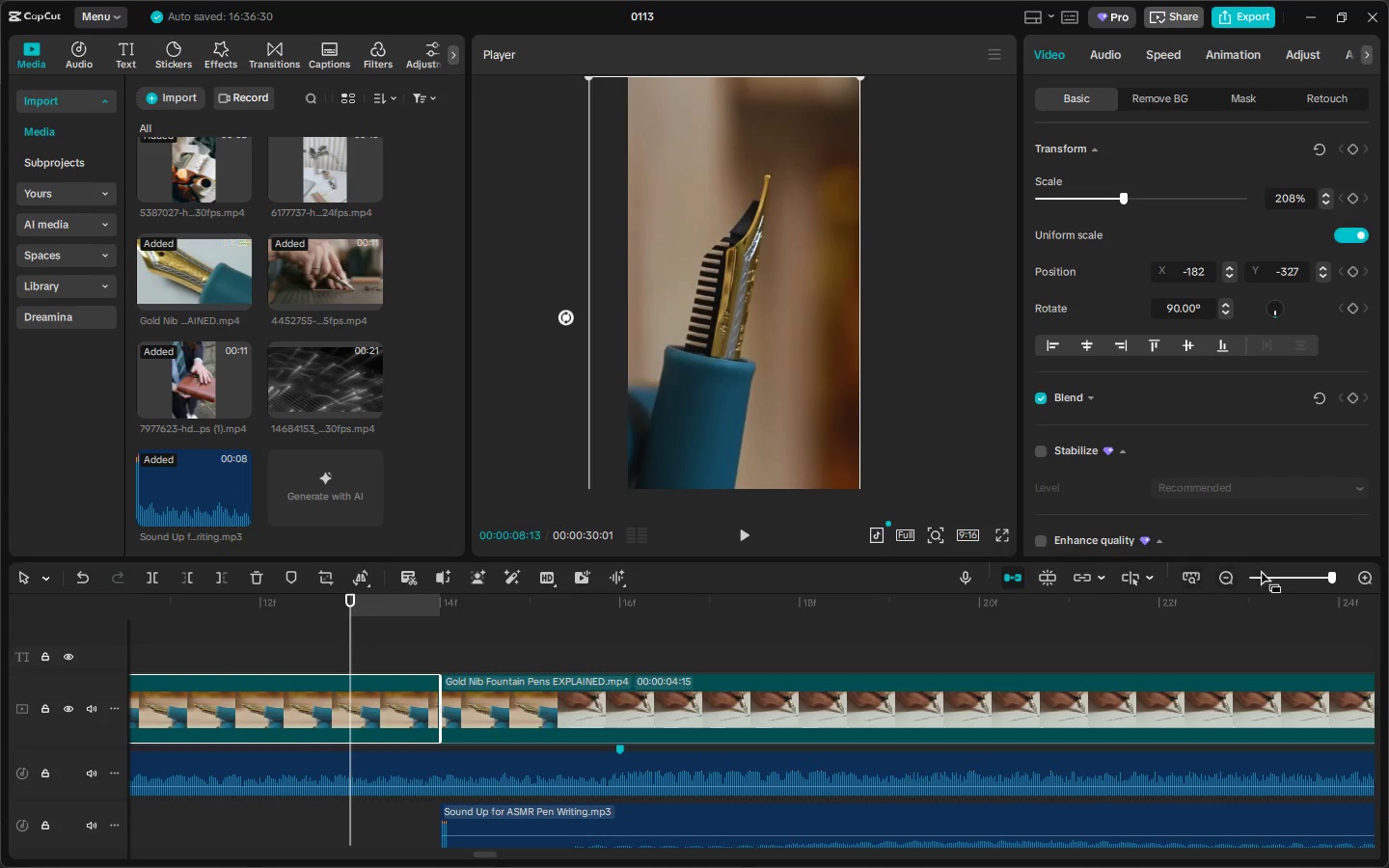 
left_click([1314, 574])
 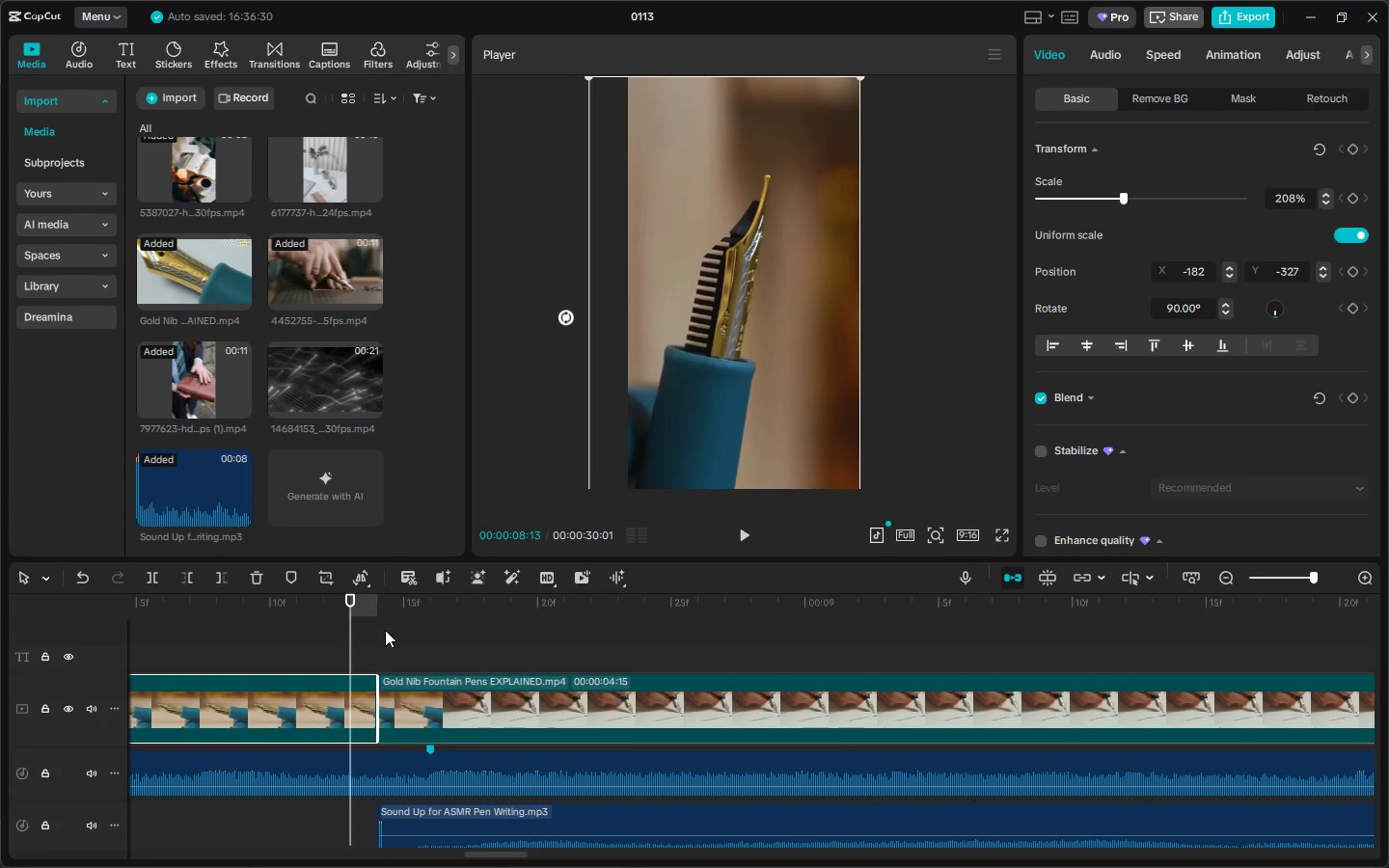 
key(Space)
 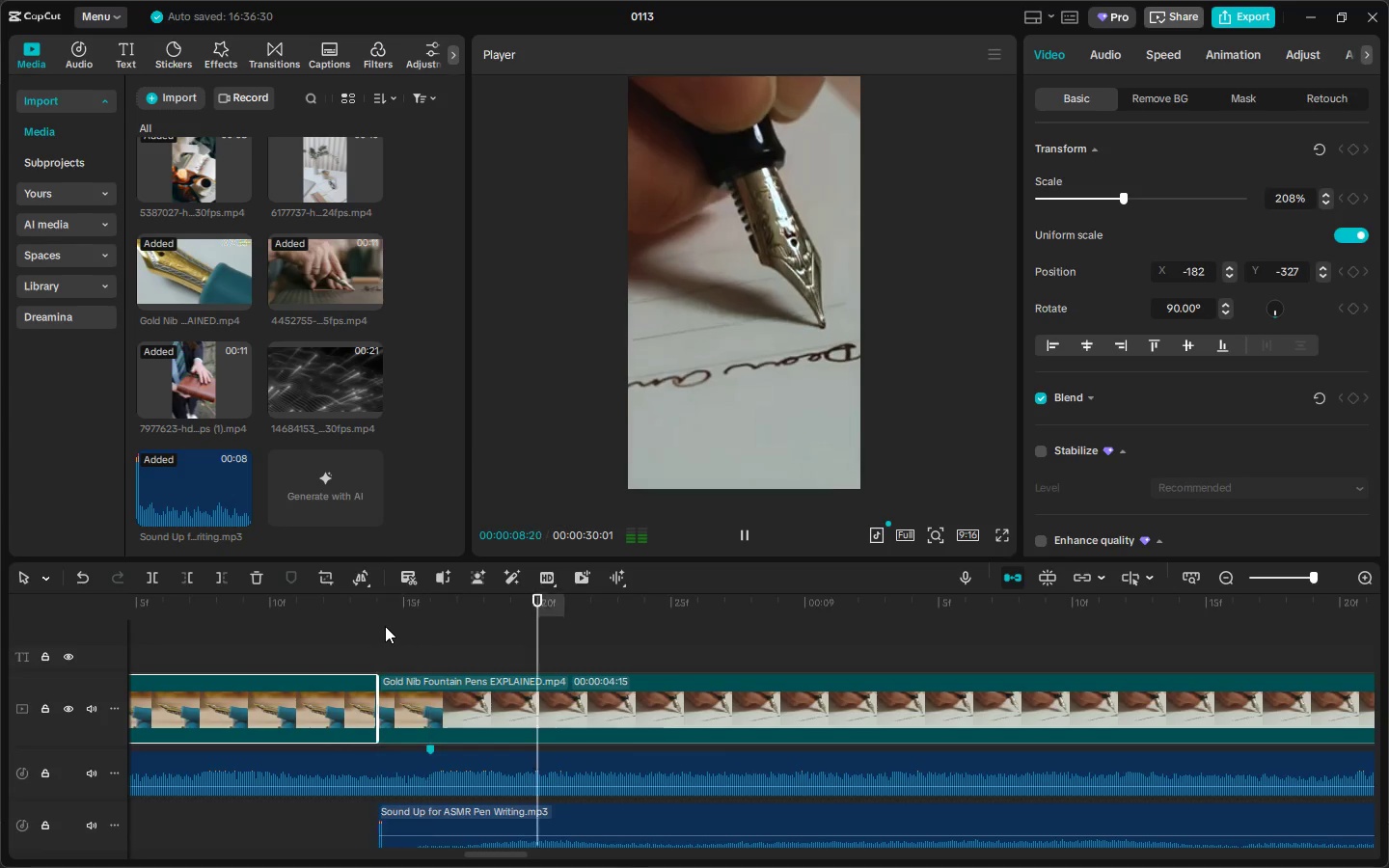 
key(Space)
 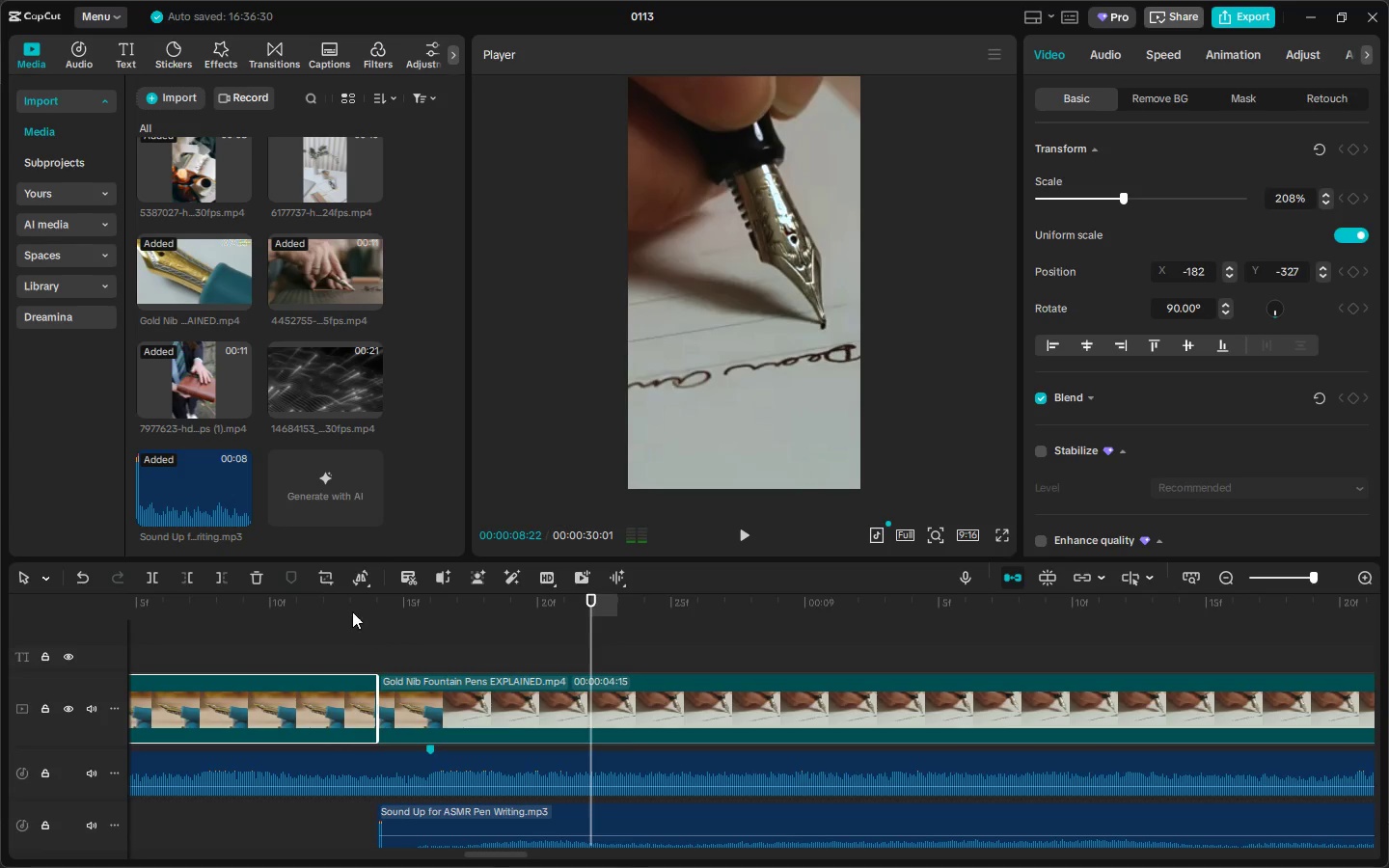 
left_click_drag(start_coordinate=[341, 610], to_coordinate=[366, 619])
 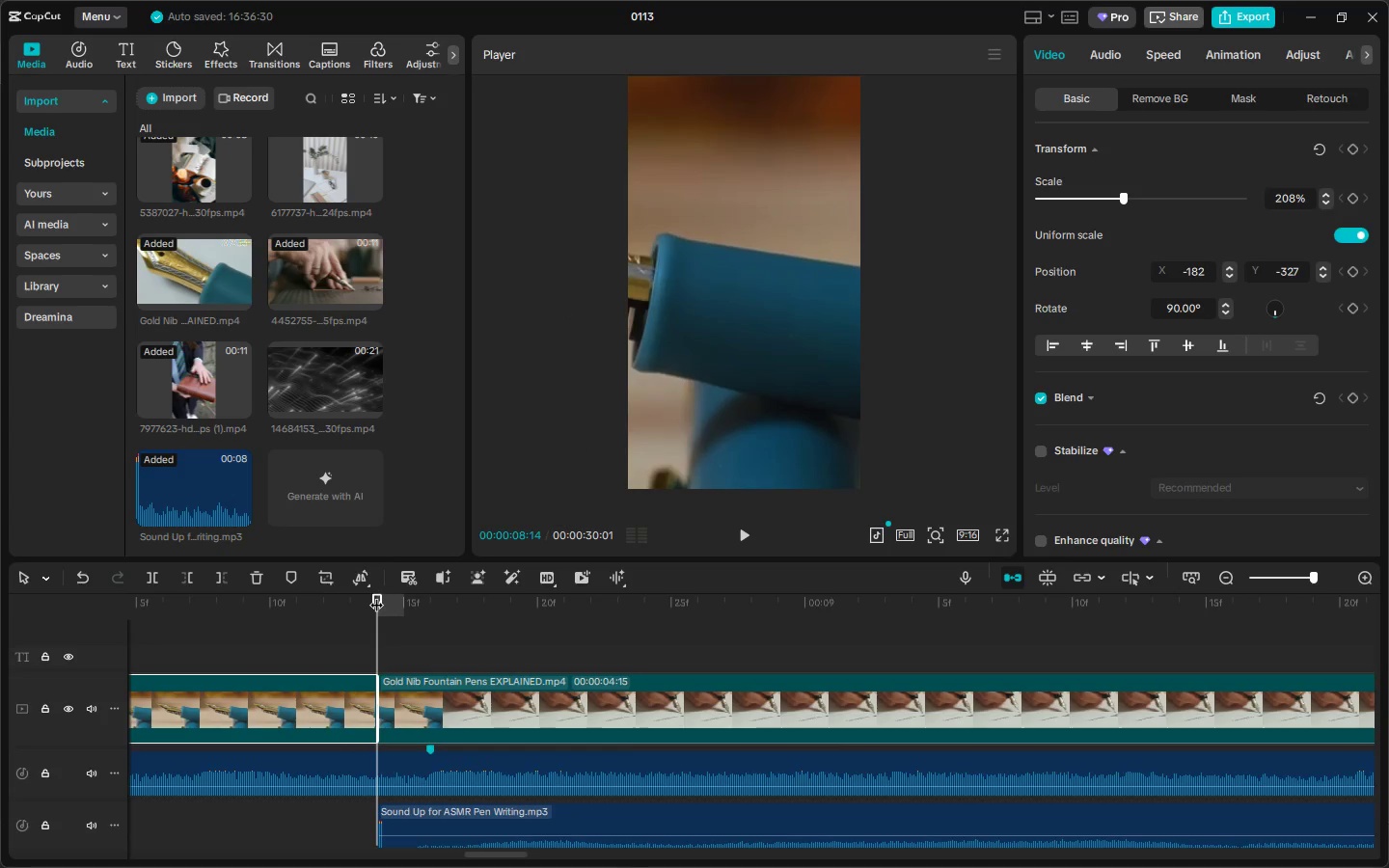 
left_click_drag(start_coordinate=[376, 595], to_coordinate=[362, 596])
 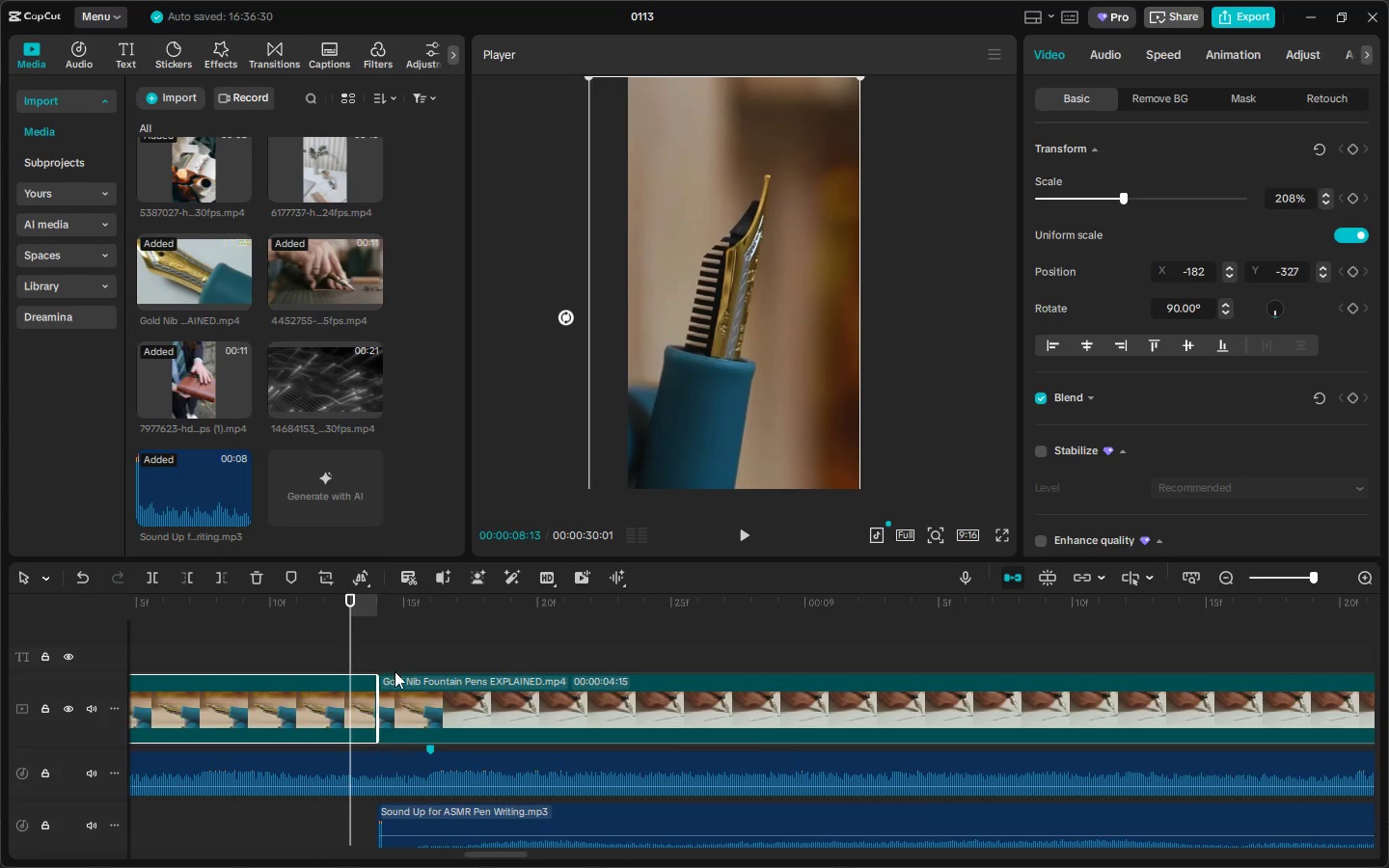 
hold_key(key=ControlLeft, duration=0.86)
 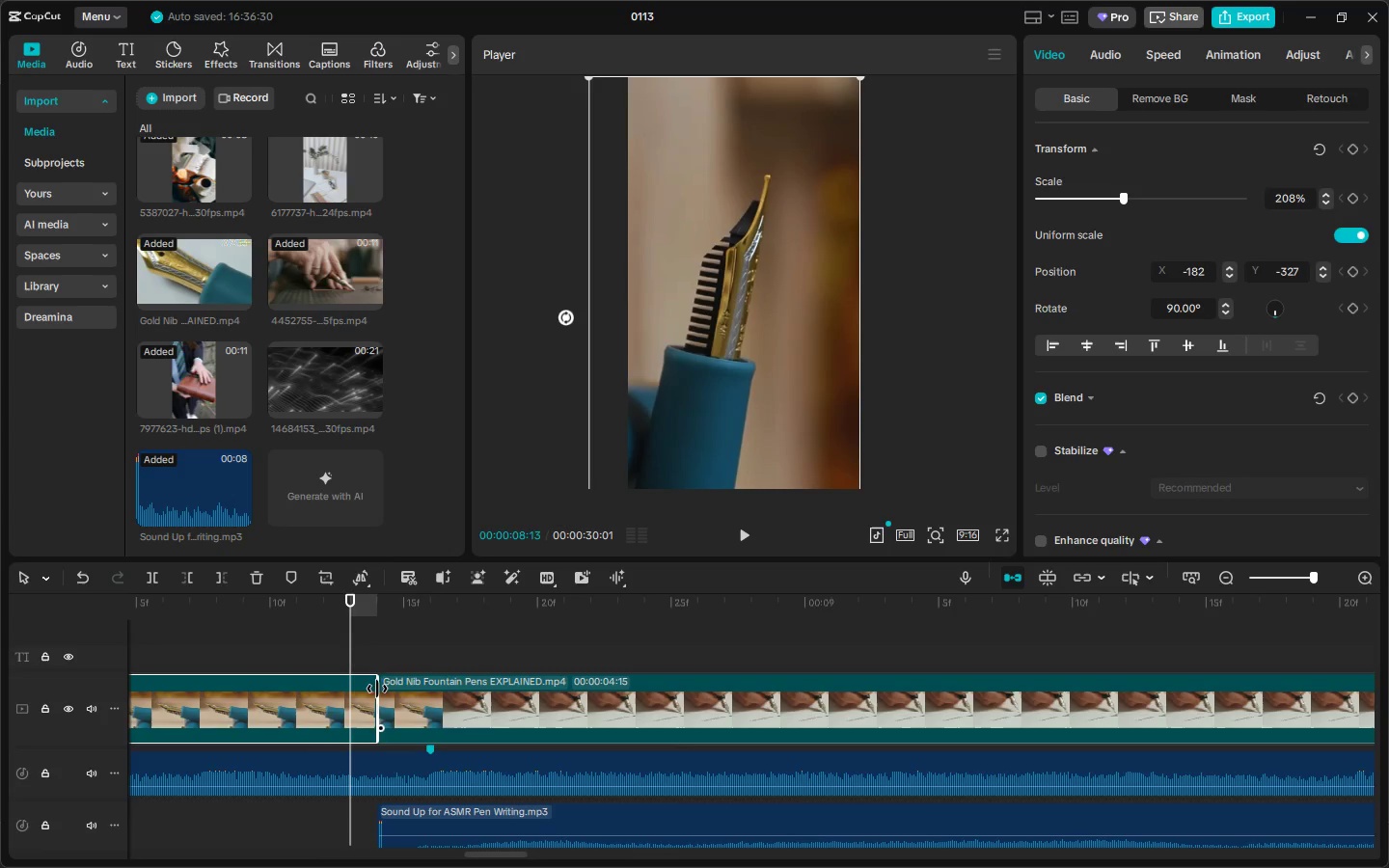 
key(Control+B)
 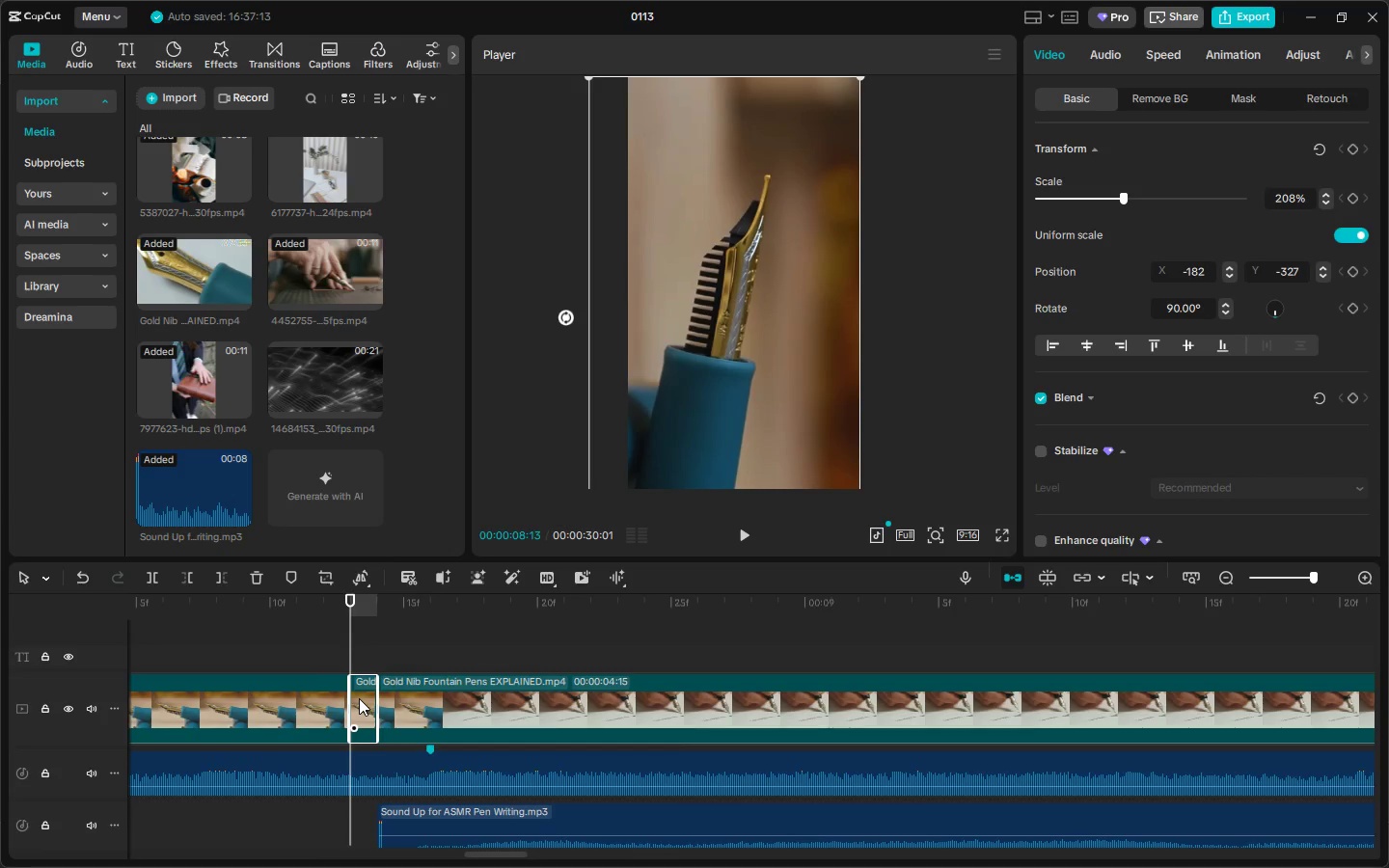 
left_click([363, 698])
 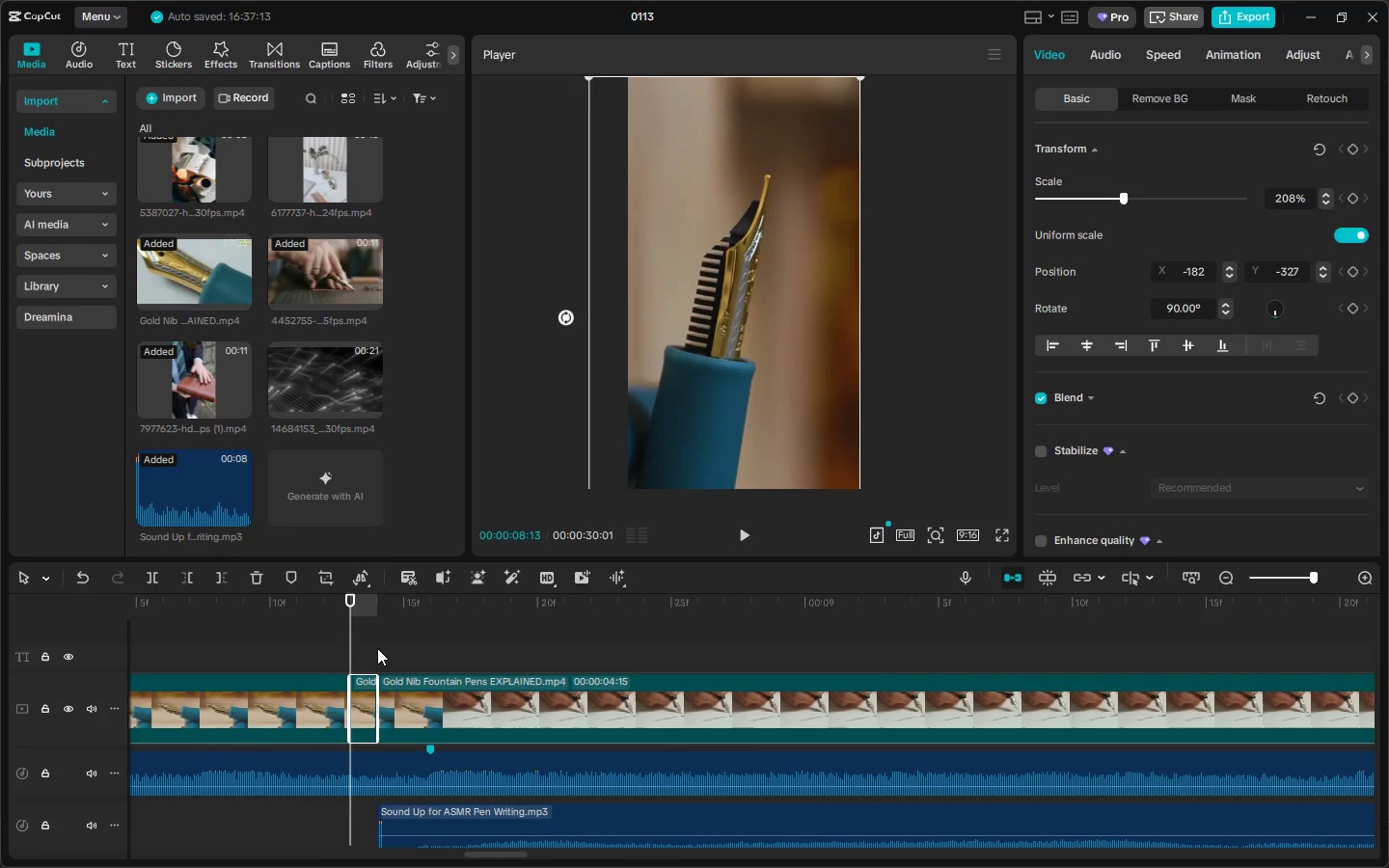 
key(Delete)
 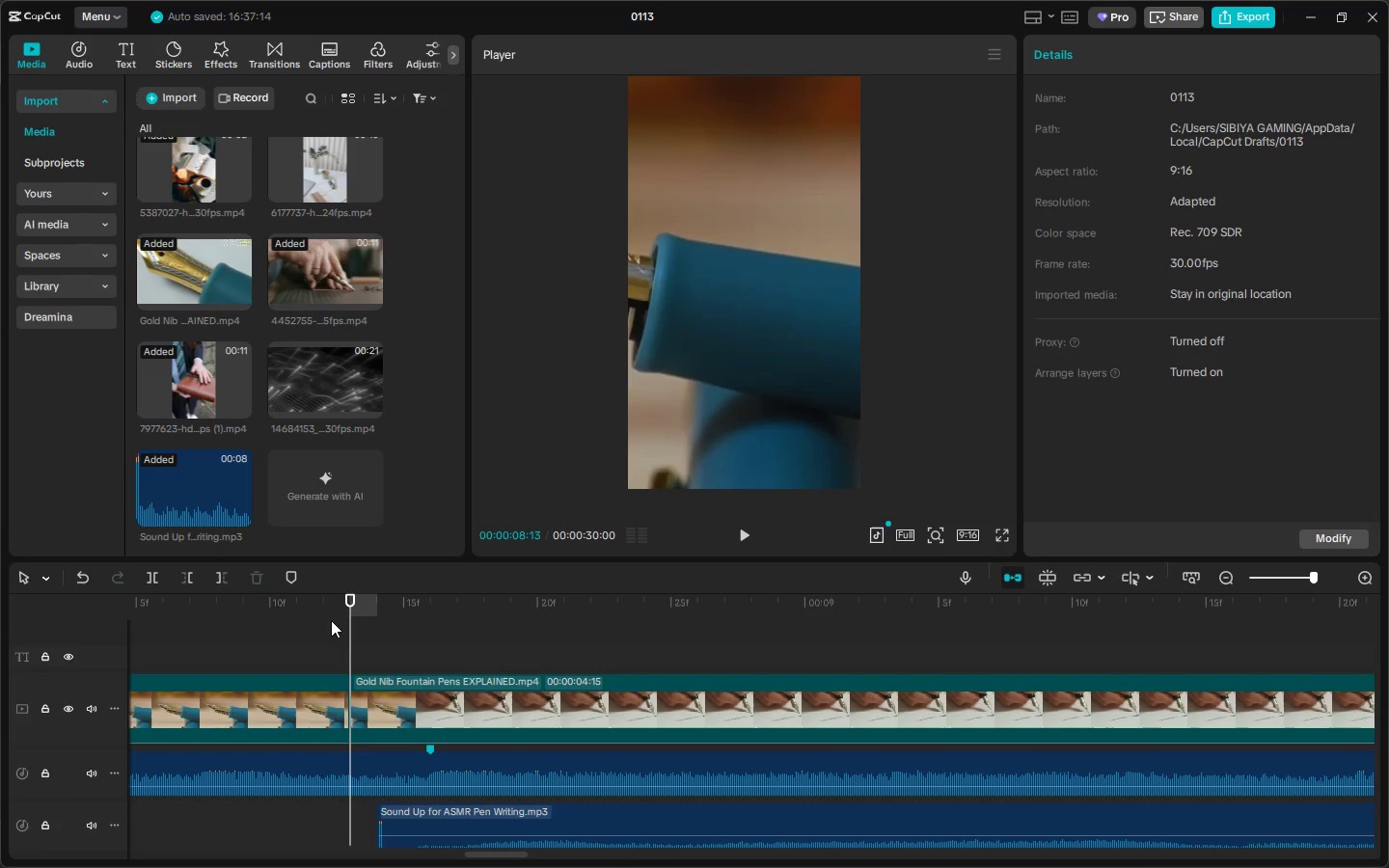 
left_click_drag(start_coordinate=[275, 604], to_coordinate=[266, 604])
 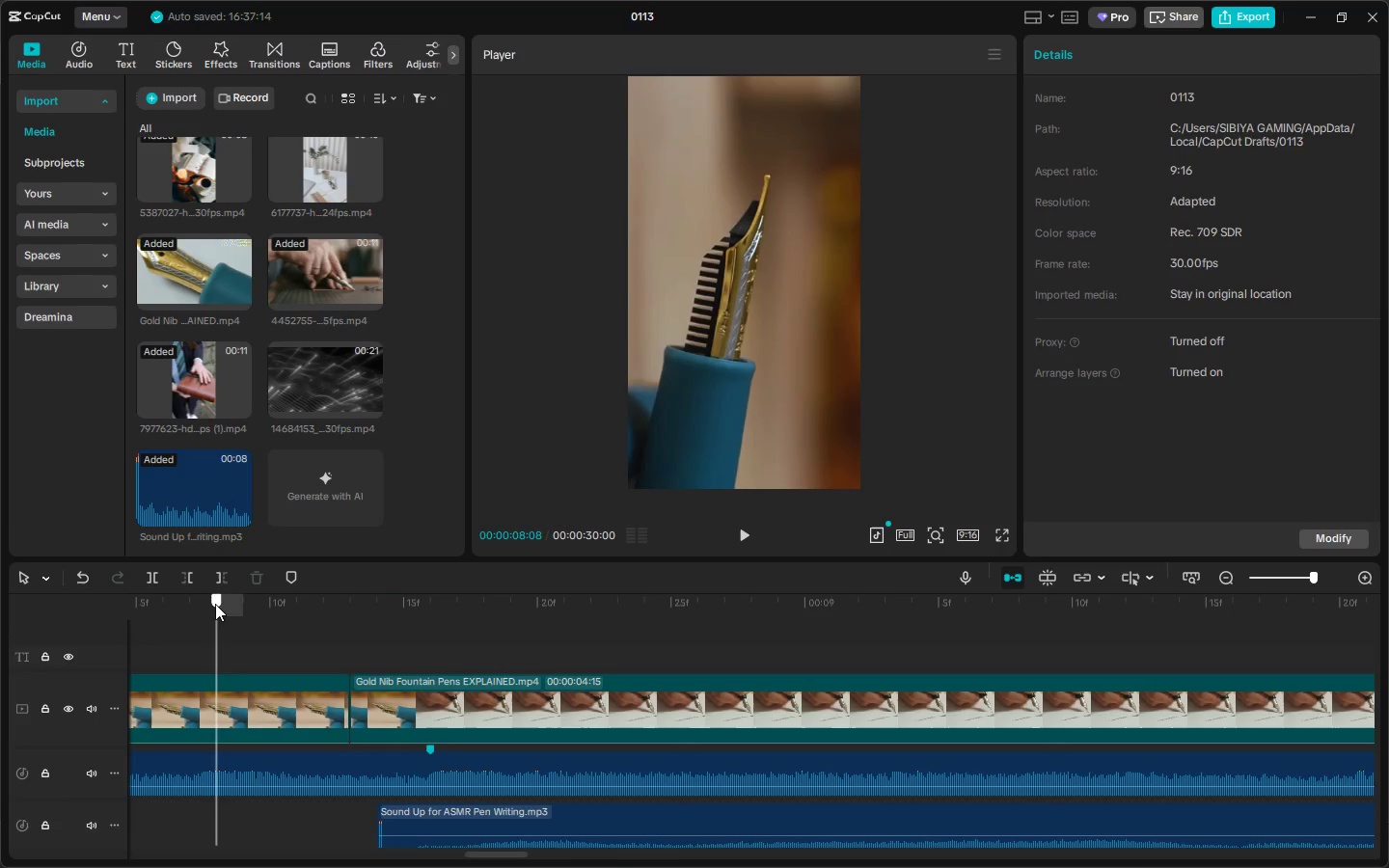 
left_click_drag(start_coordinate=[215, 604], to_coordinate=[186, 605])
 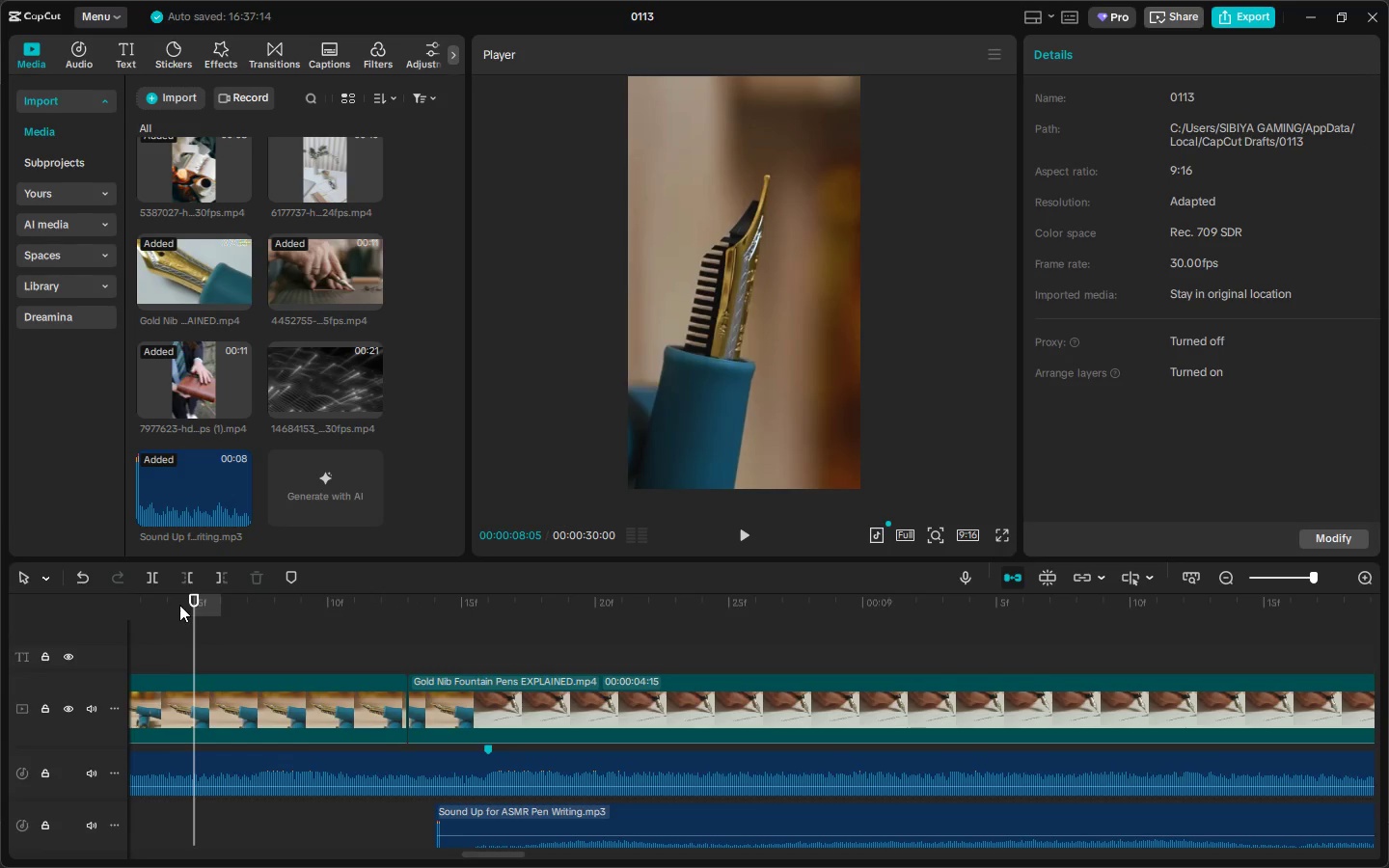 
left_click_drag(start_coordinate=[179, 605], to_coordinate=[172, 607])
 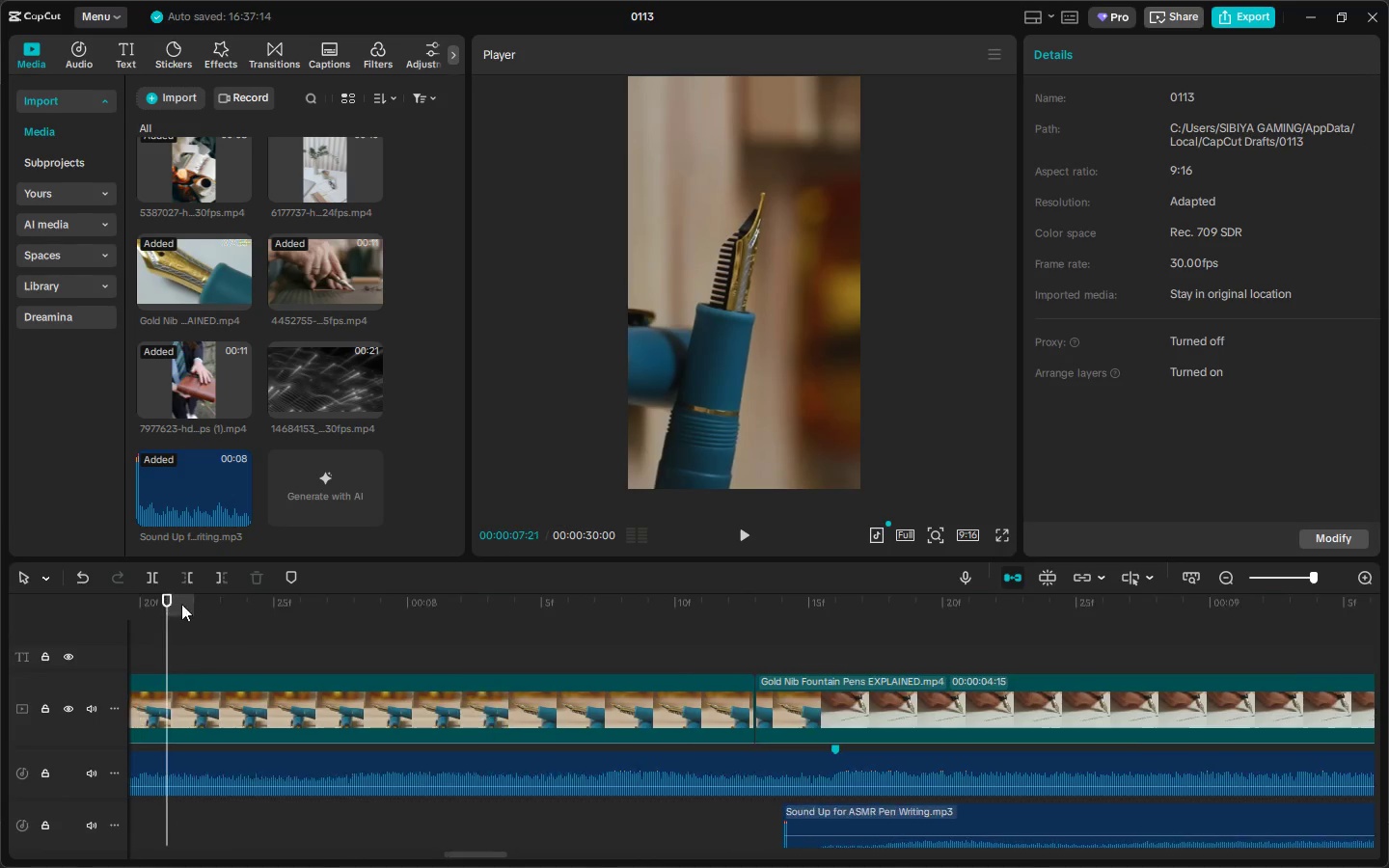 
key(Space)
 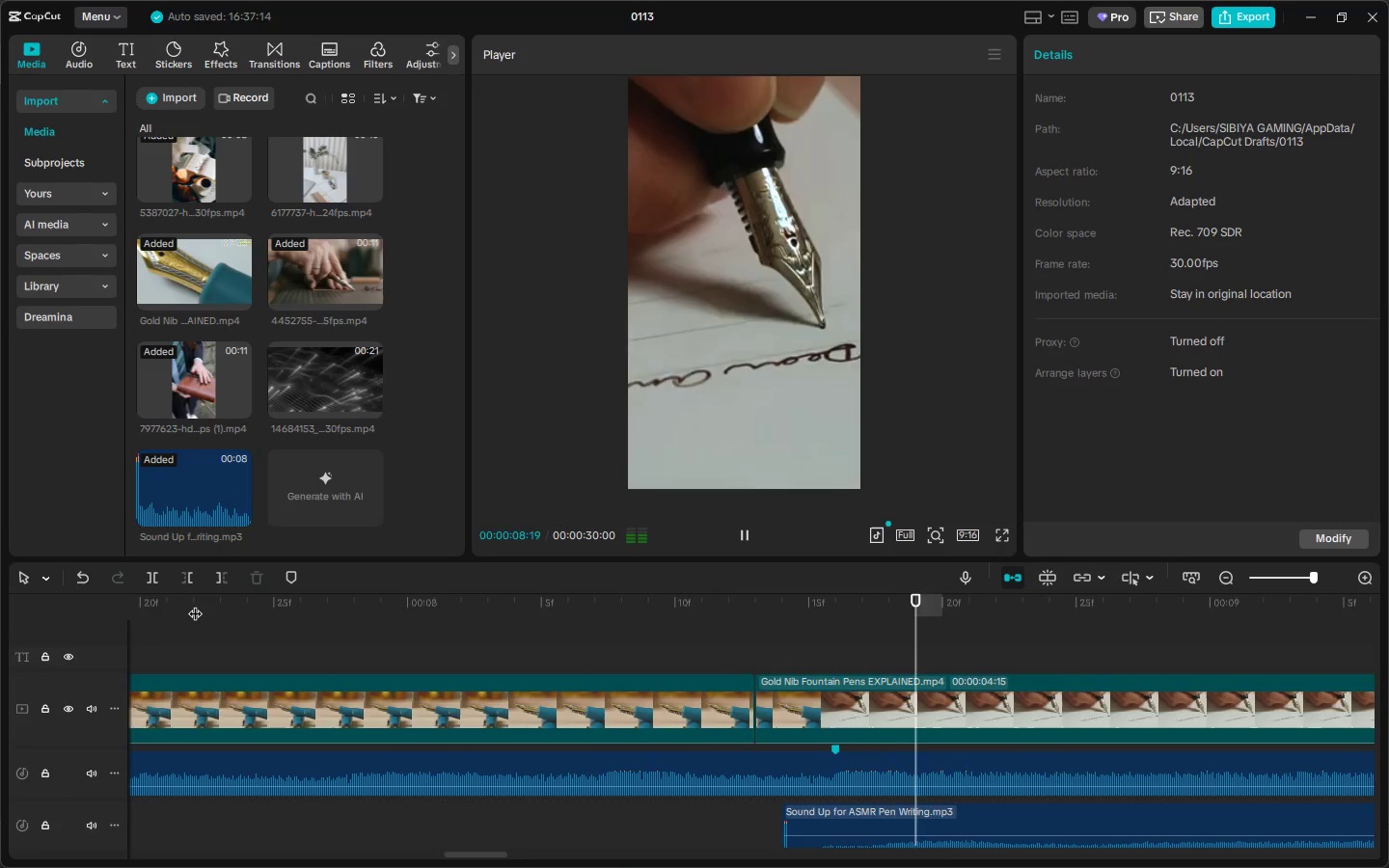 
key(Space)
 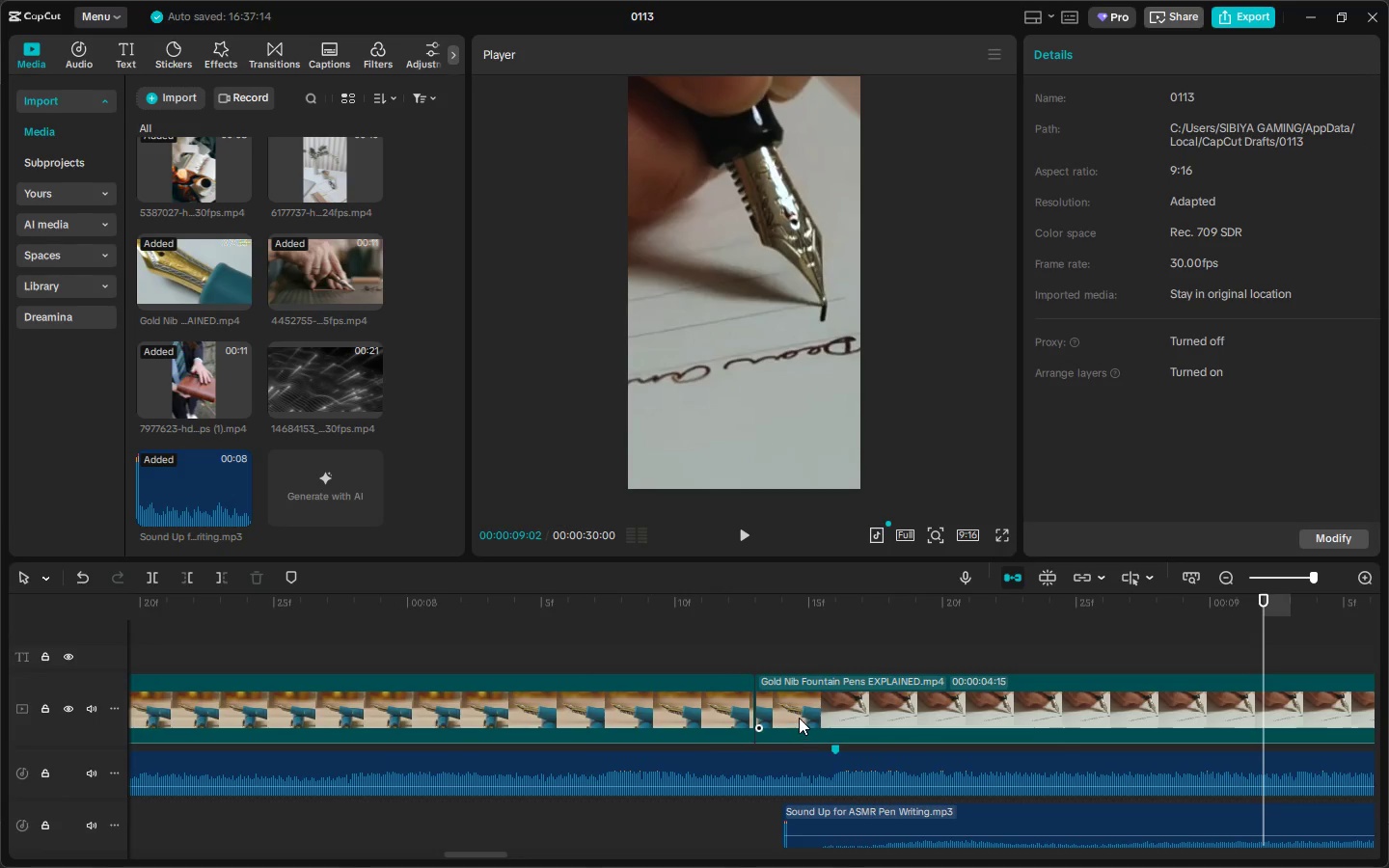 
key(Space)
 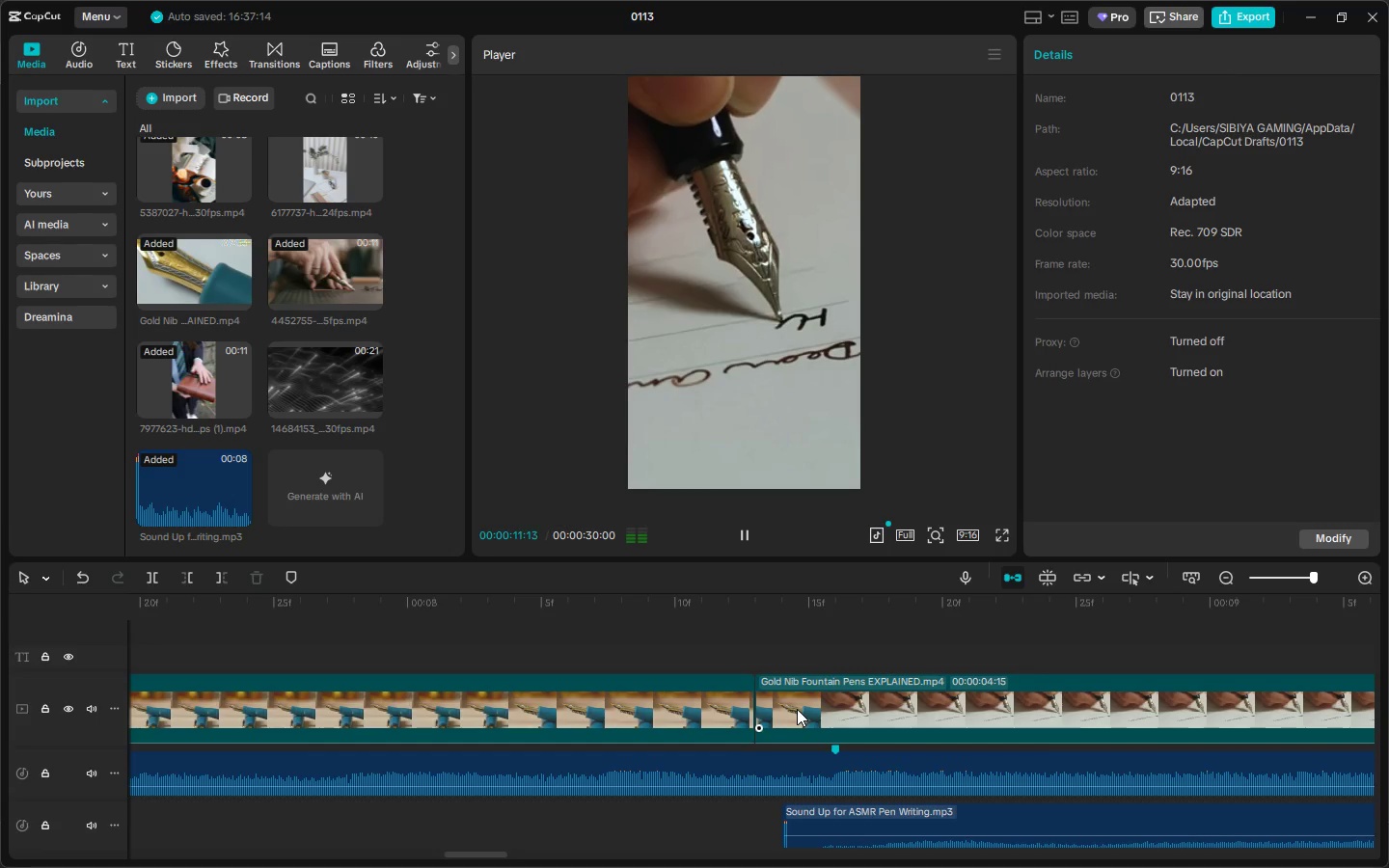 
key(Space)
 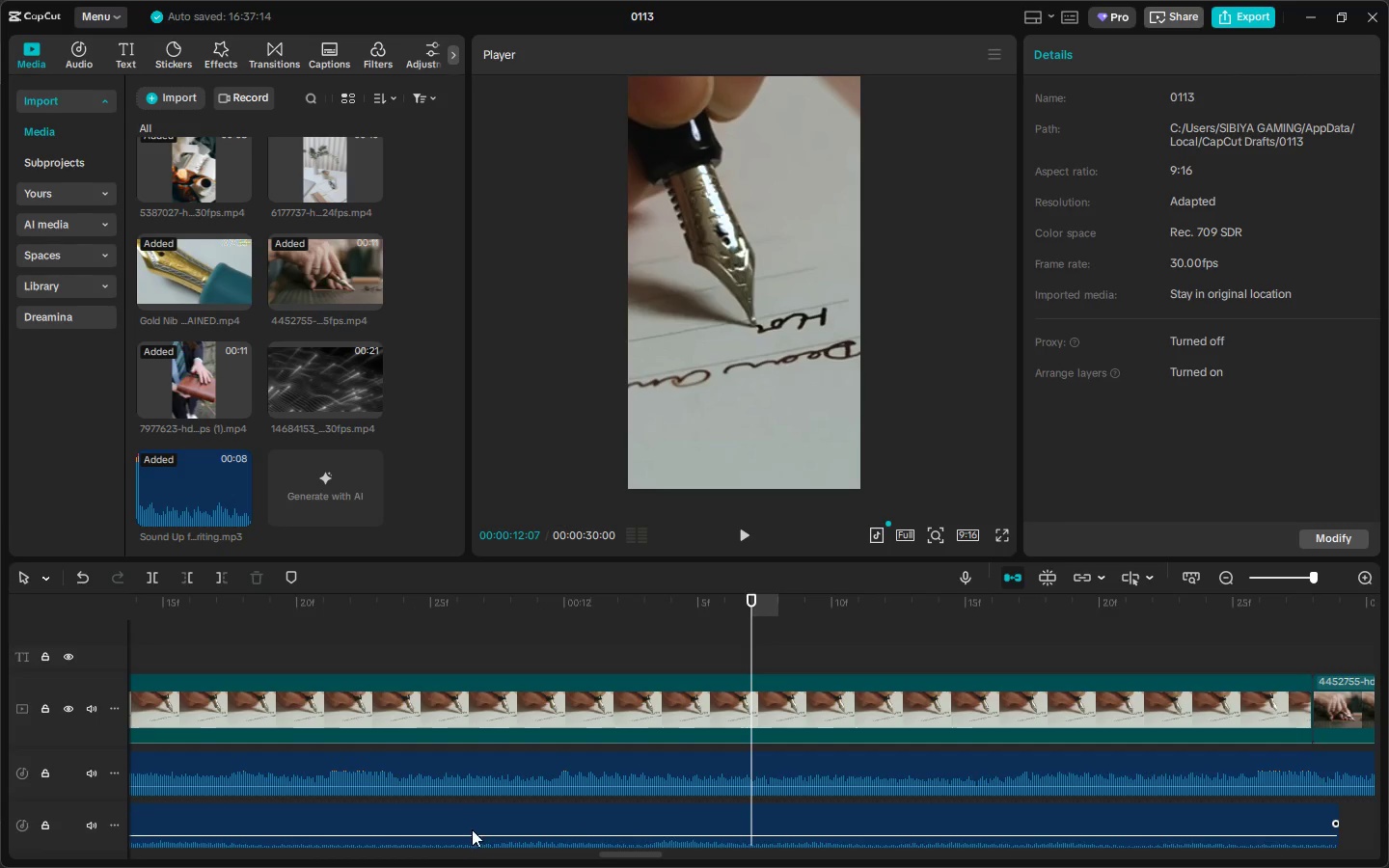 
left_click([471, 838])
 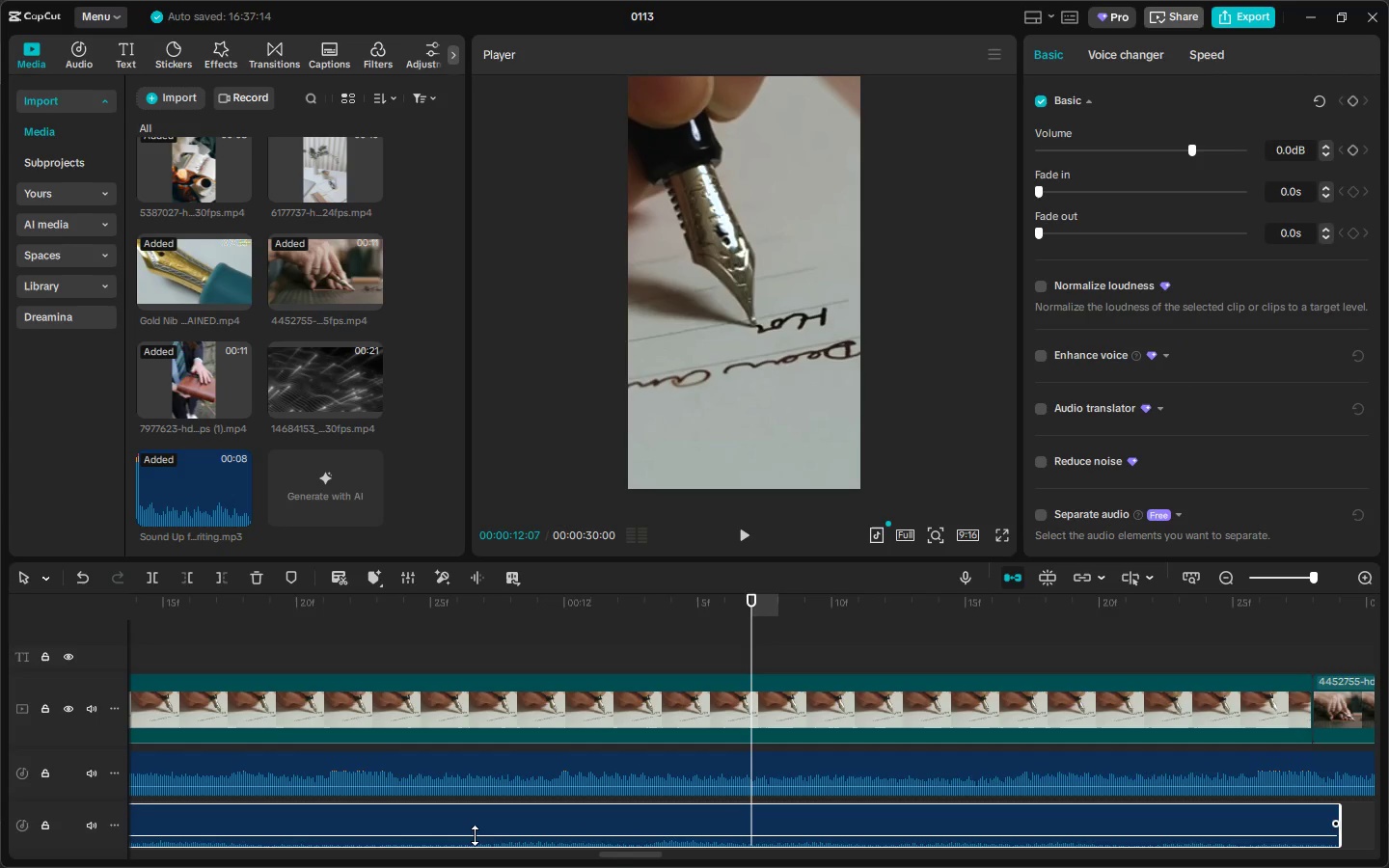 
left_click([475, 833])
 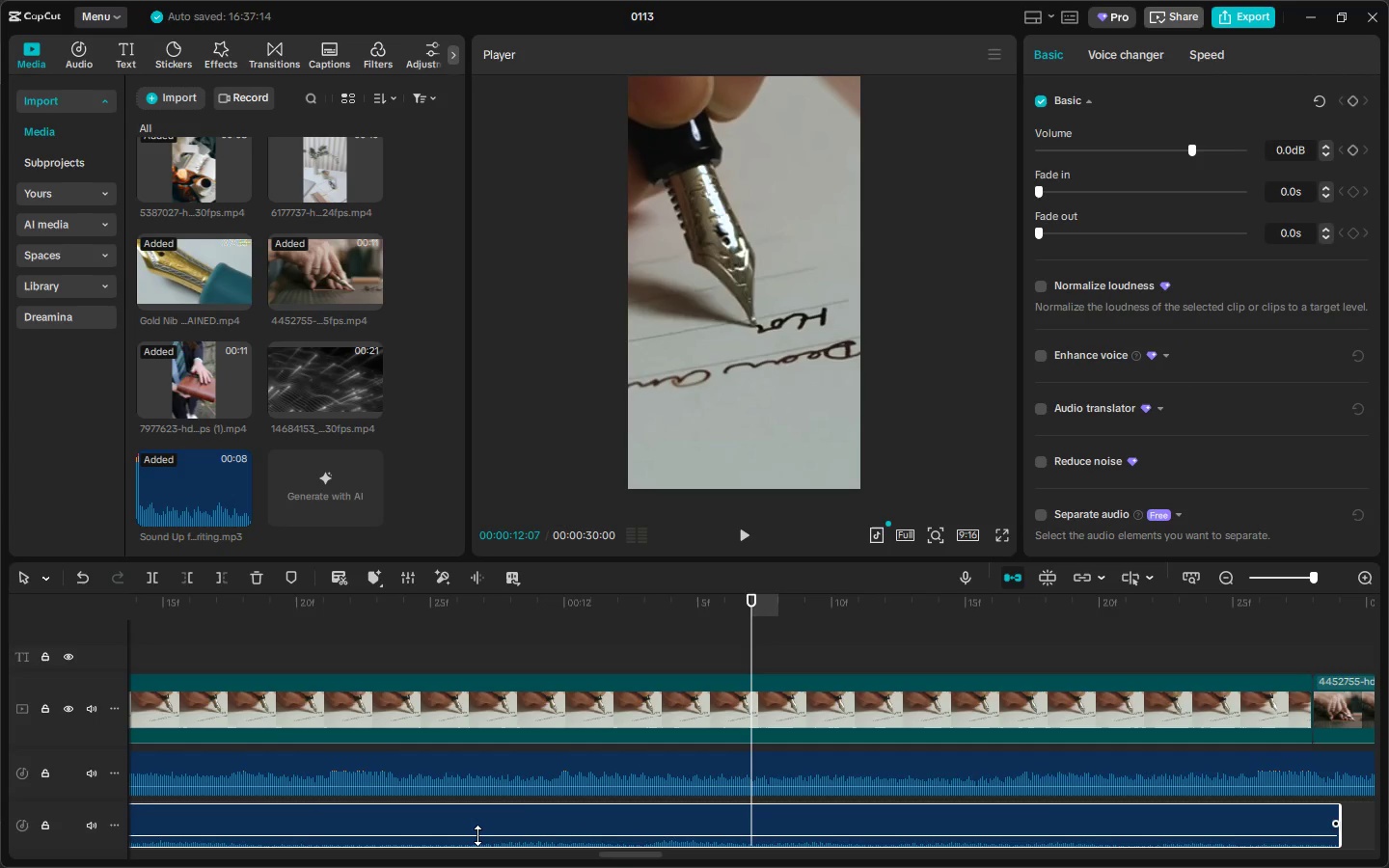 
left_click_drag(start_coordinate=[477, 835], to_coordinate=[480, 827])
 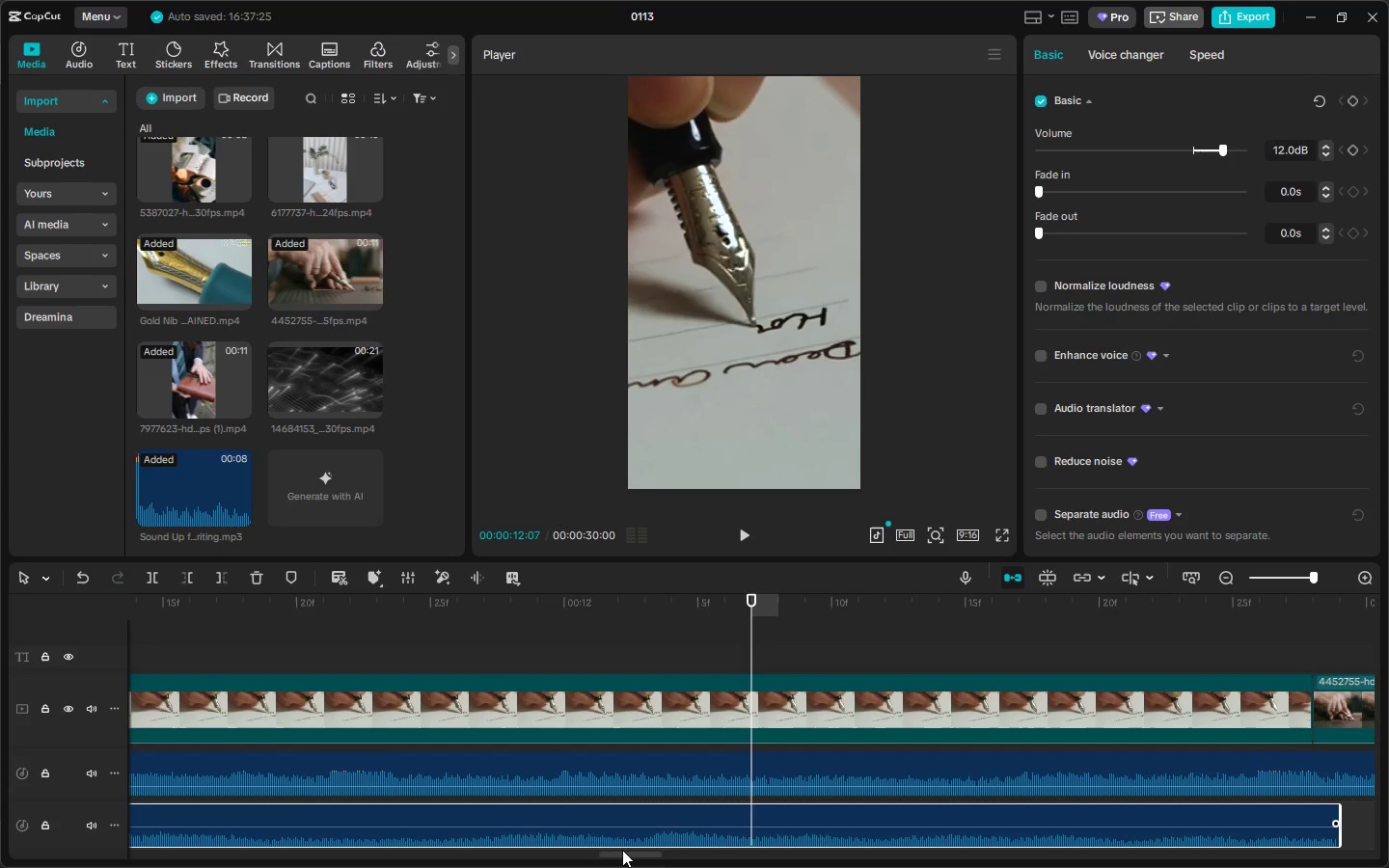 
left_click_drag(start_coordinate=[622, 850], to_coordinate=[505, 855])
 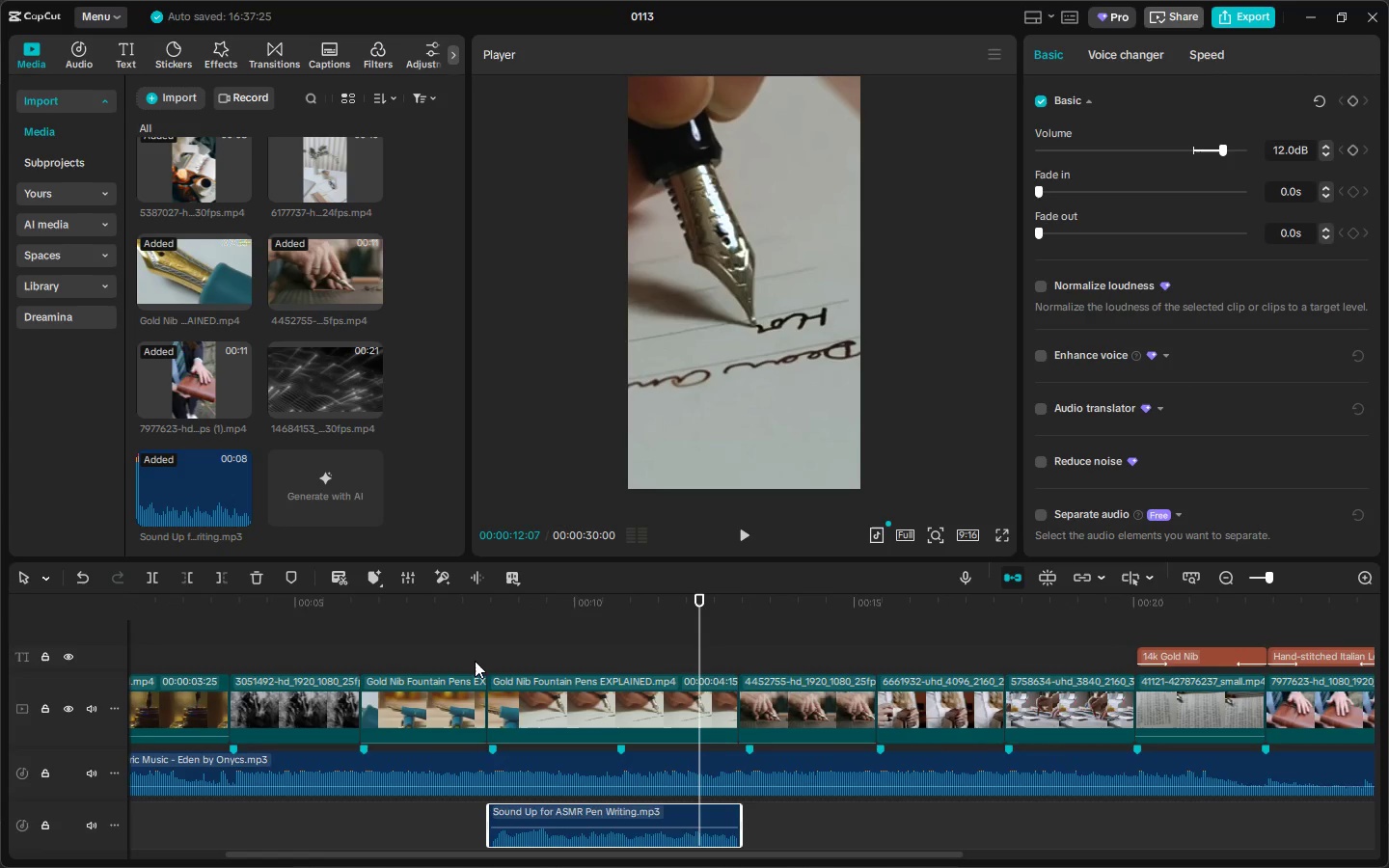 
left_click([477, 606])
 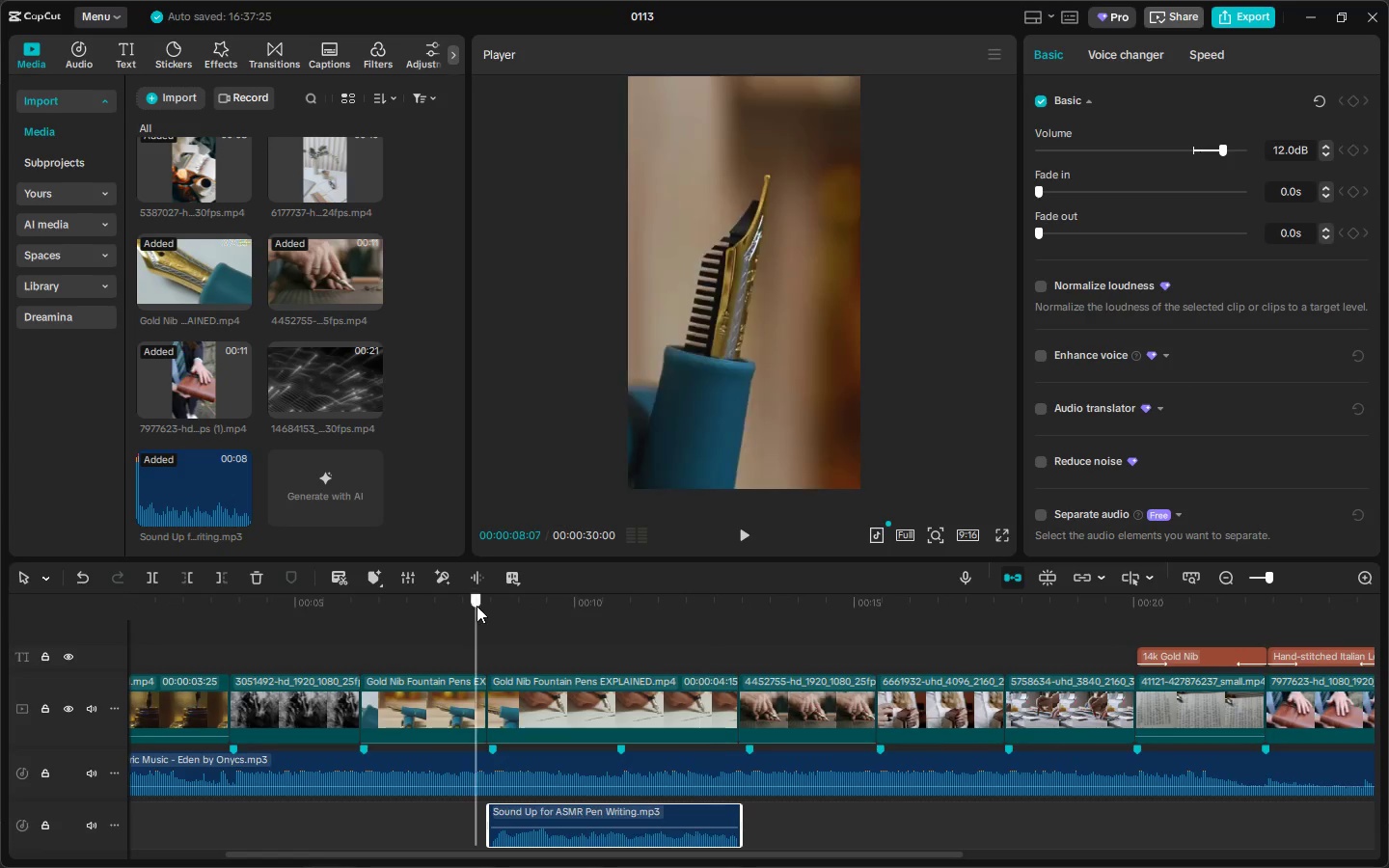 
key(Space)
 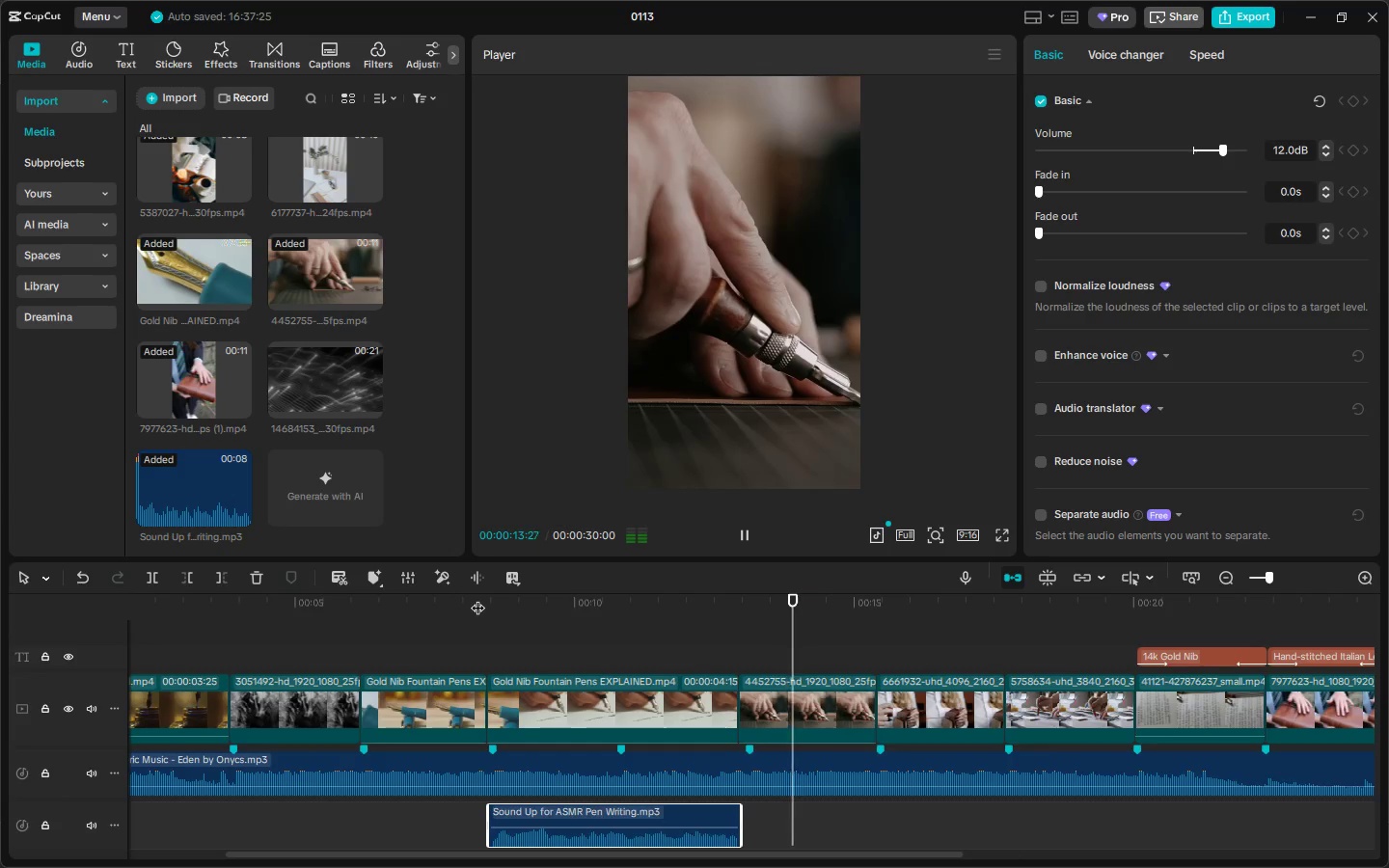 
wait(7.64)
 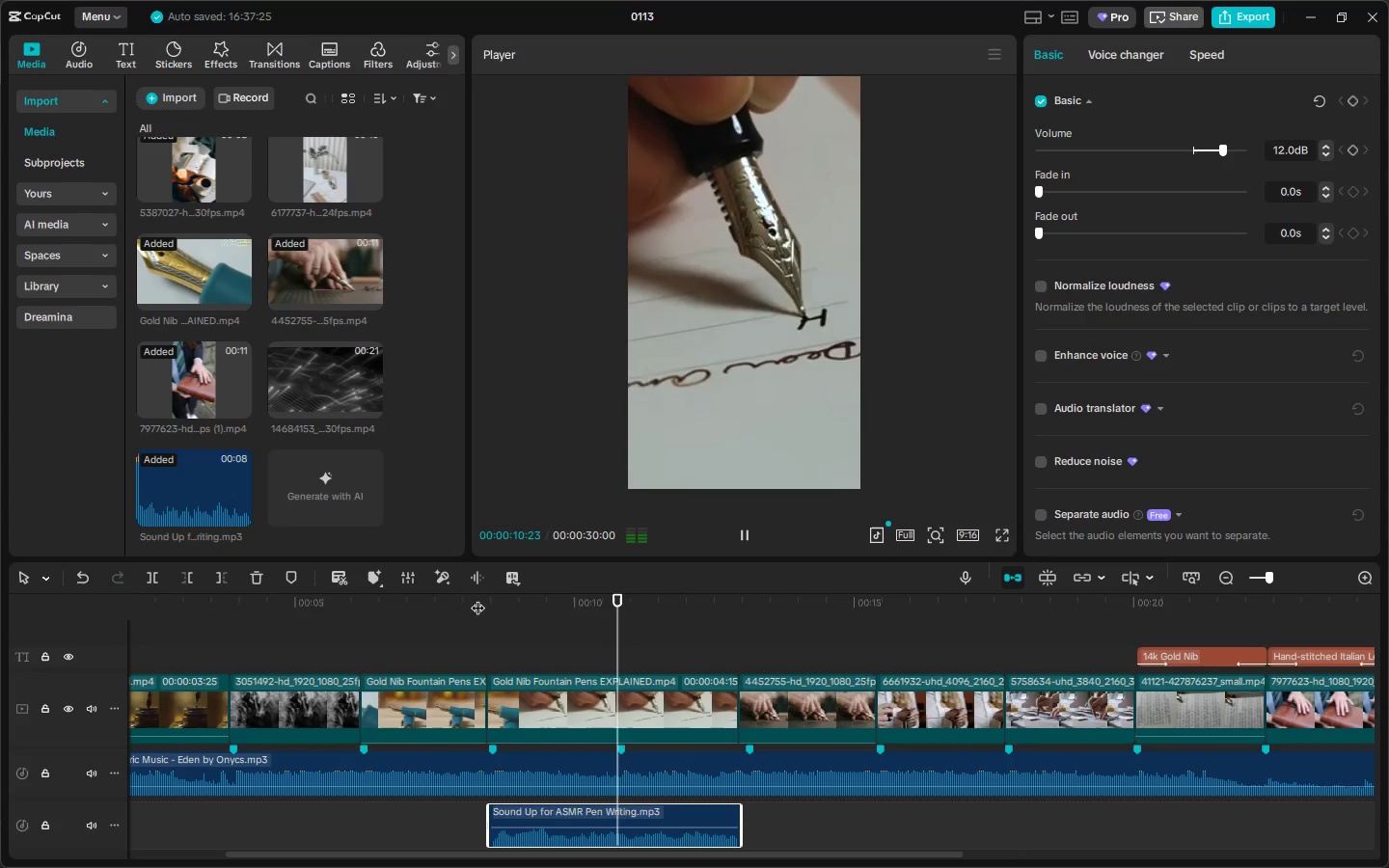 
key(Space)
 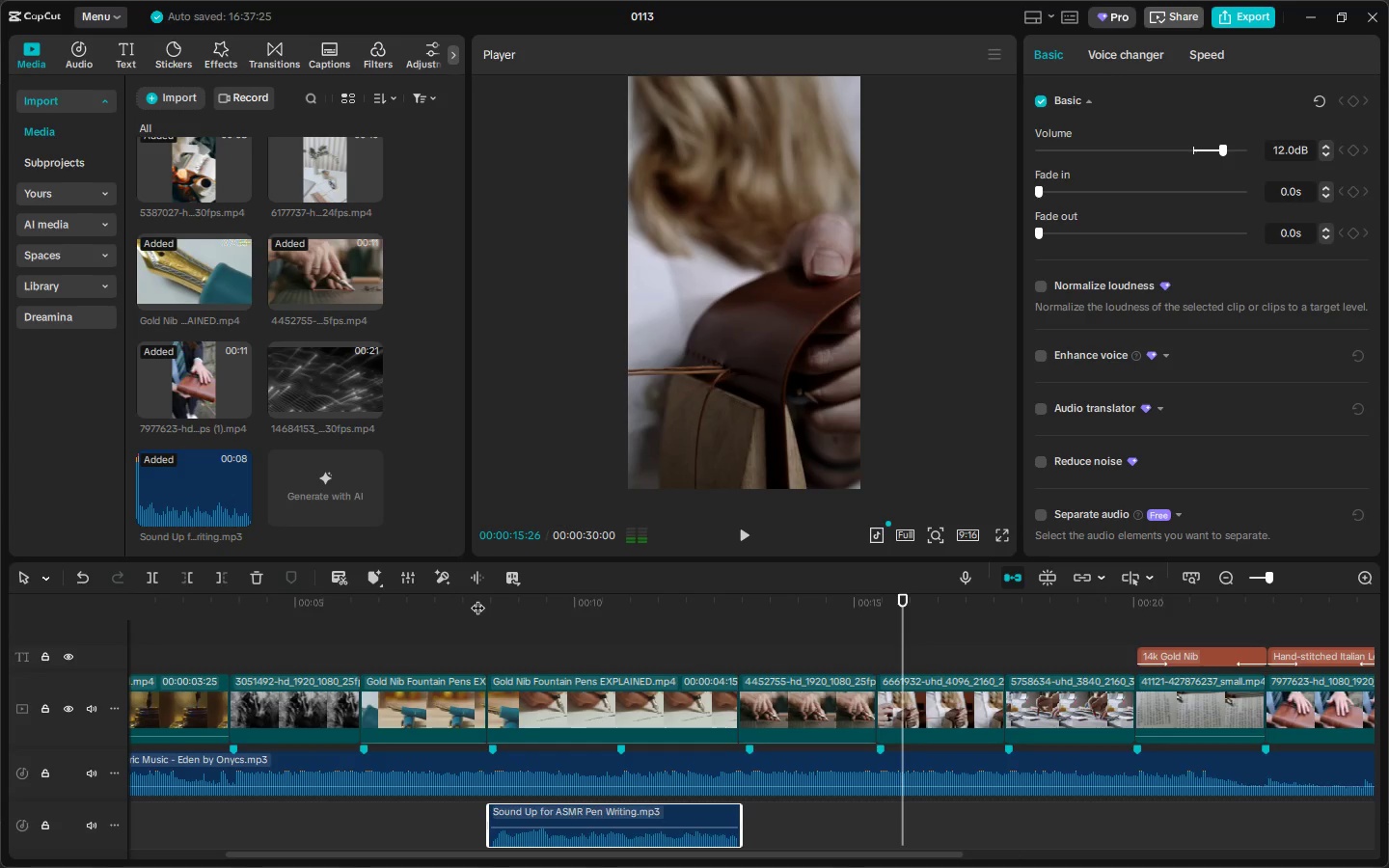 
key(Alt+AltLeft)
 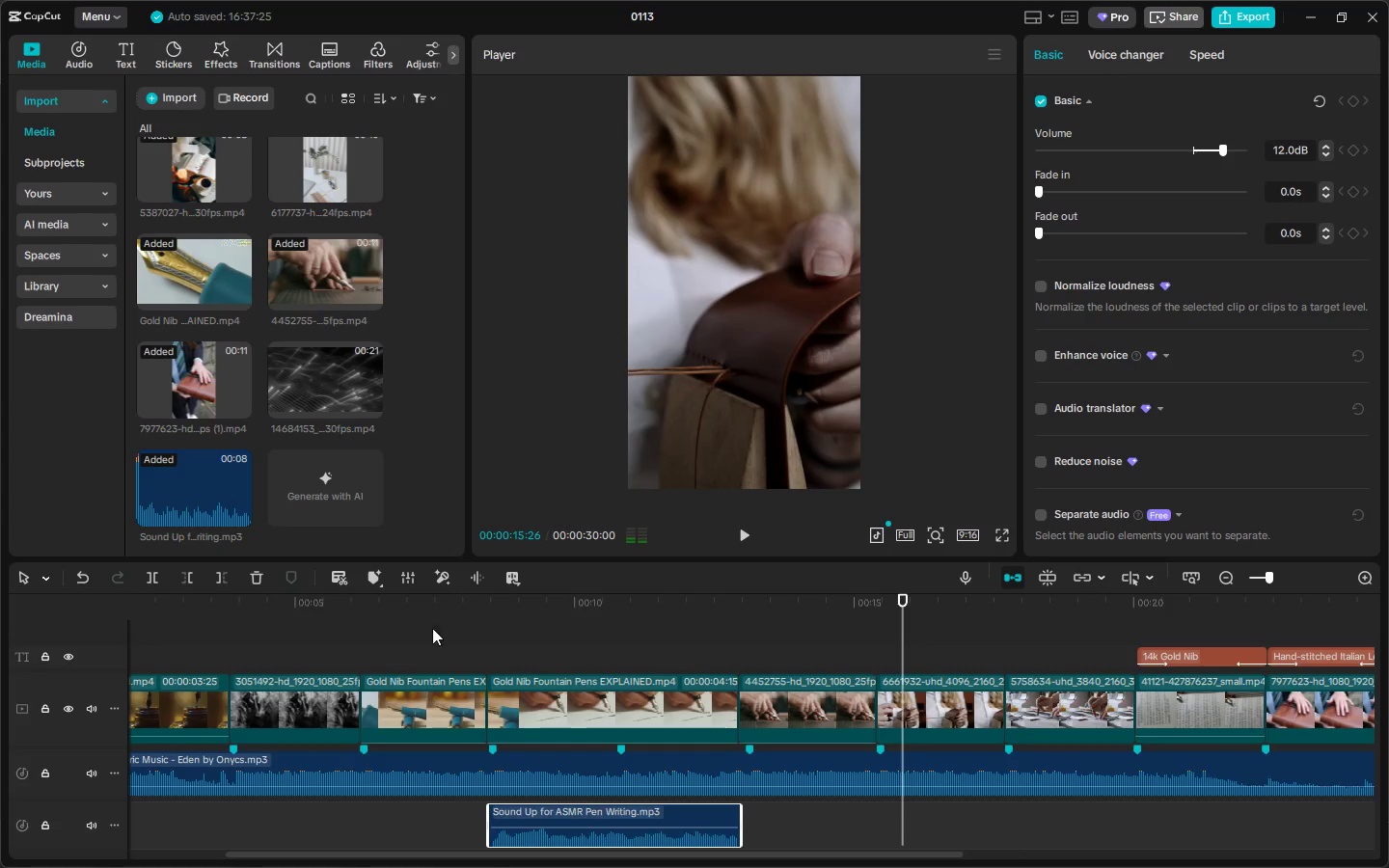 
key(Alt+Tab)